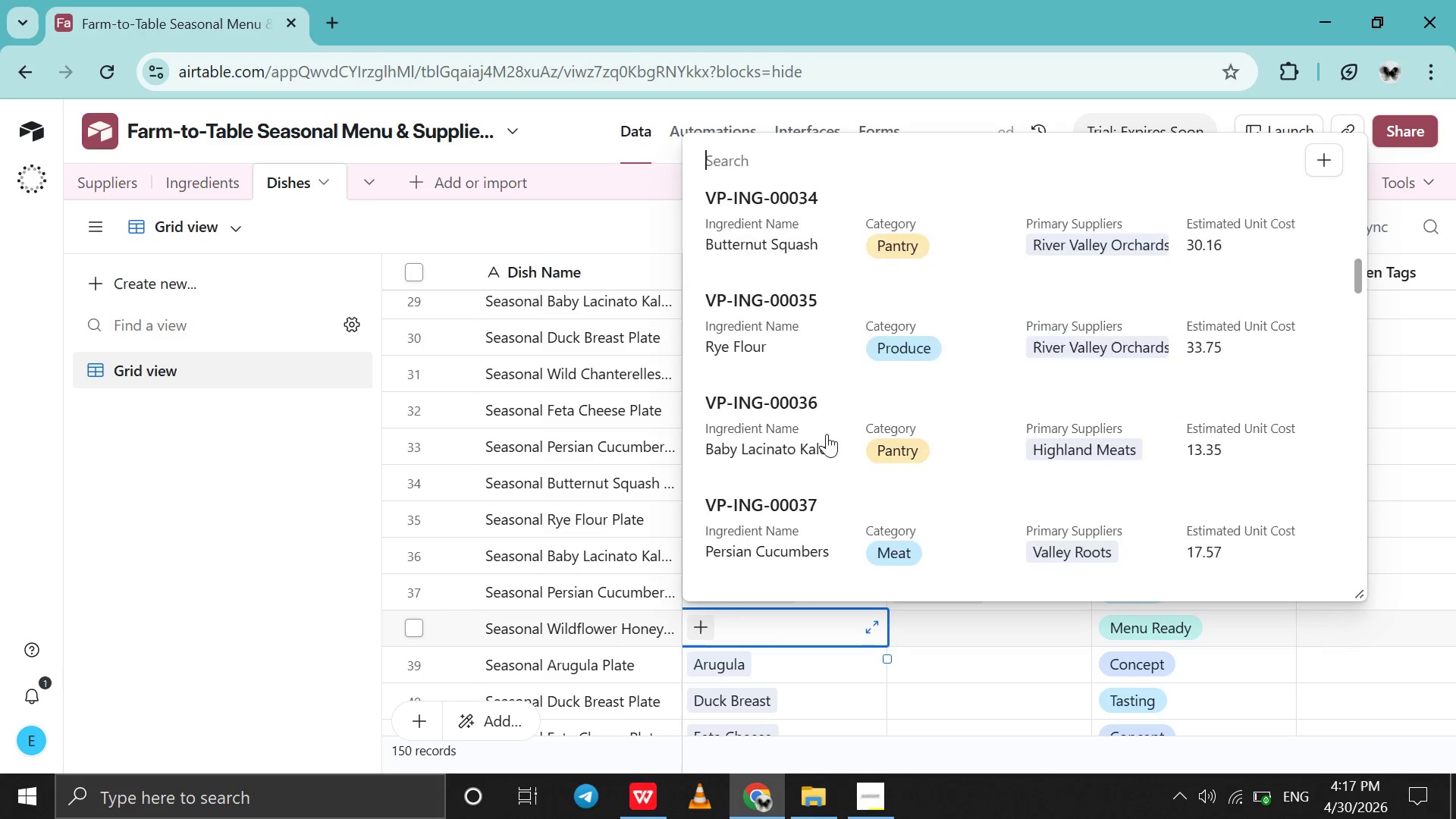 
type(38)
 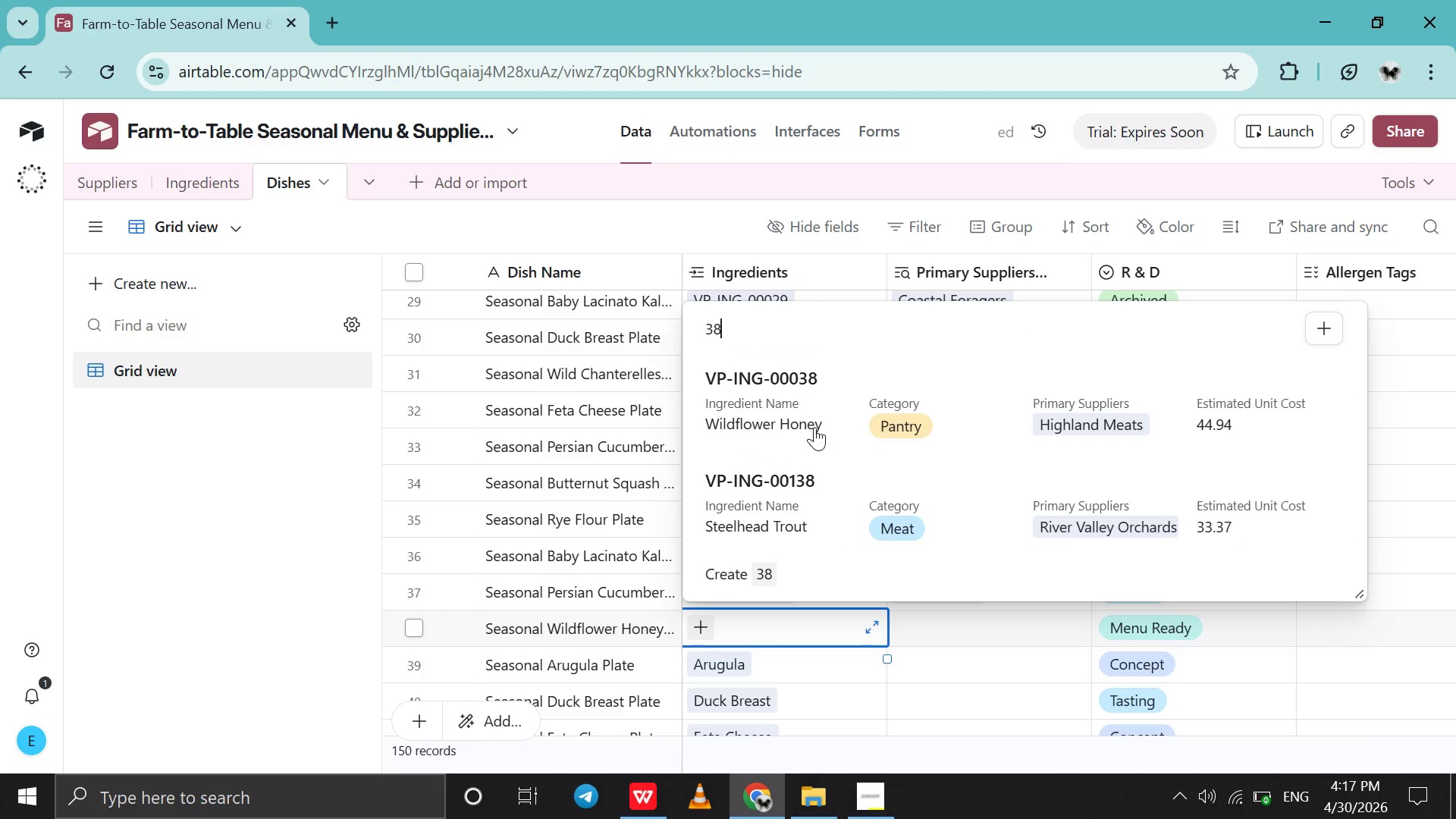 
left_click([814, 427])
 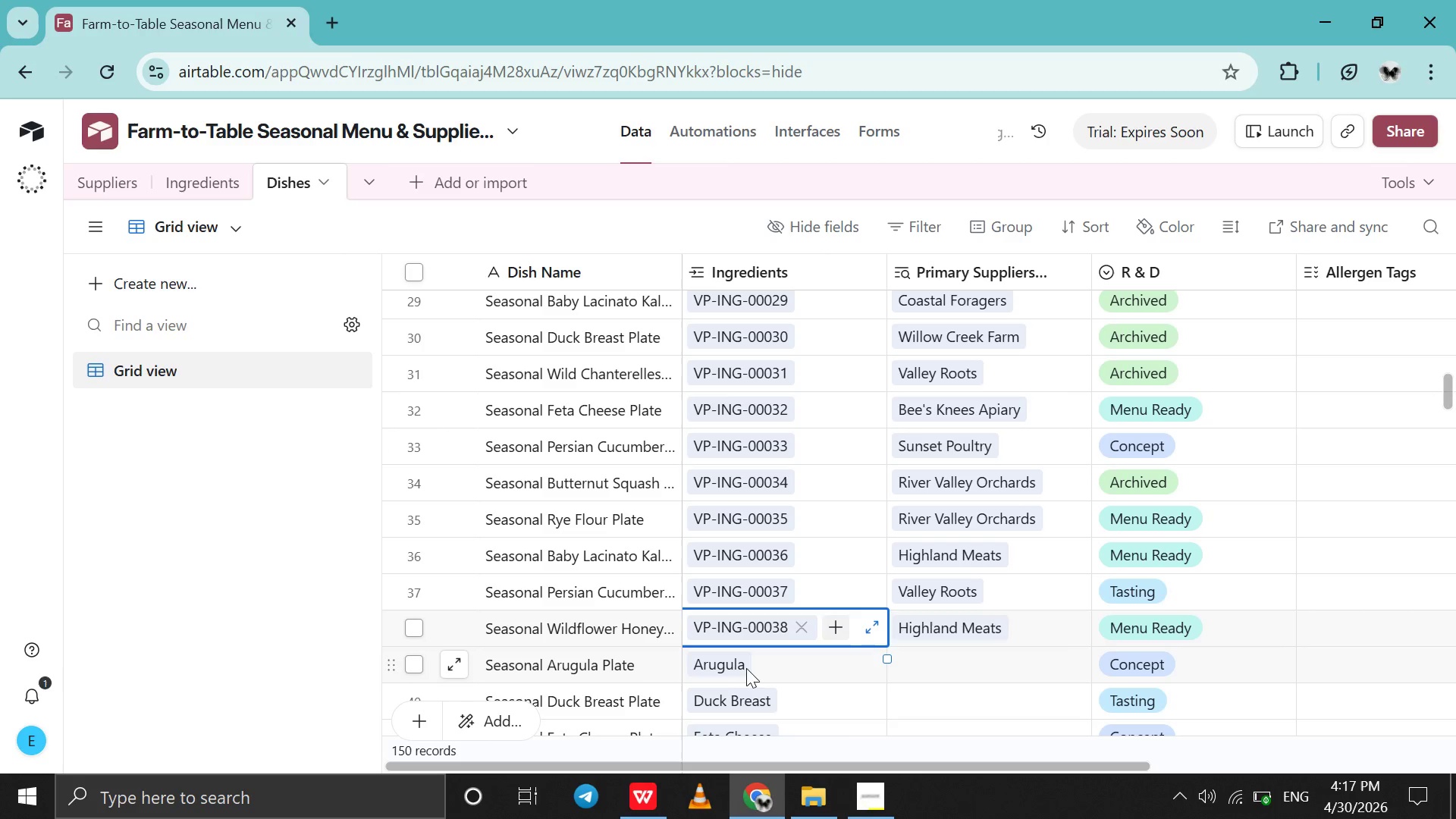 
left_click([750, 667])
 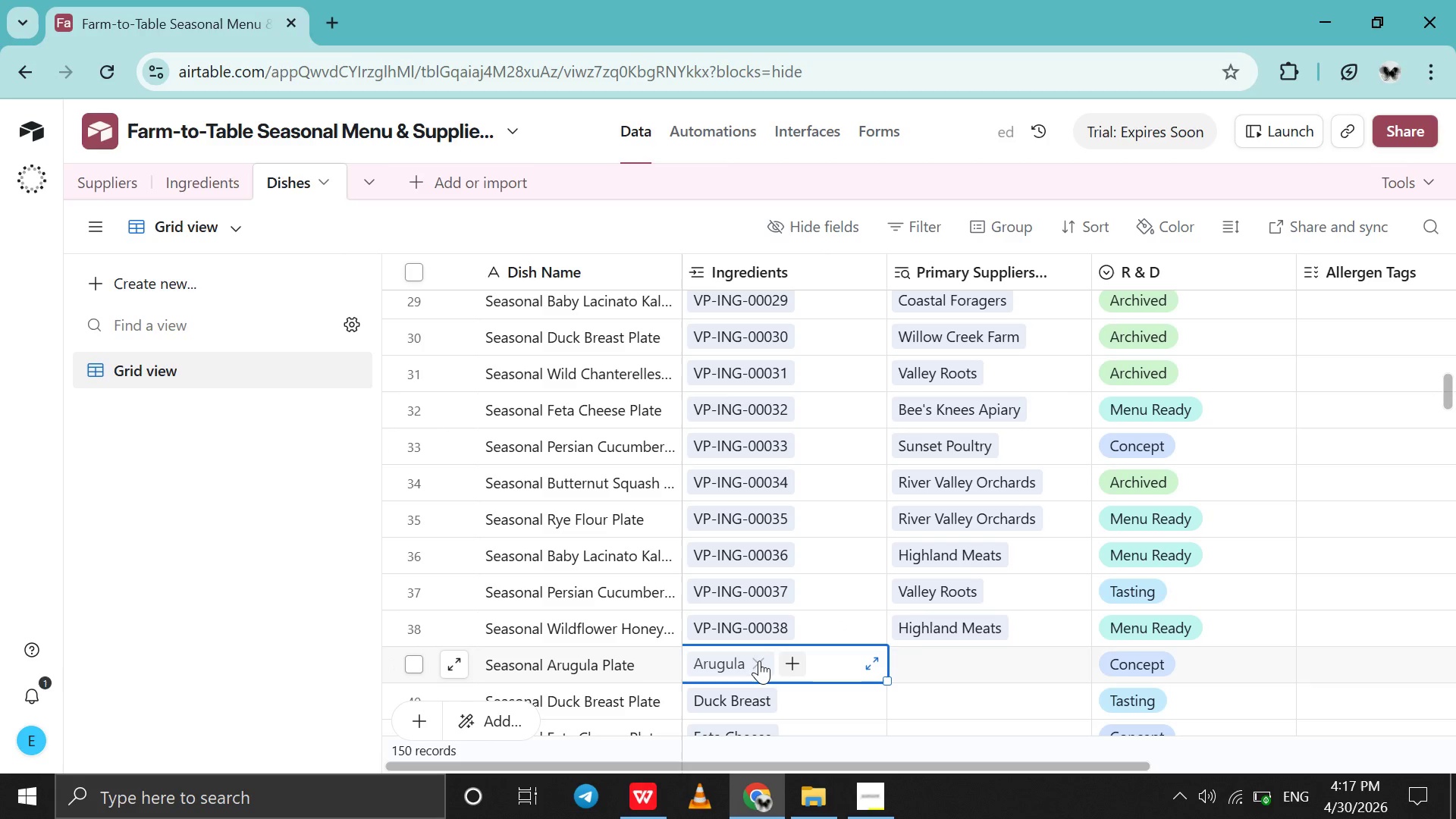 
left_click([759, 661])
 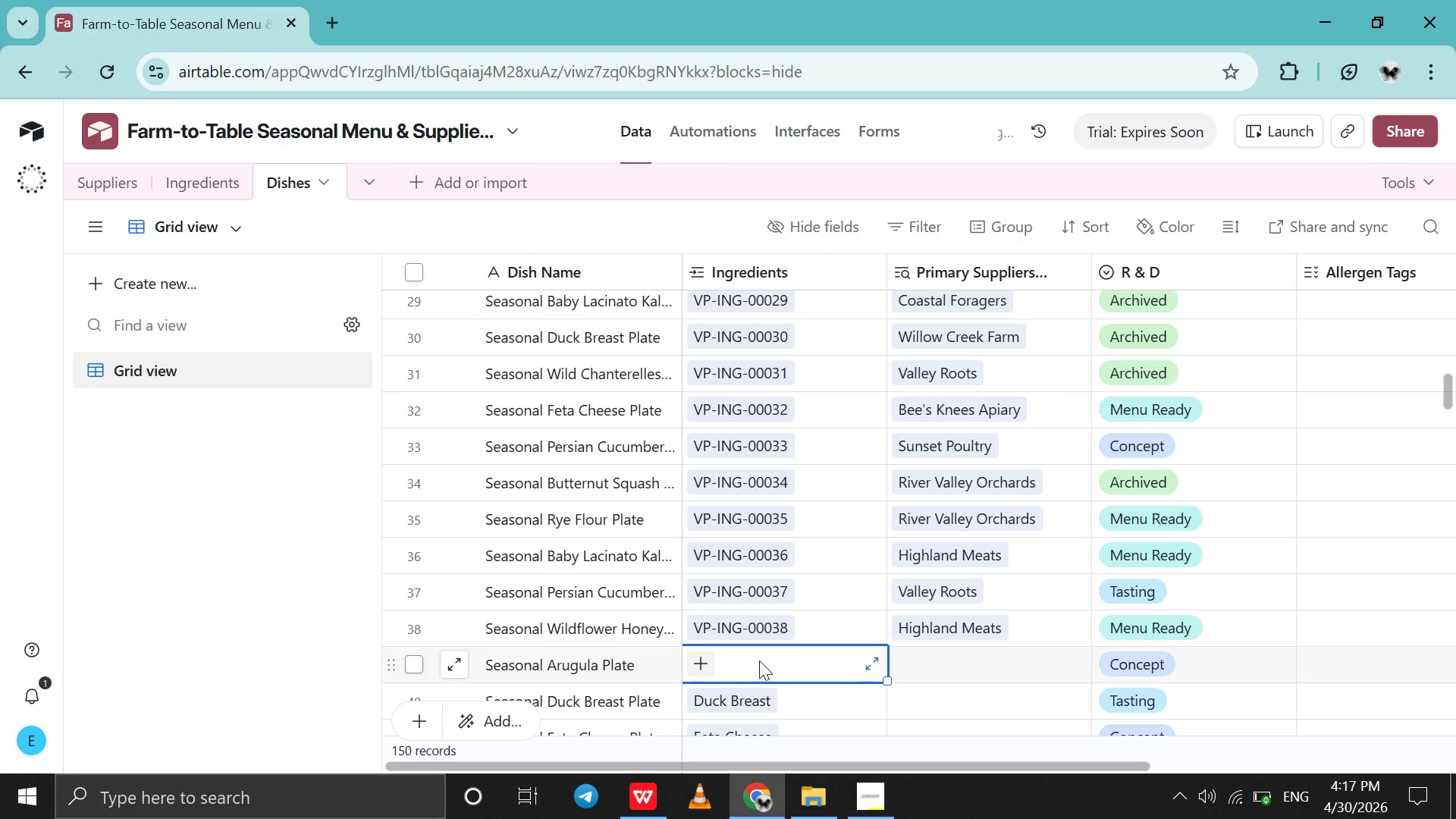 
type(39)
 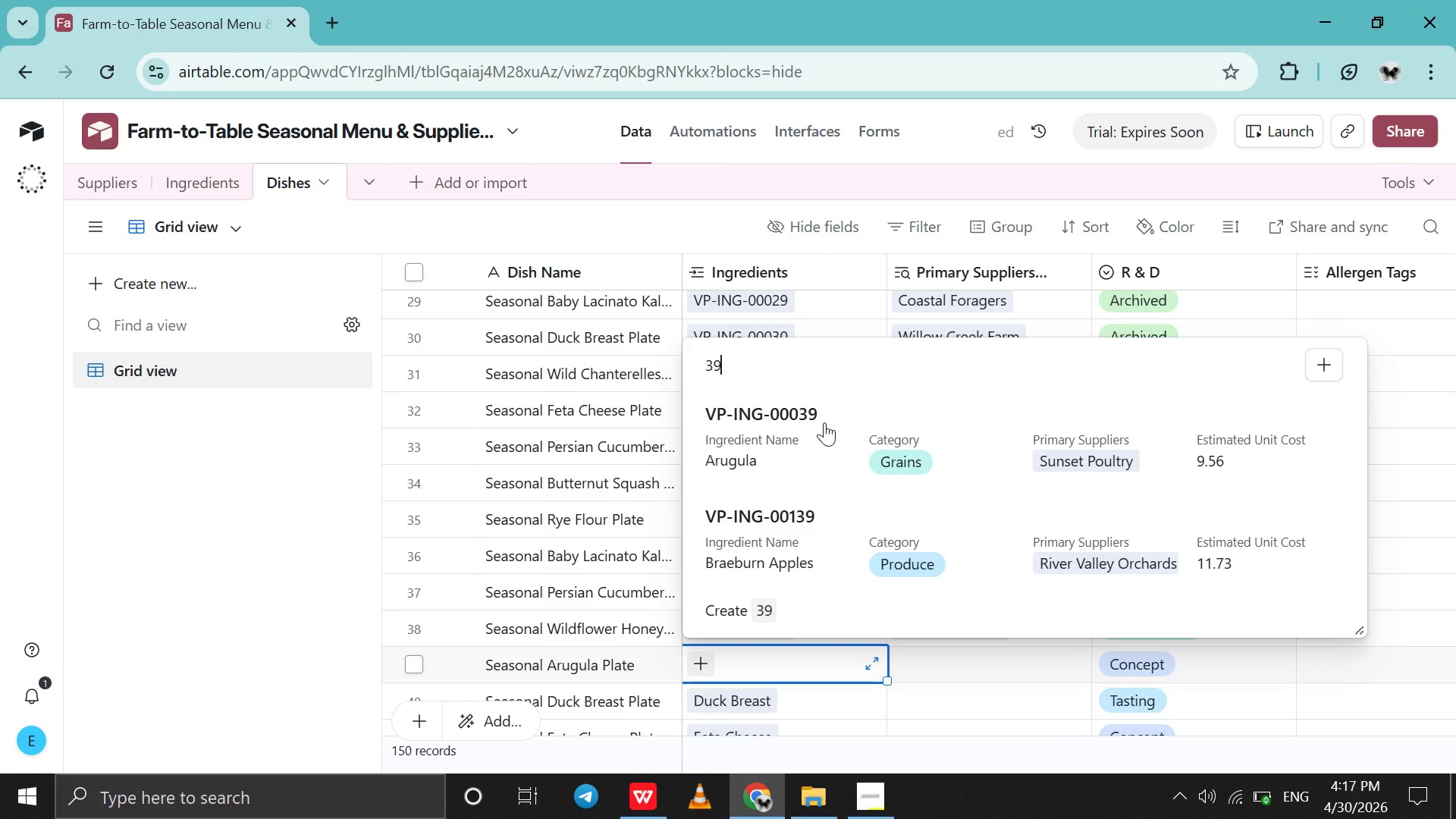 
left_click([824, 422])
 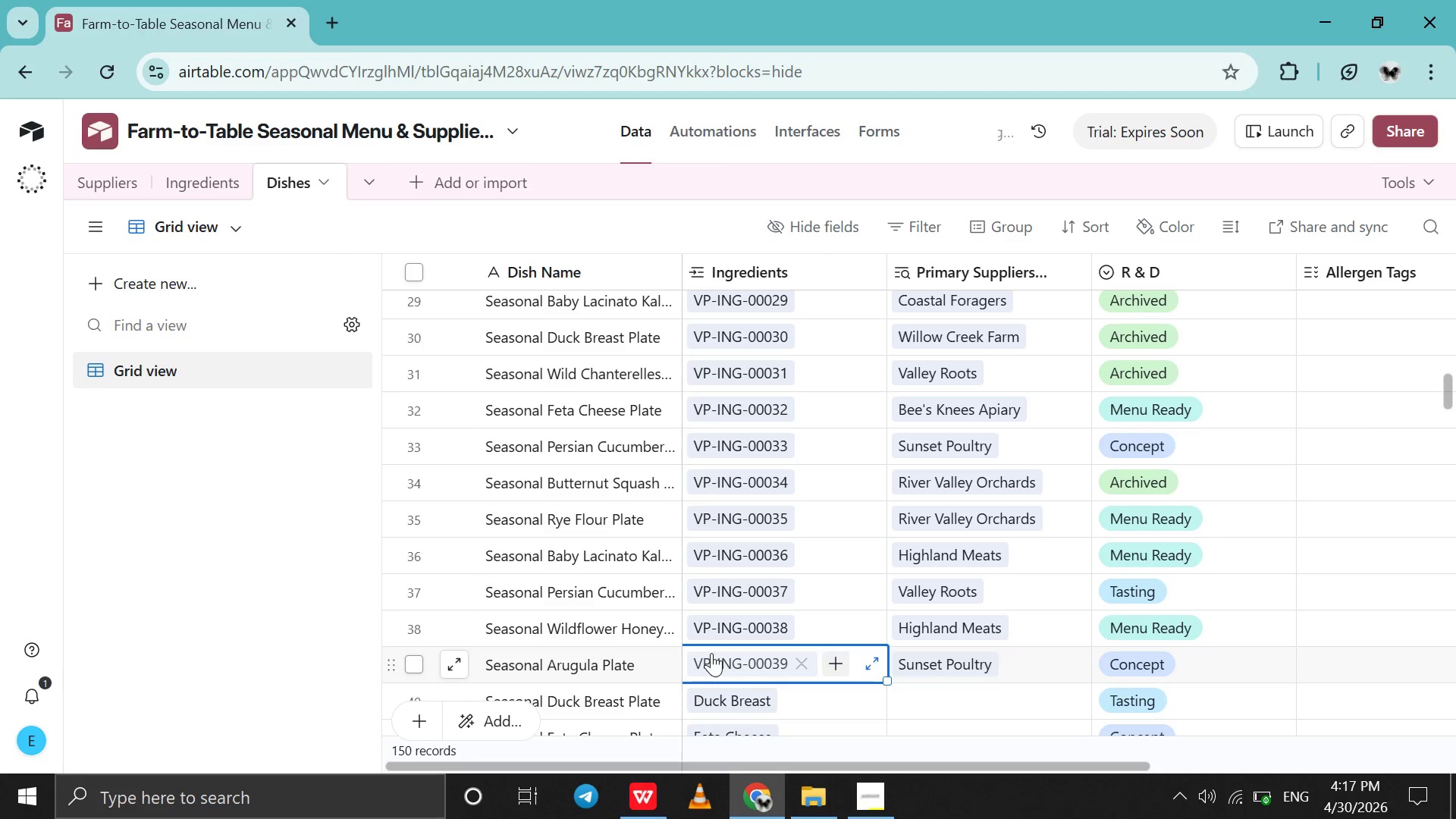 
scroll: coordinate [711, 653], scroll_direction: down, amount: 2.0
 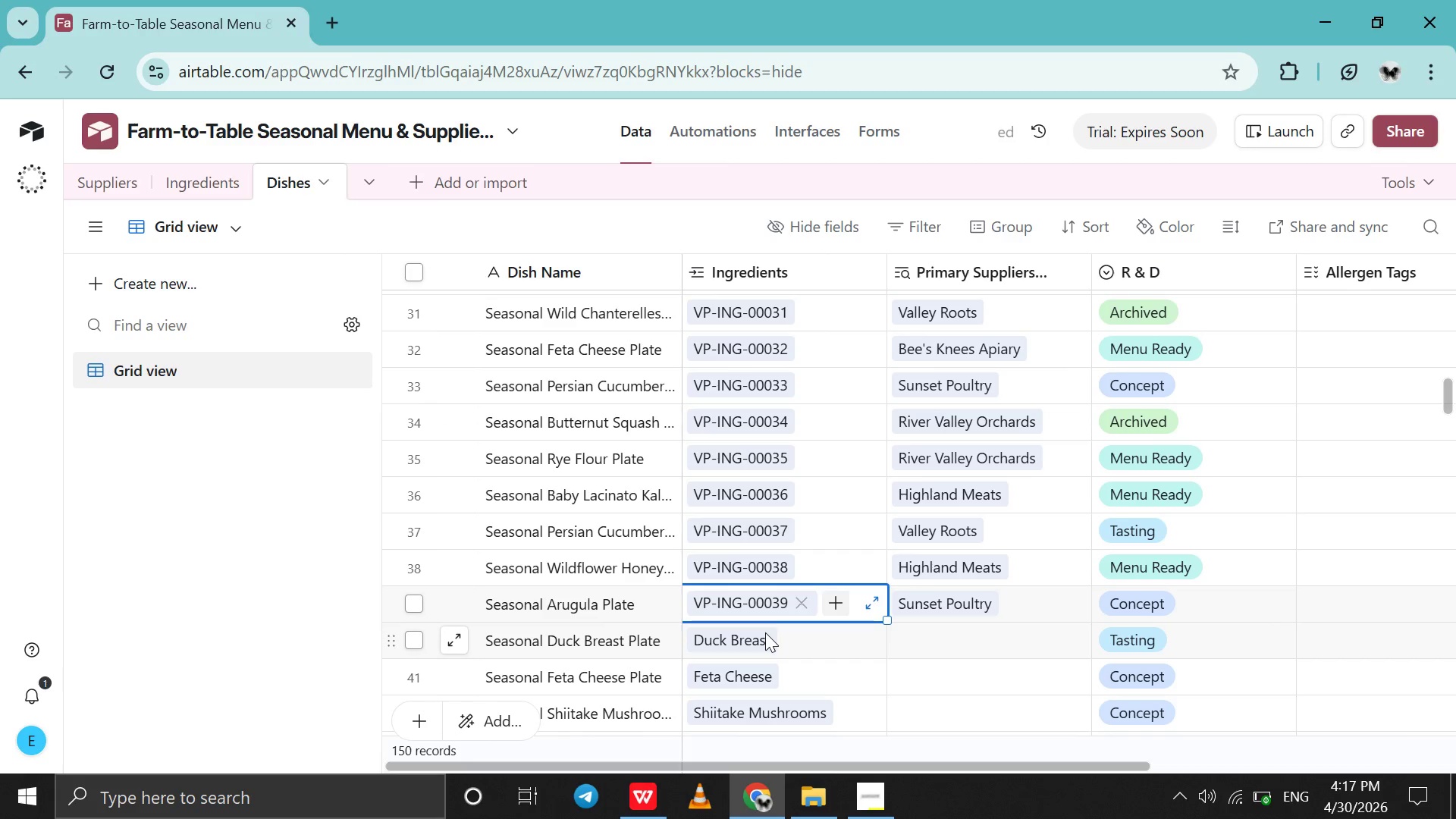 
left_click([765, 632])
 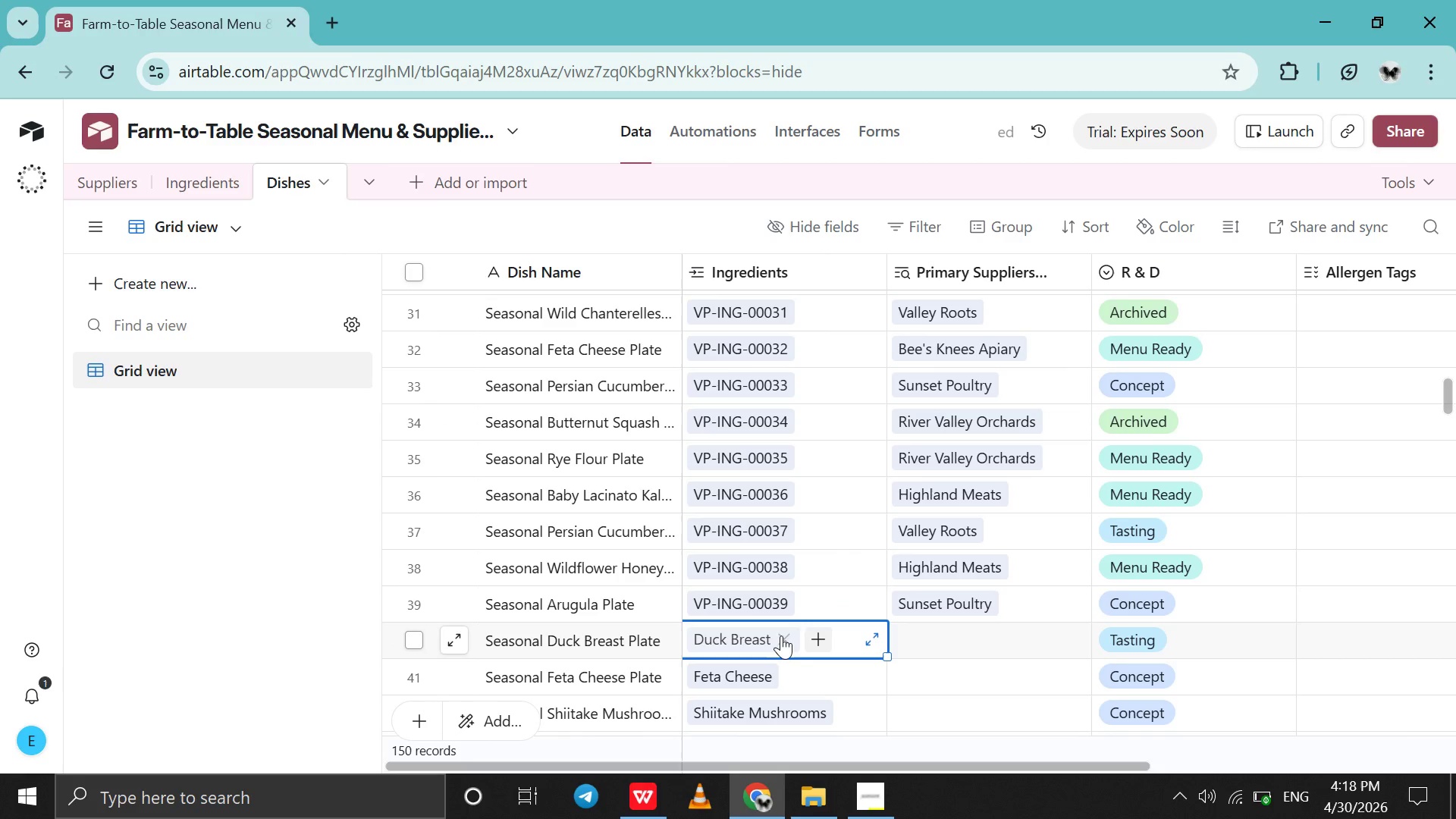 
left_click([781, 635])
 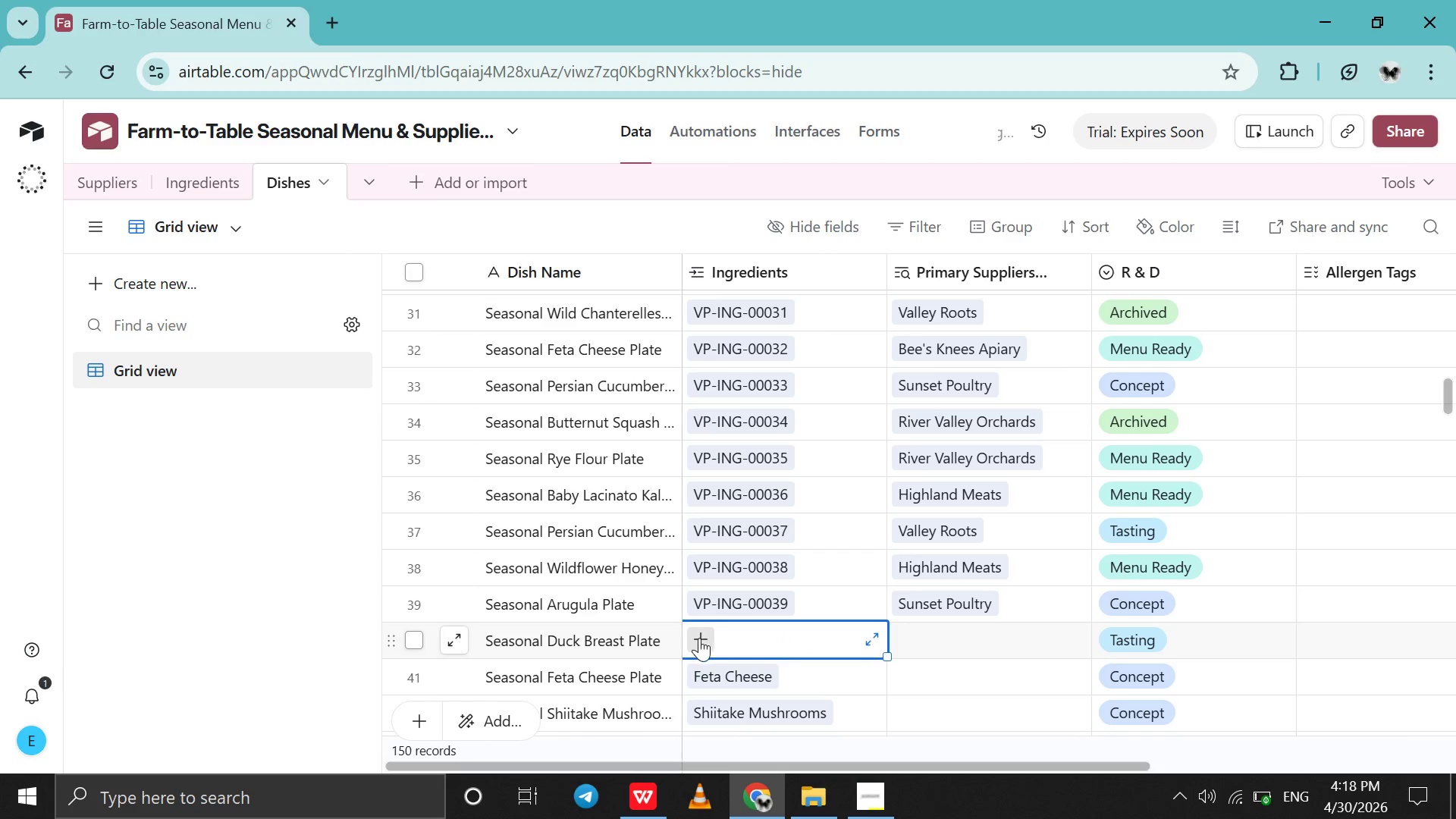 
left_click([699, 638])
 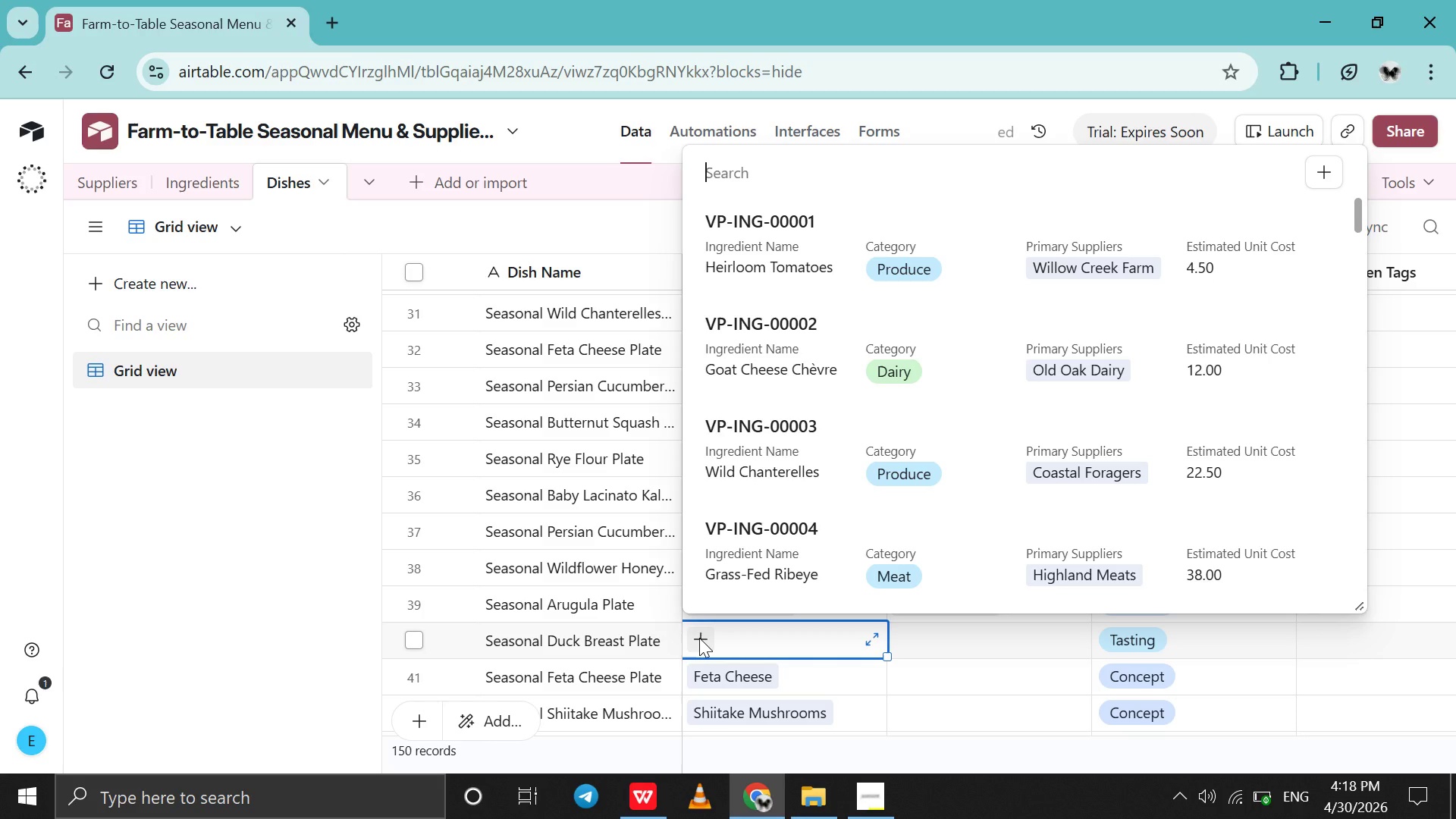 
type(40)
 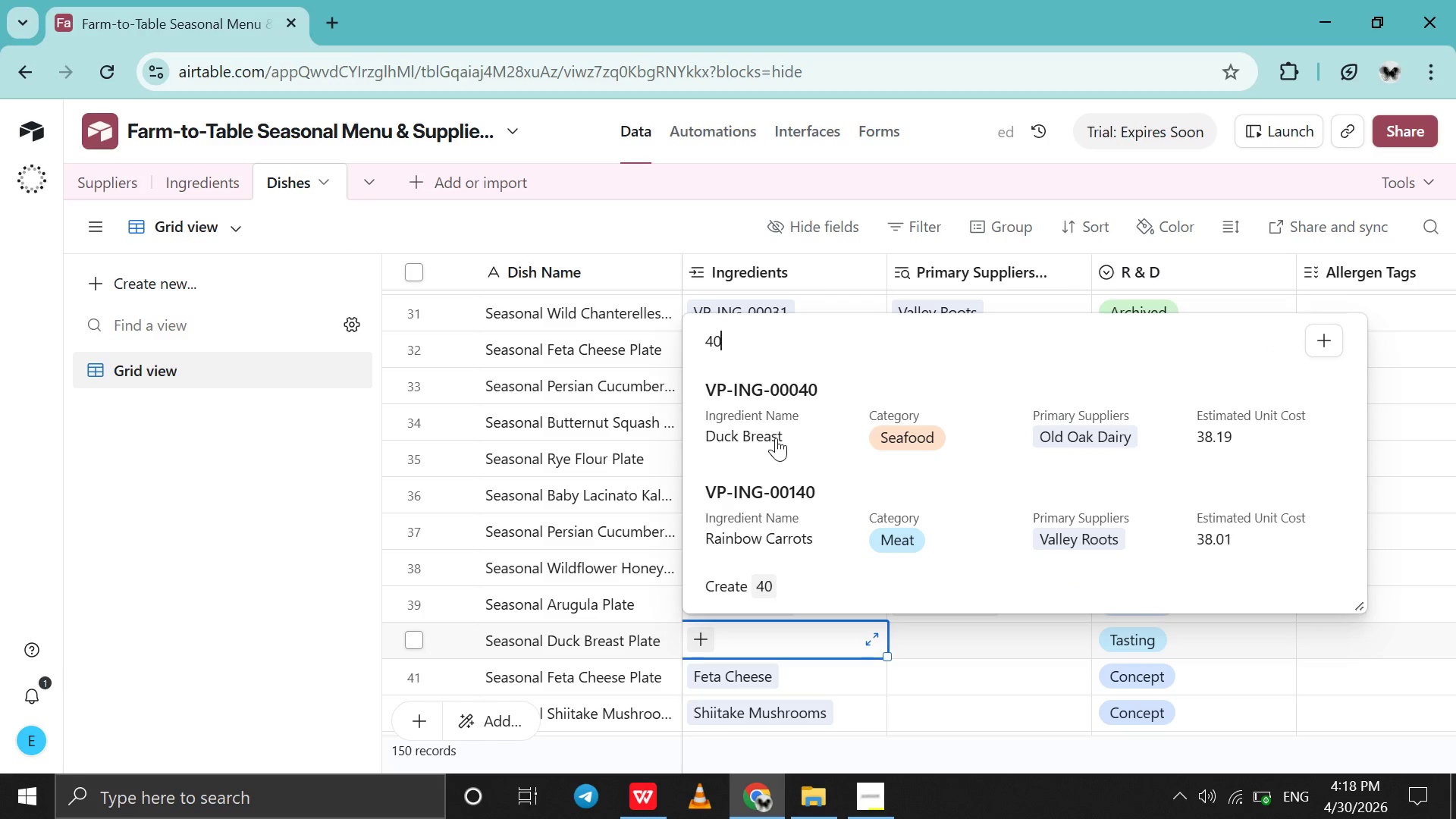 
left_click([777, 436])
 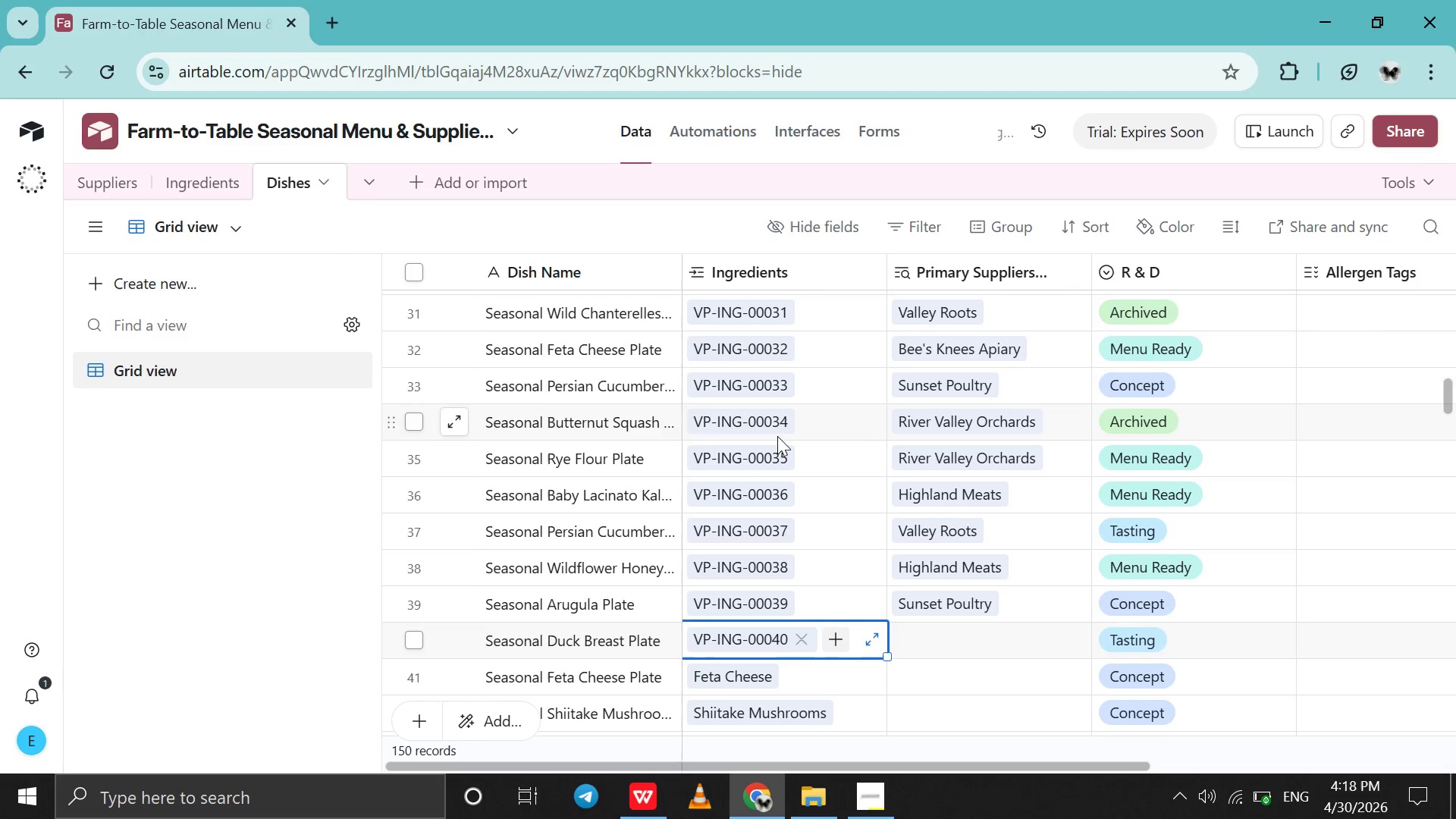 
scroll: coordinate [777, 436], scroll_direction: down, amount: 2.0
 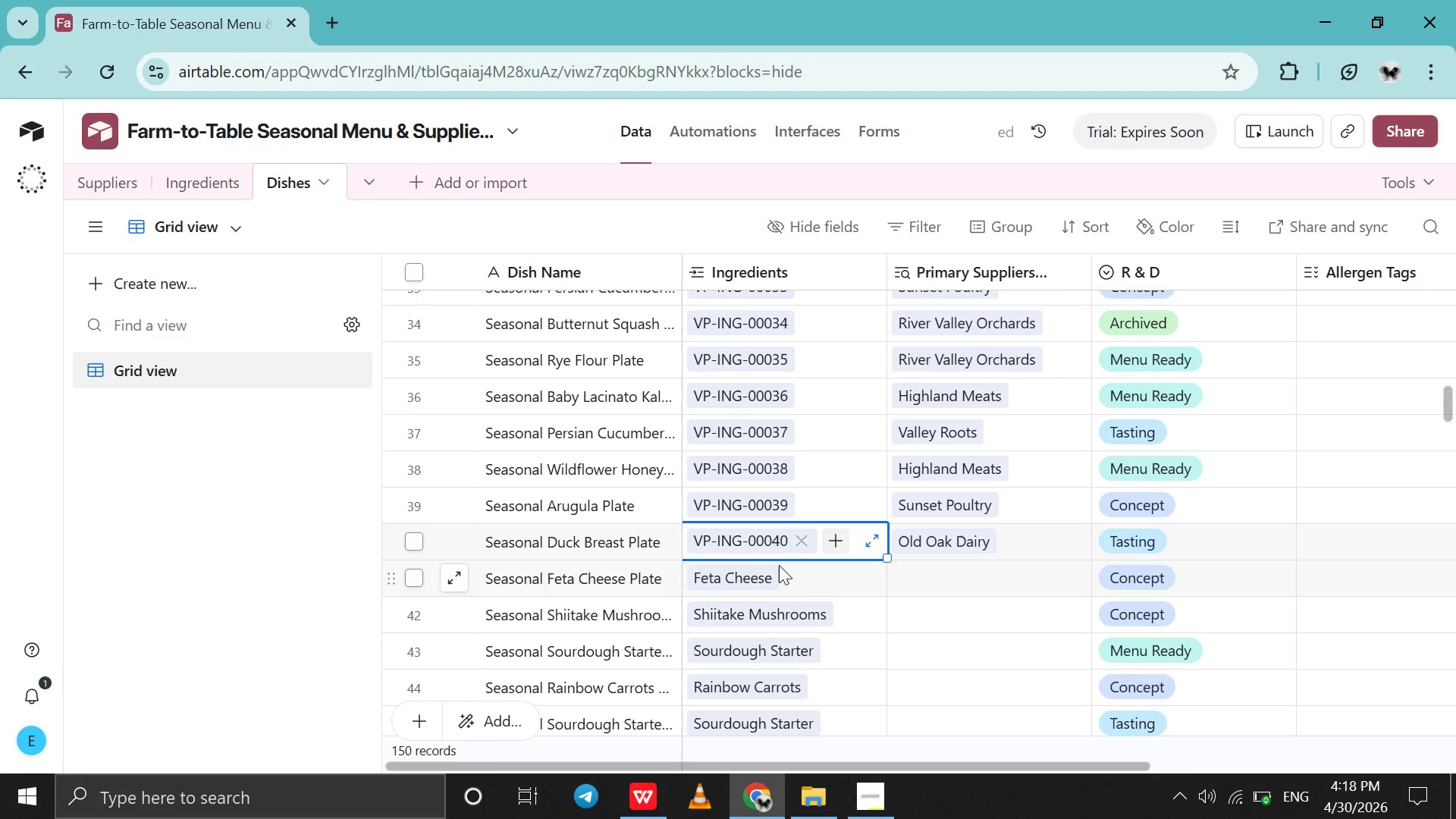 
left_click([779, 565])
 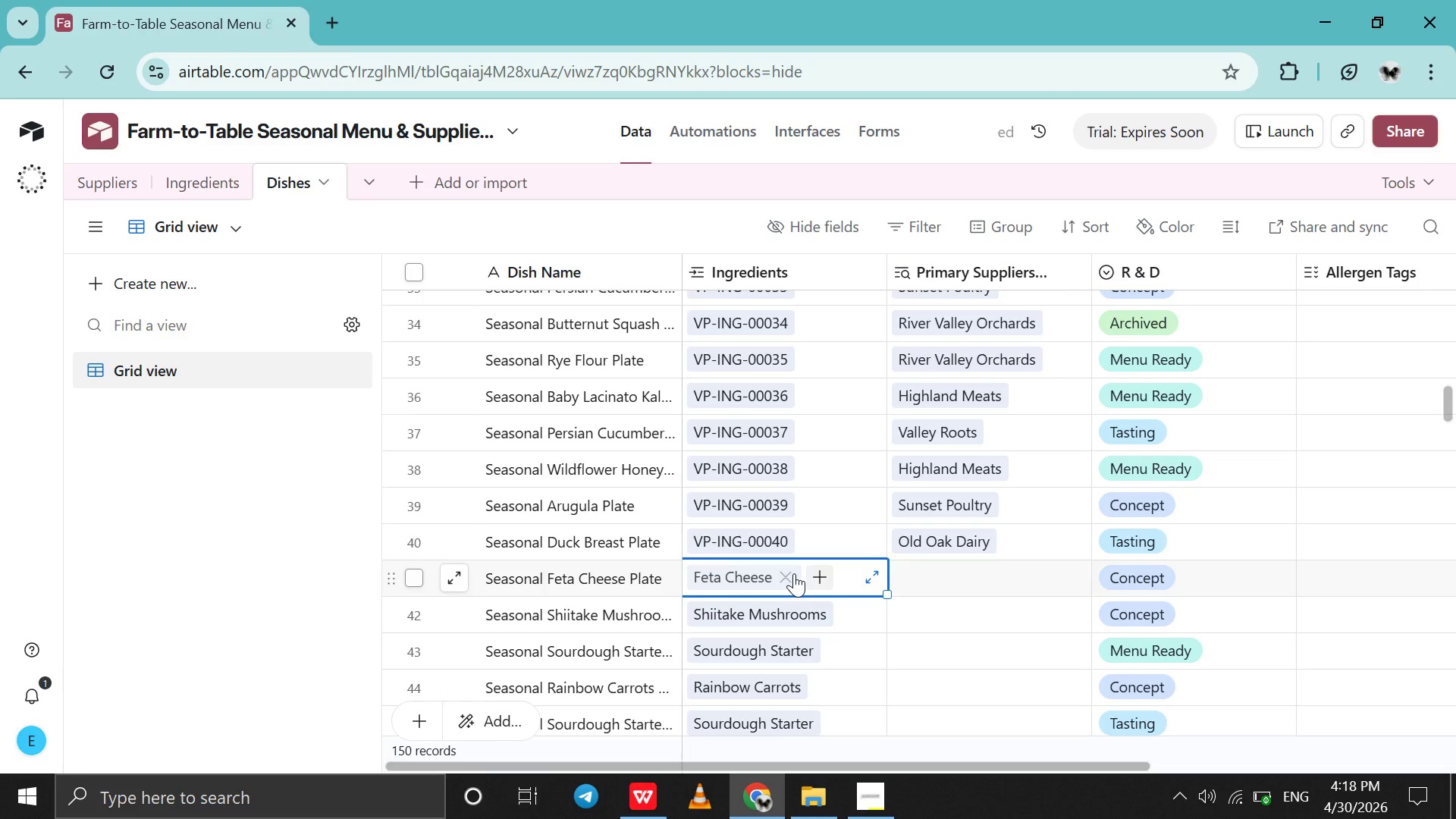 
left_click([794, 573])
 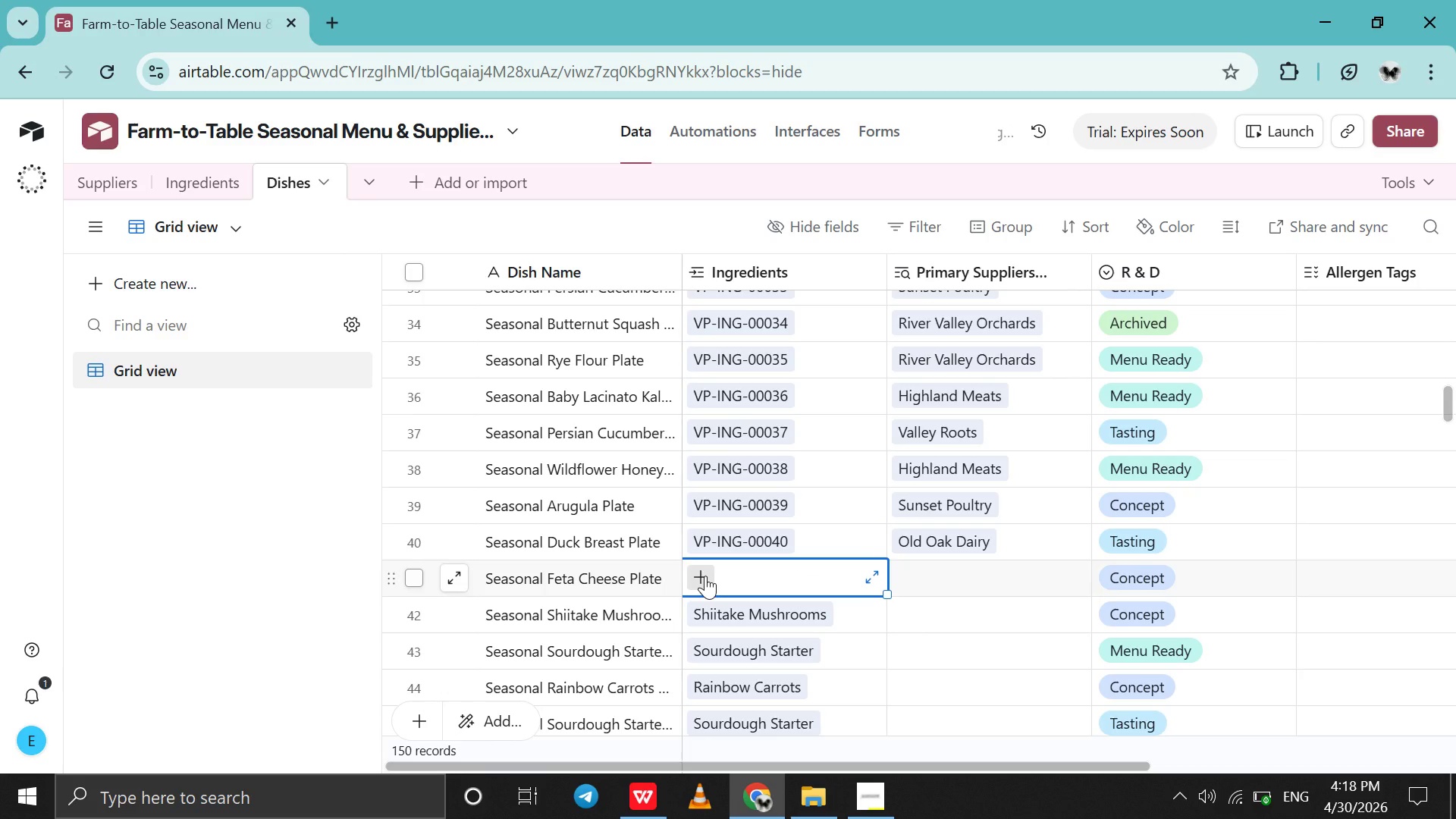 
left_click([705, 576])
 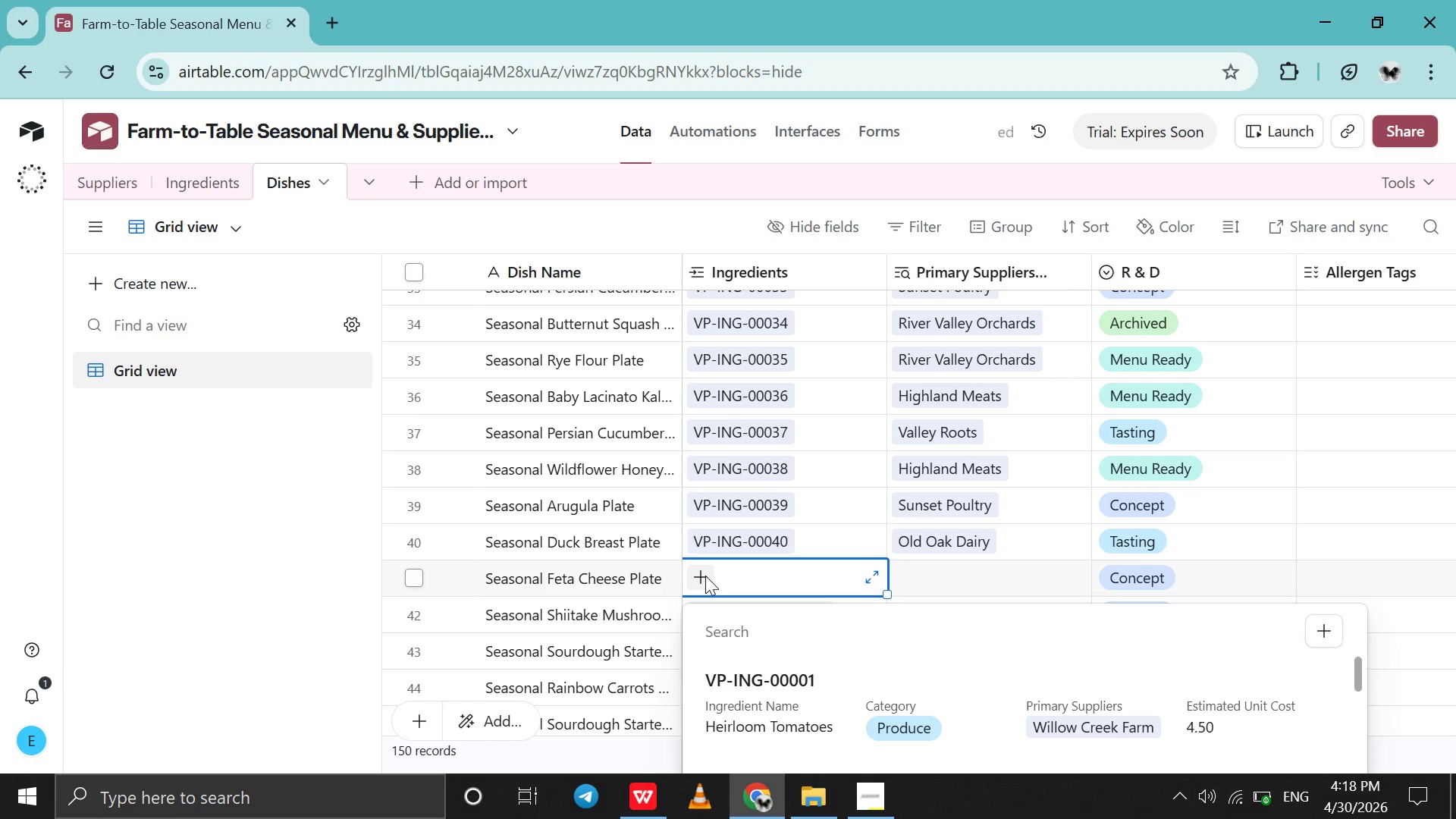 
type(41)
 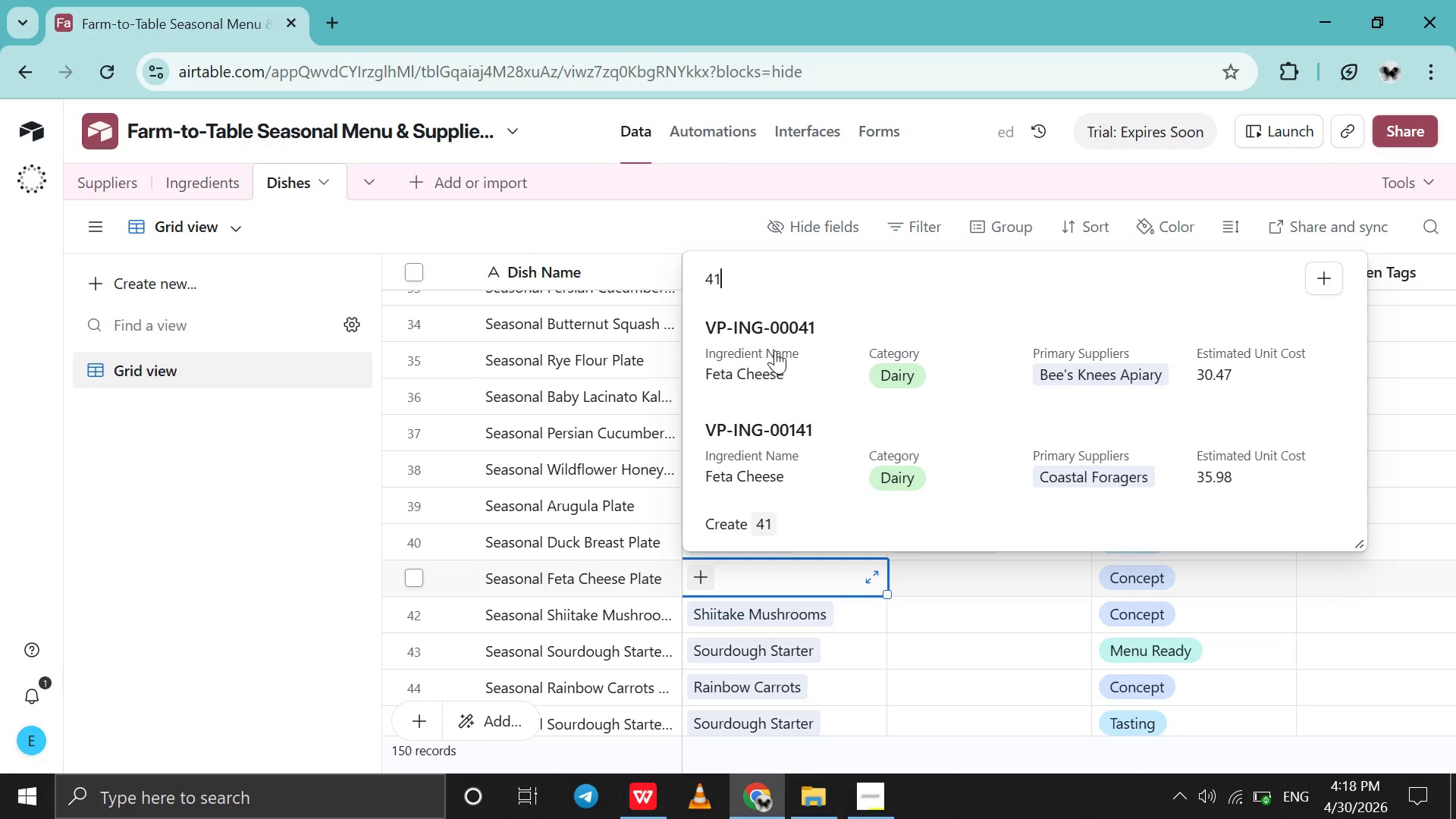 
left_click([775, 350])
 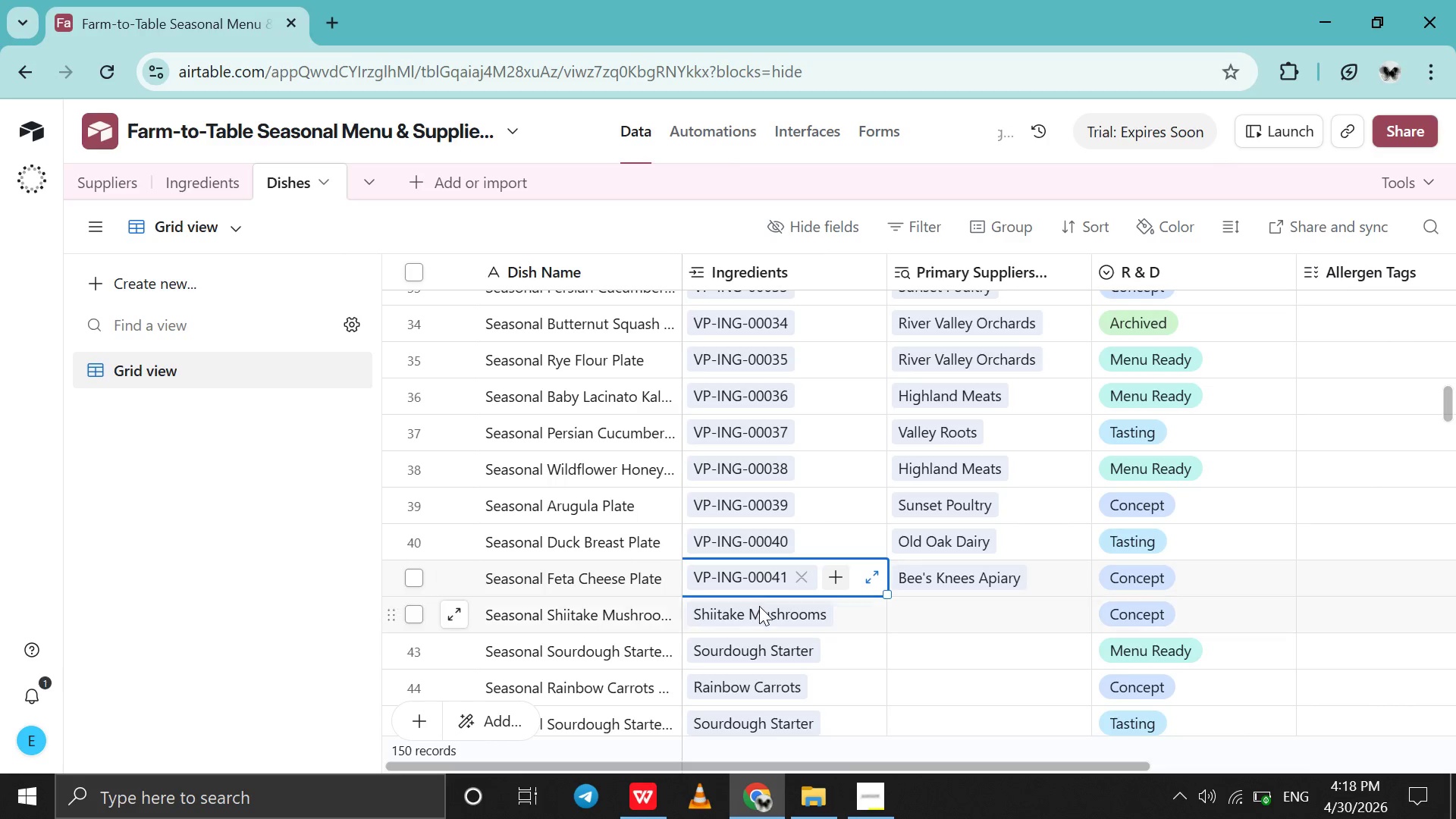 
left_click([759, 606])
 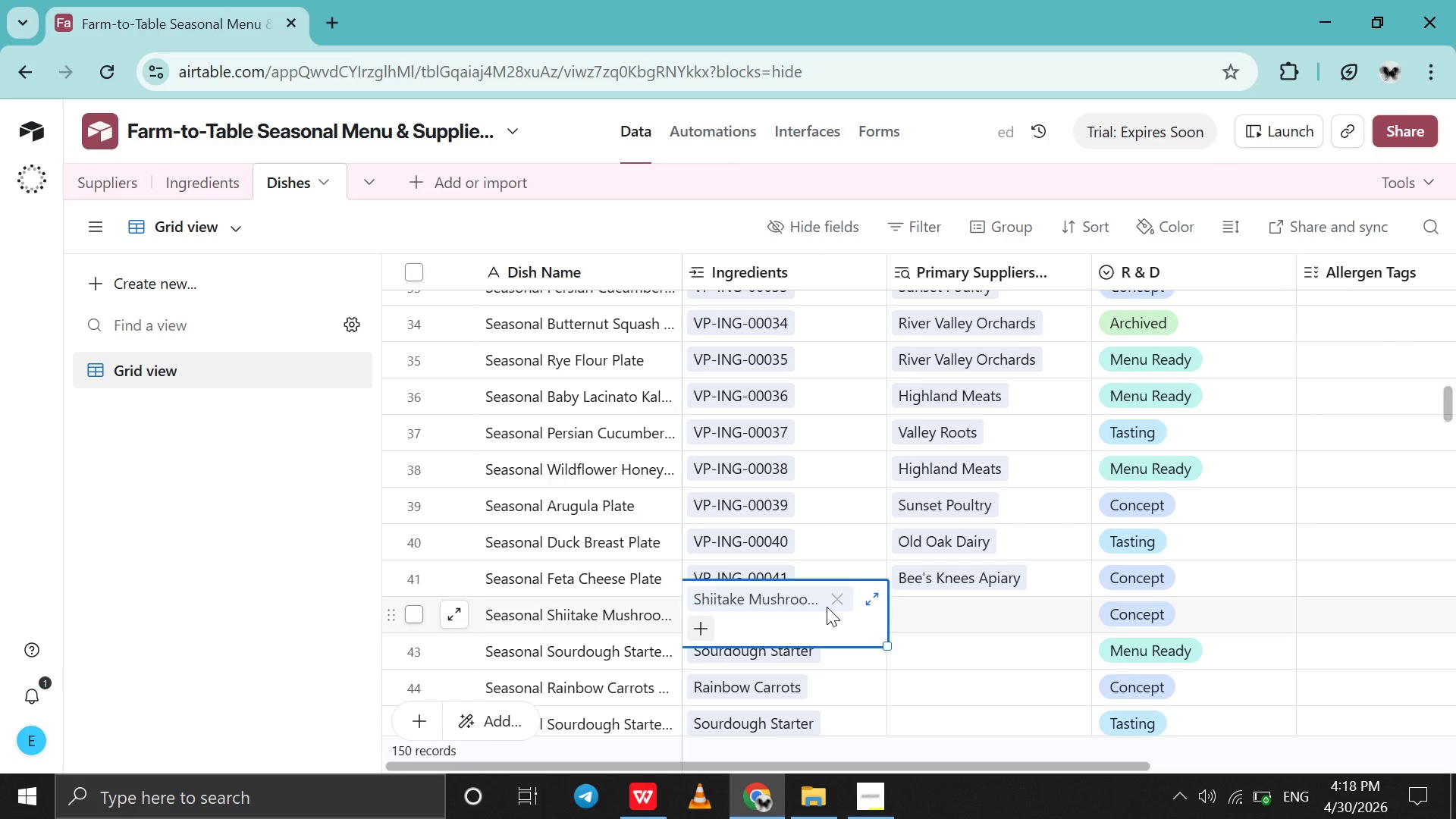 
left_click([827, 607])
 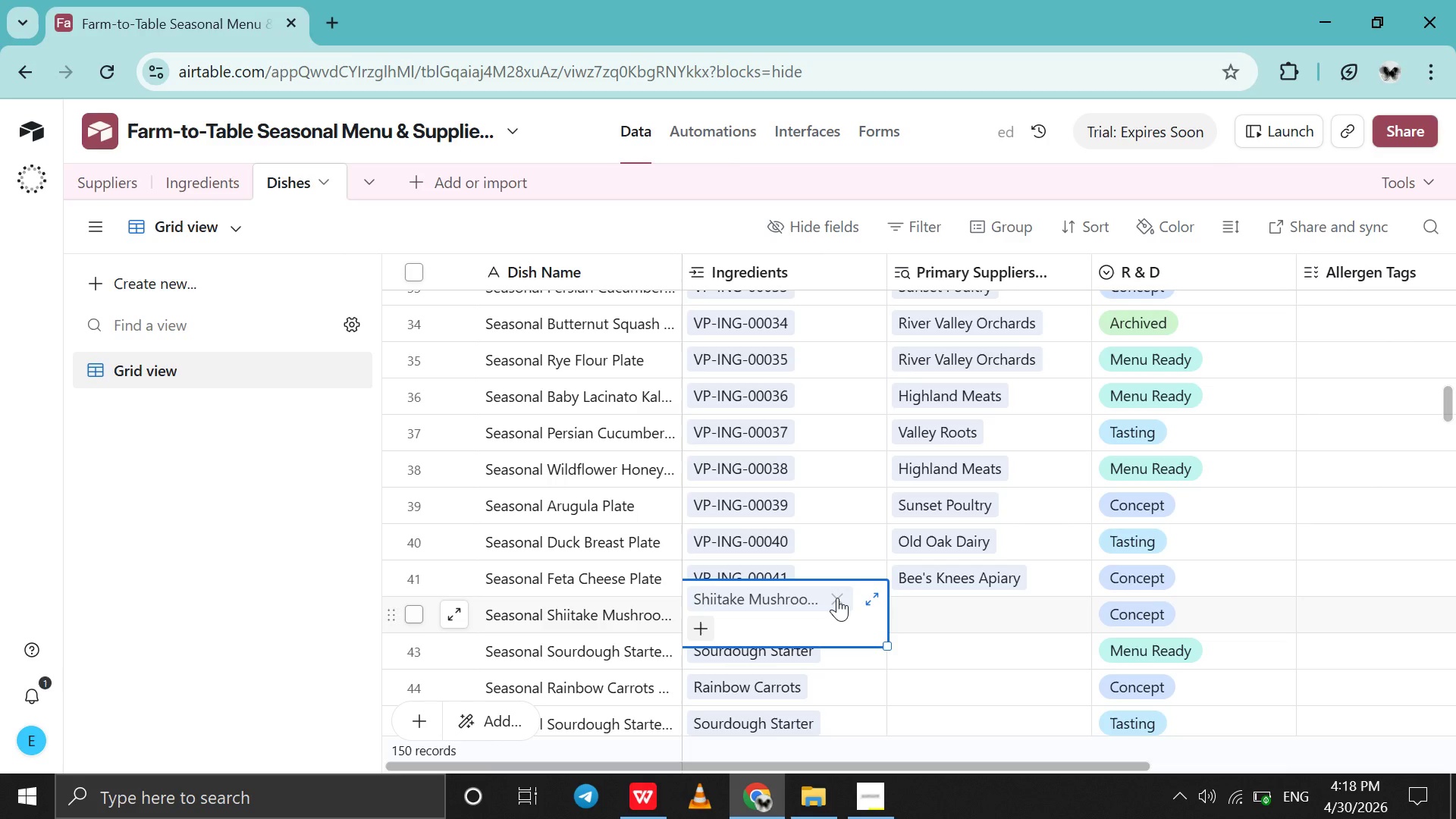 
left_click([837, 598])
 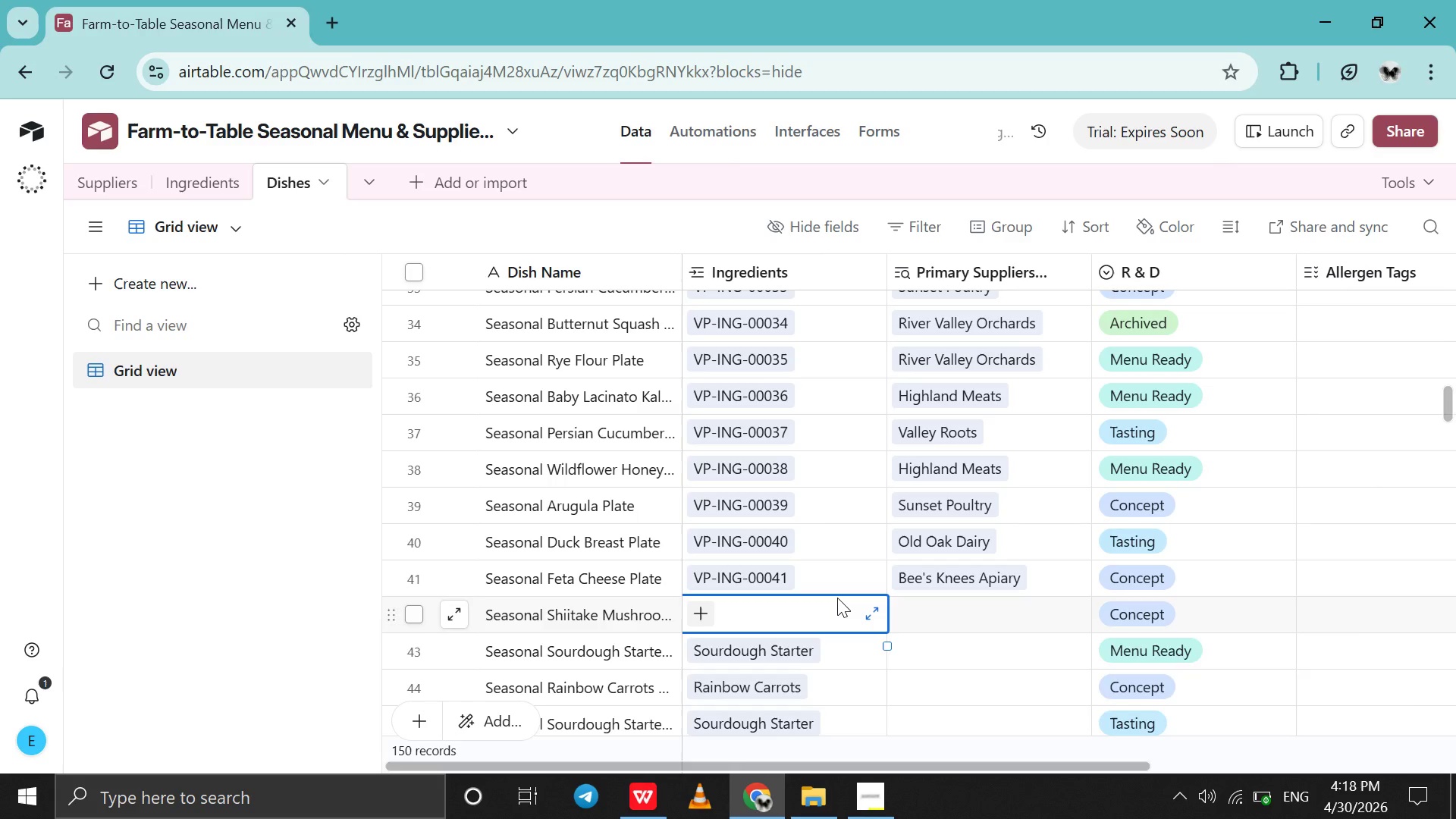 
type(42)
 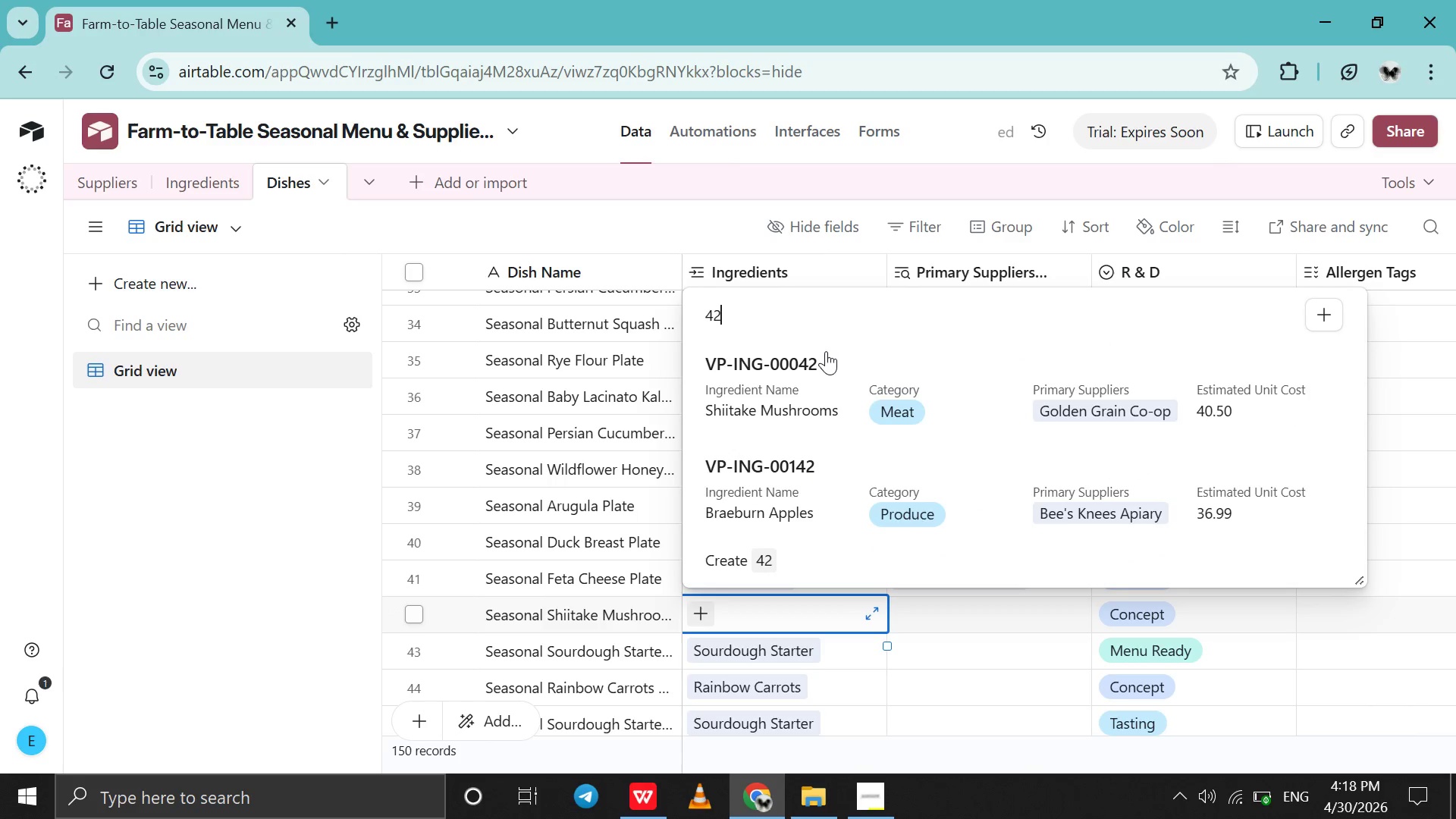 
left_click([826, 351])
 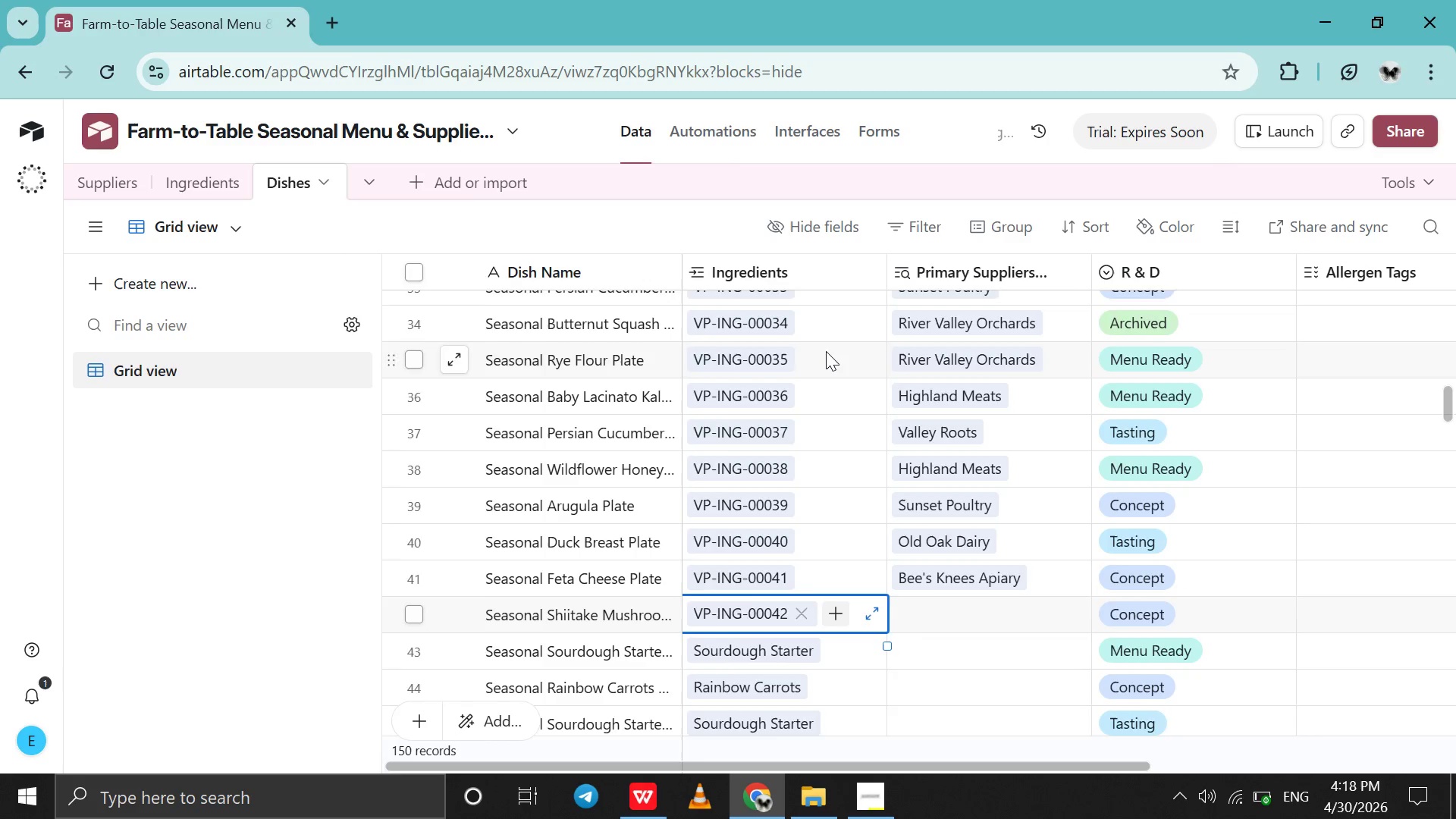 
scroll: coordinate [826, 351], scroll_direction: down, amount: 4.0
 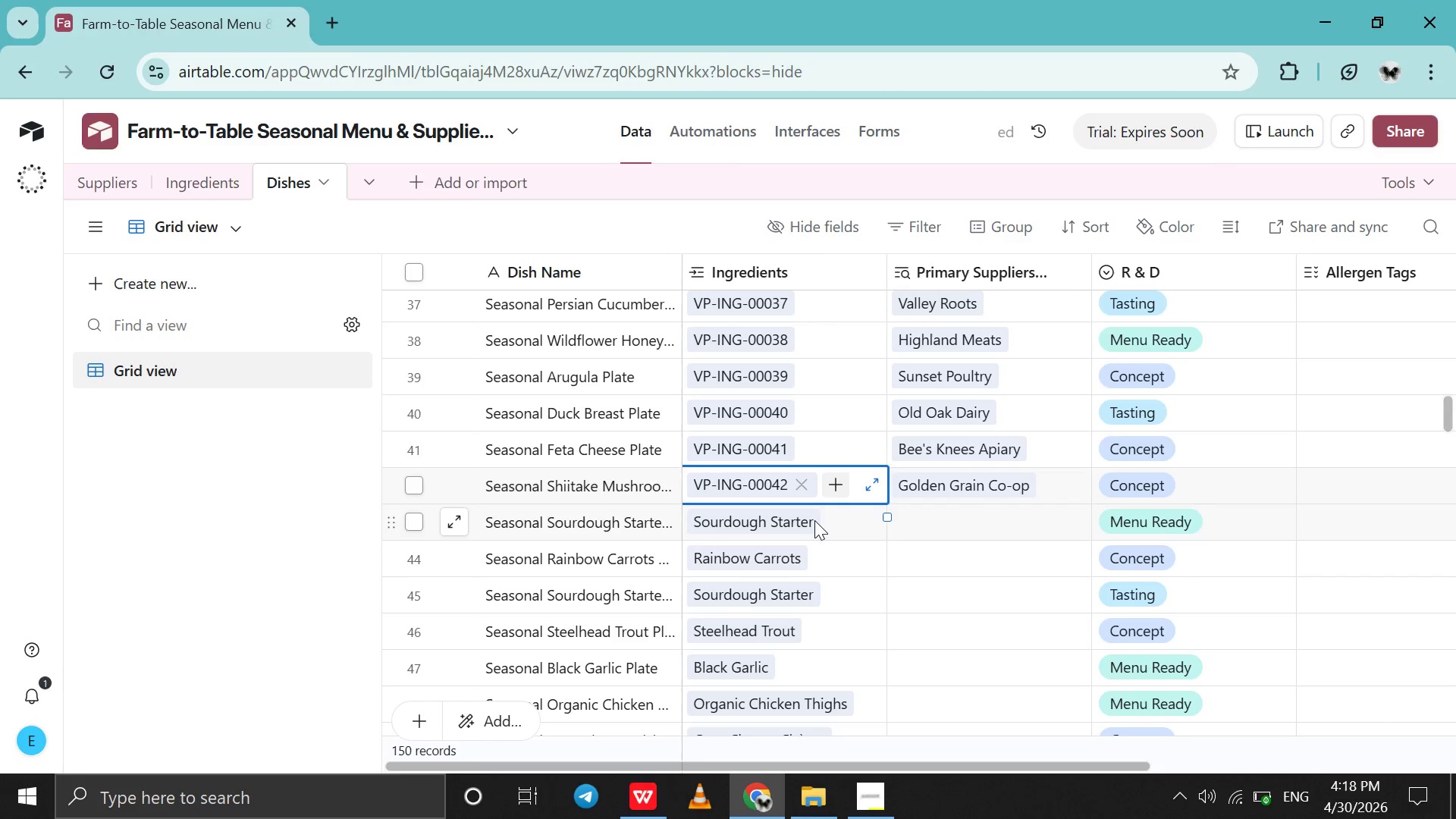 
left_click([814, 520])
 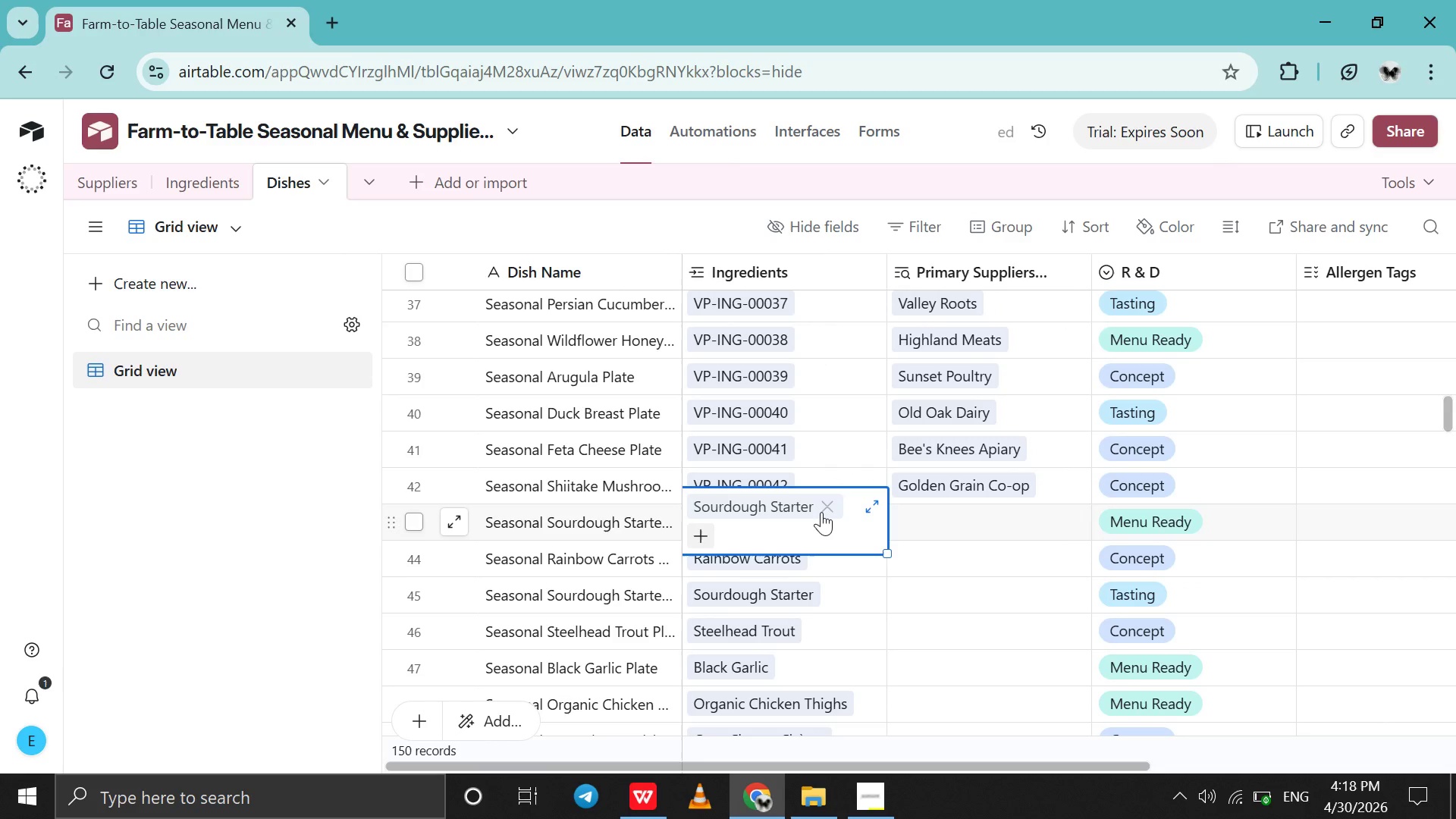 
left_click([821, 512])
 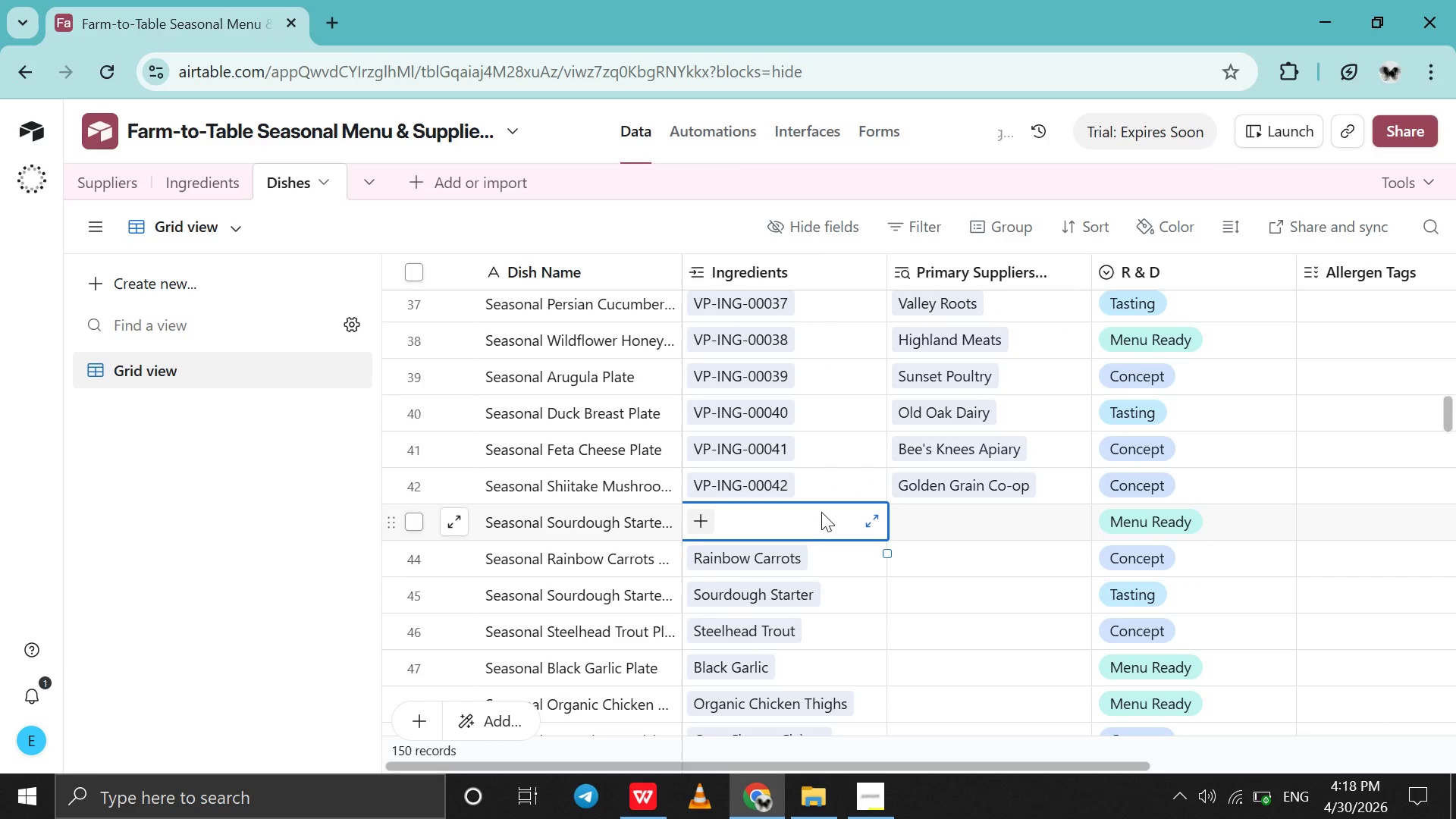 
type(43)
 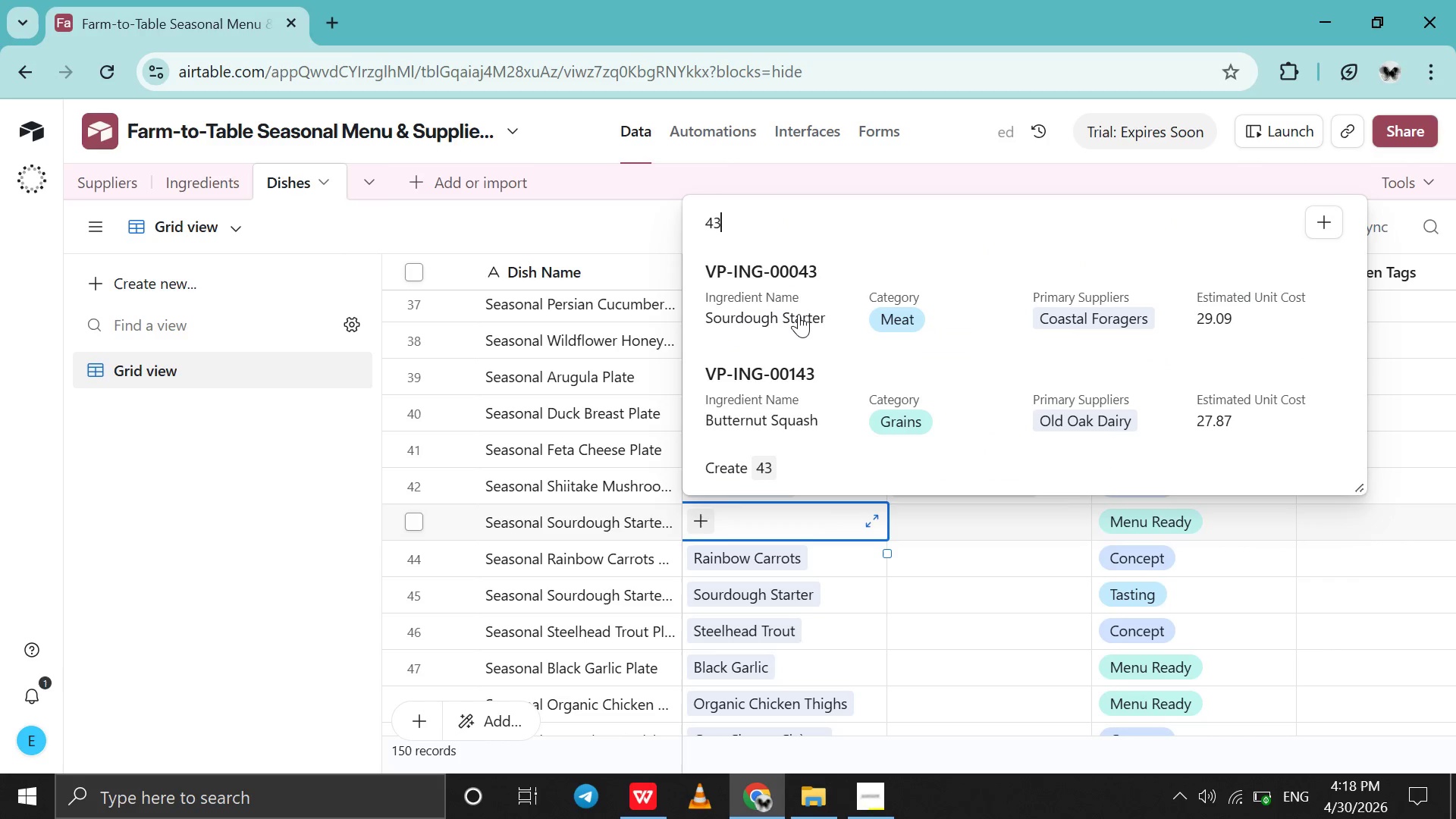 
left_click([799, 314])
 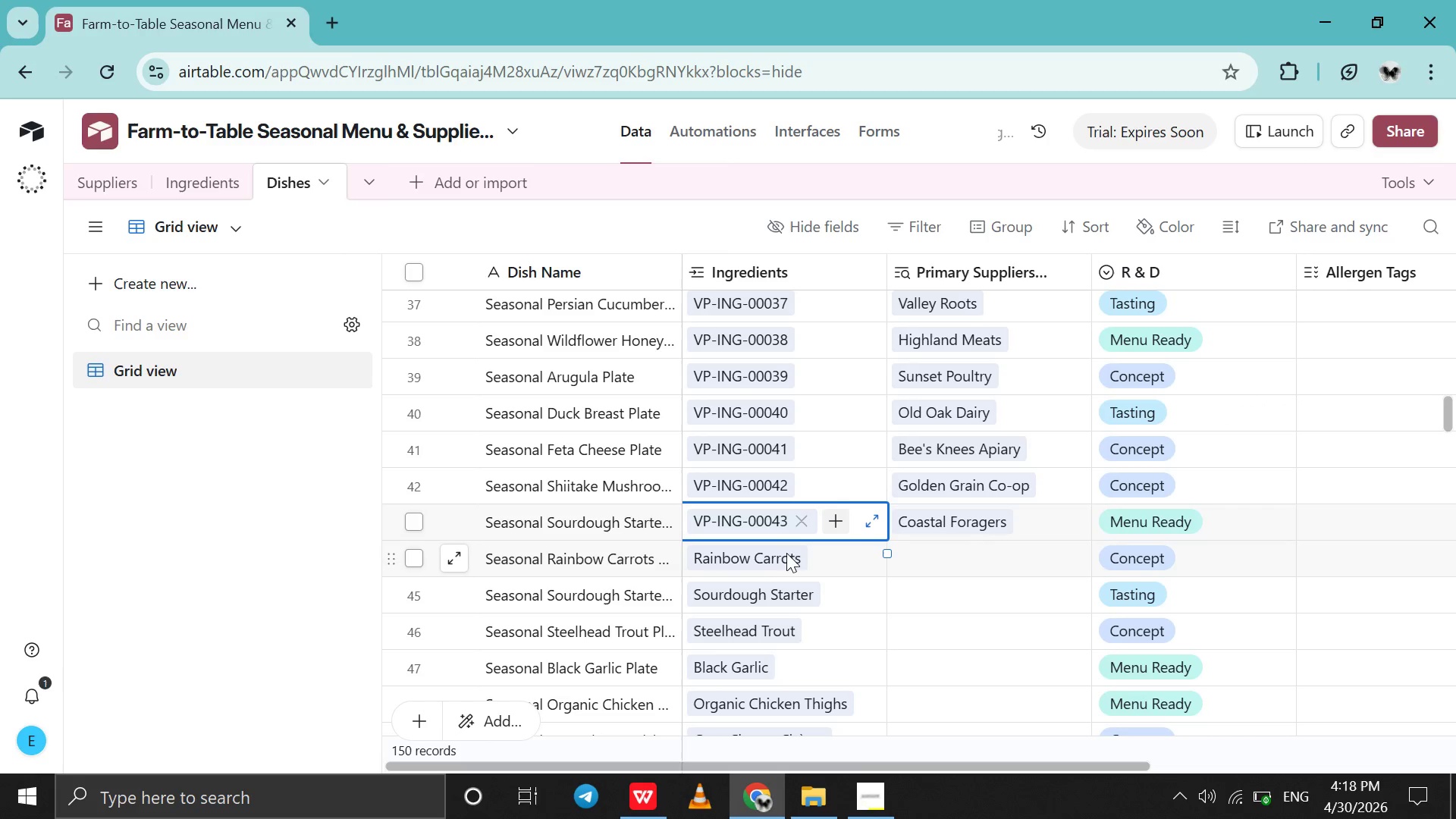 
left_click([789, 554])
 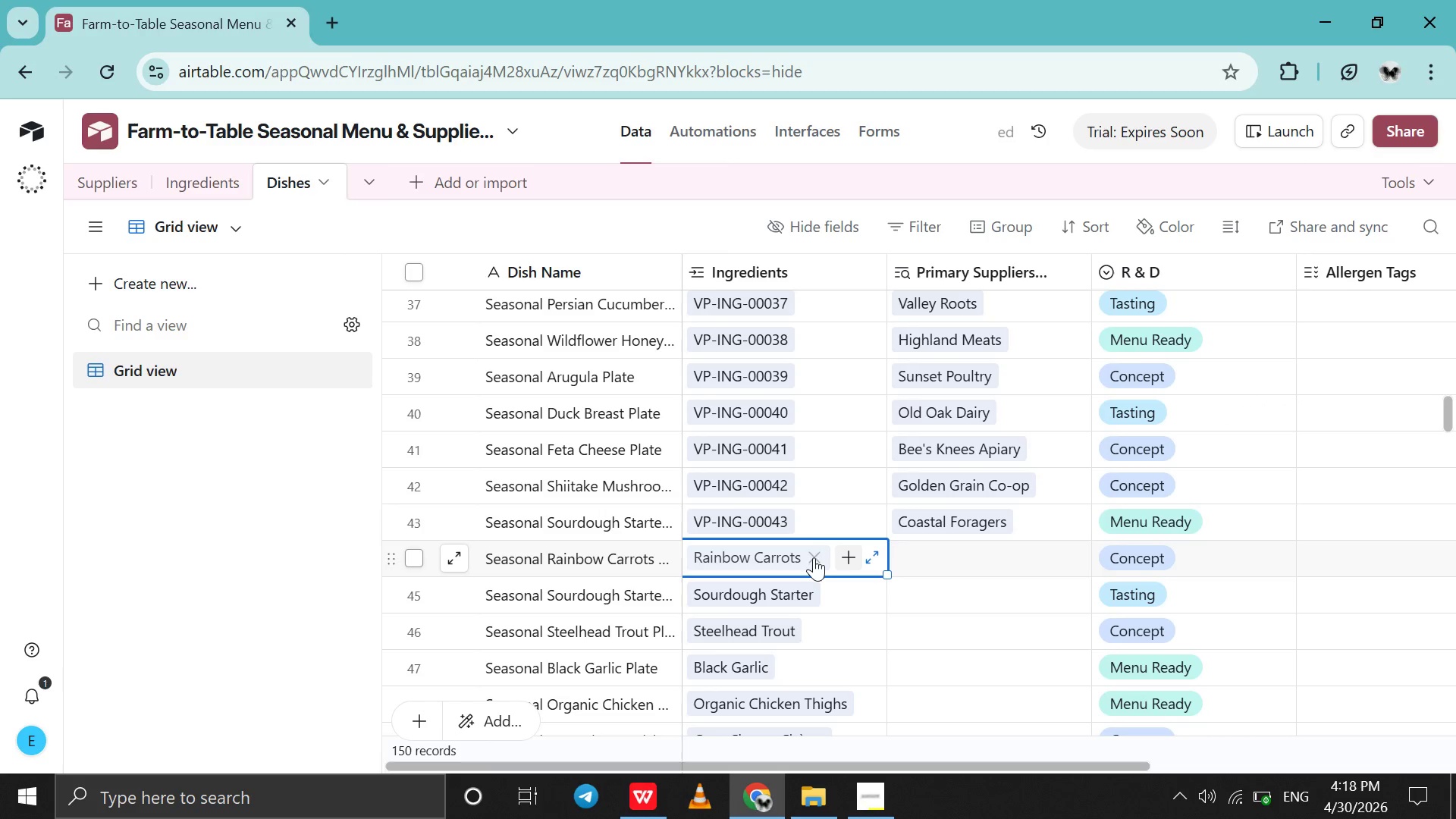 
left_click([814, 557])
 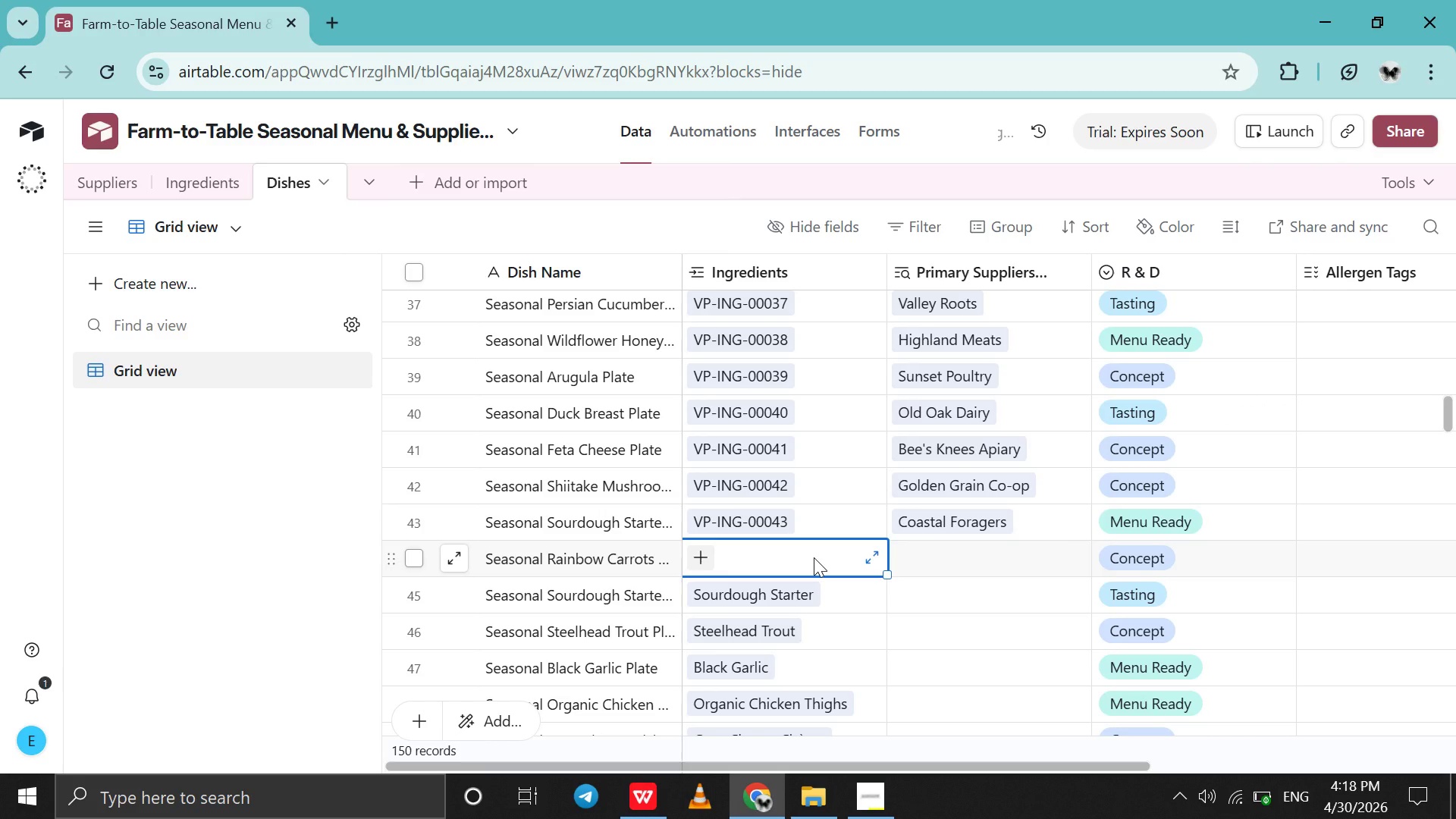 
type(44)
 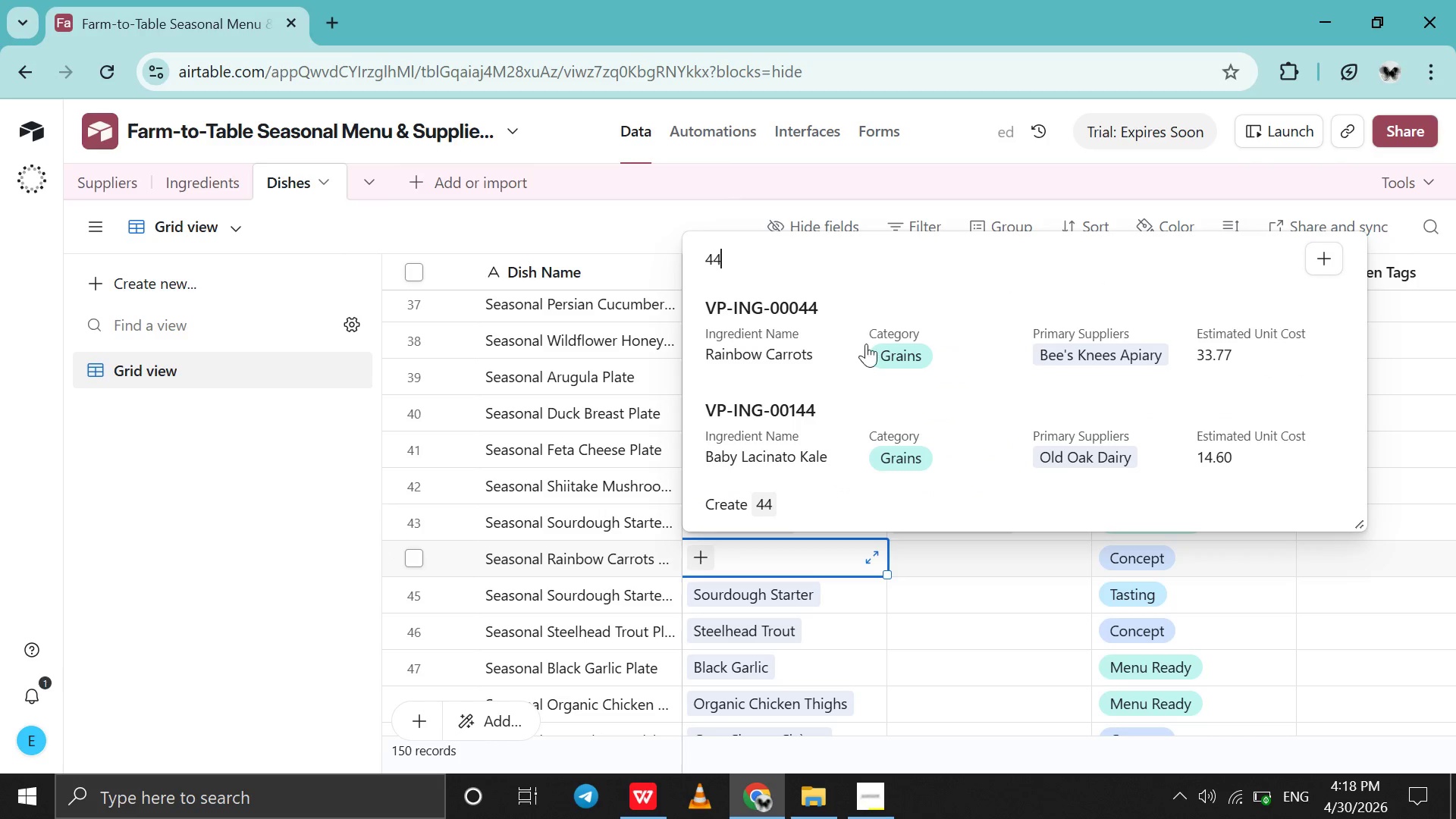 
left_click([867, 340])
 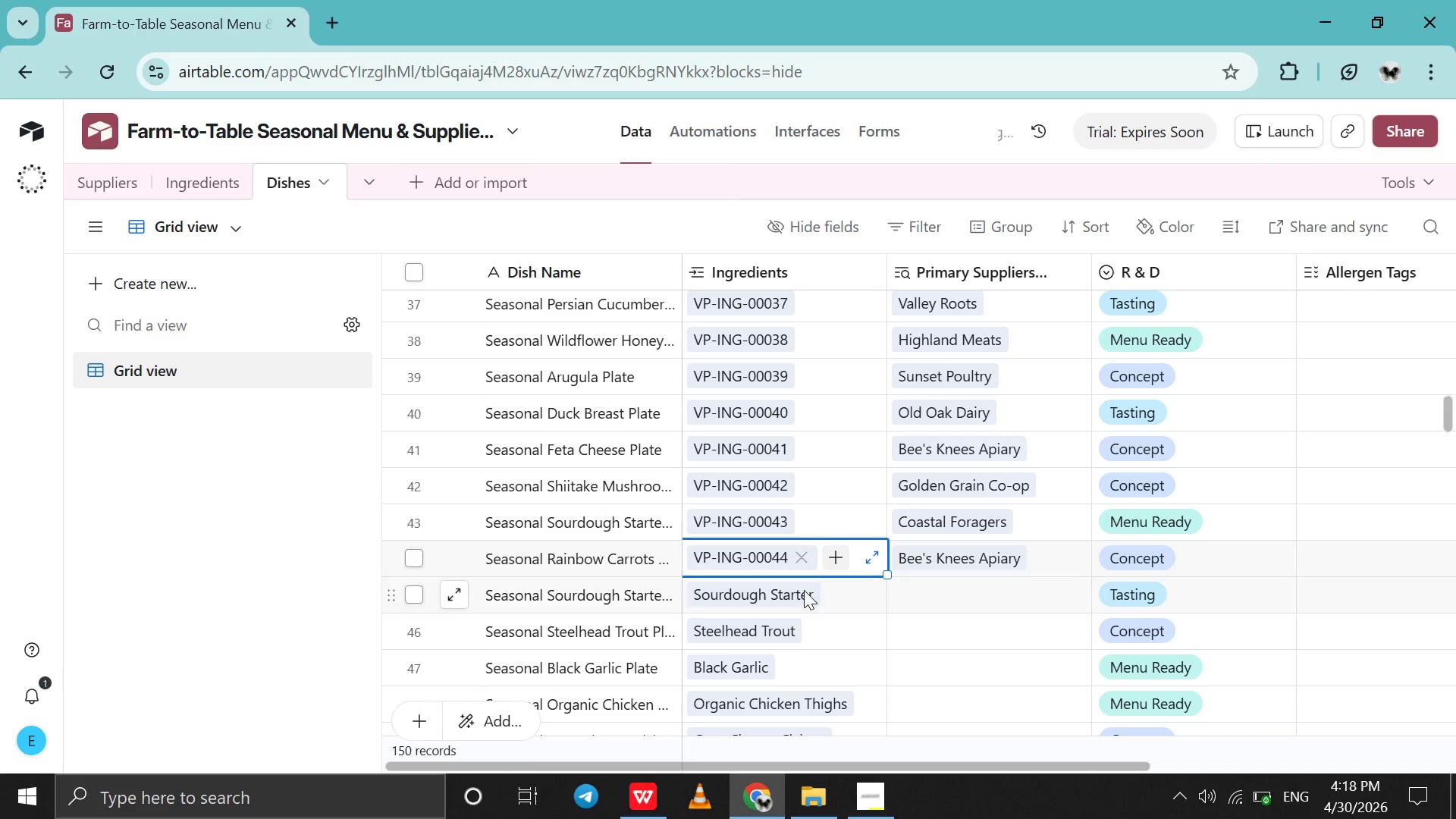 
left_click([804, 590])
 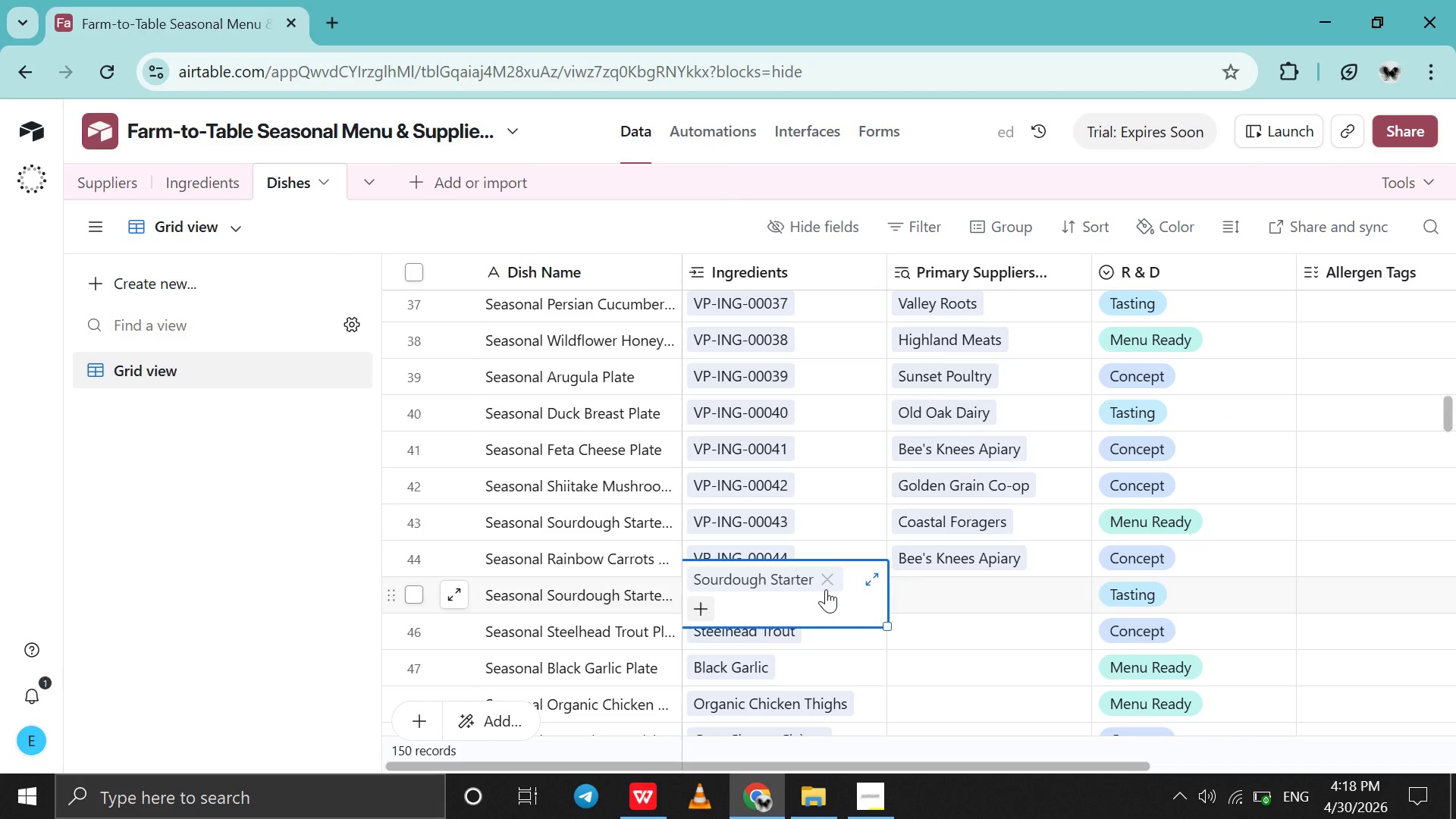 
left_click([826, 589])
 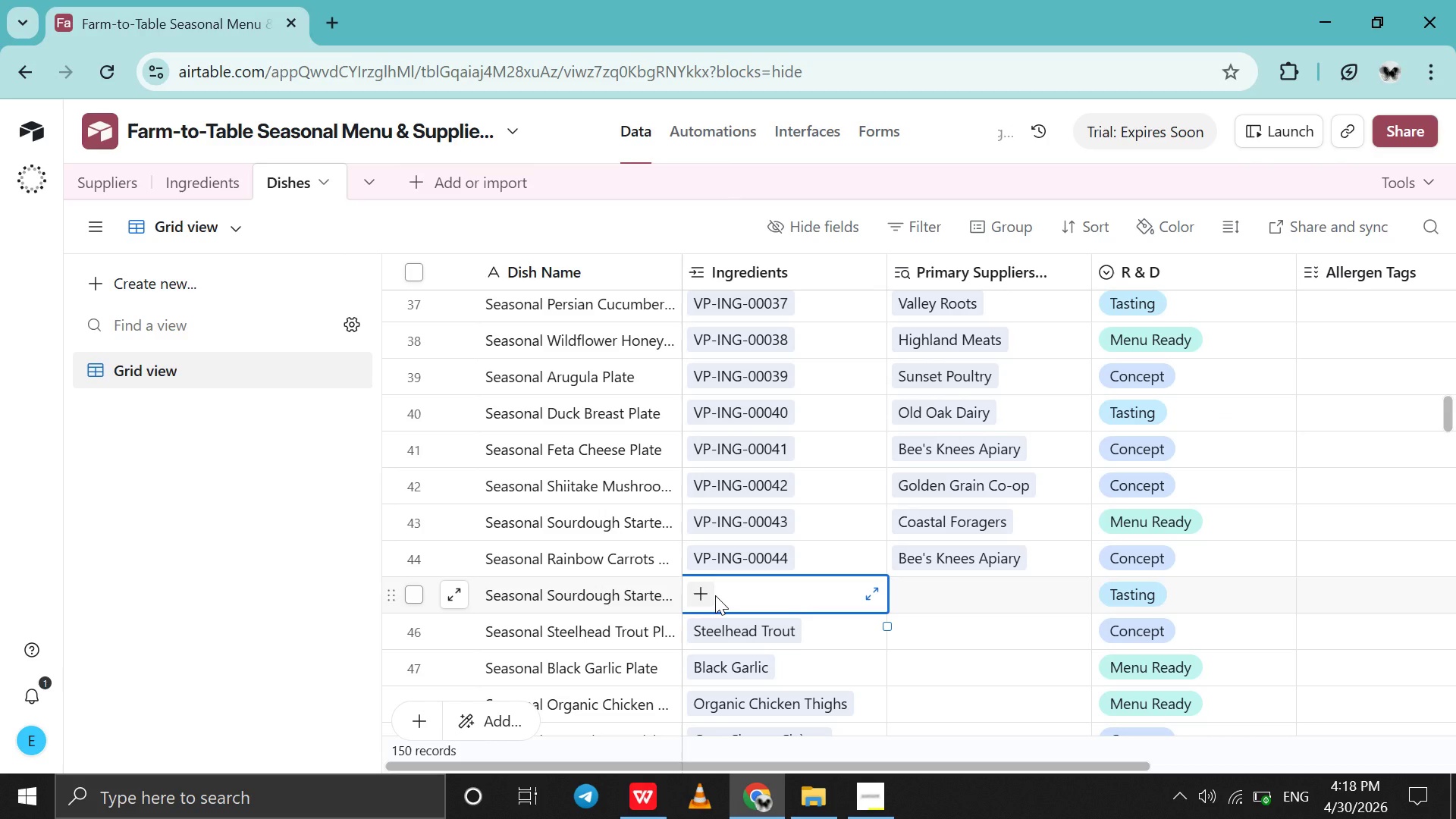 
left_click([715, 595])
 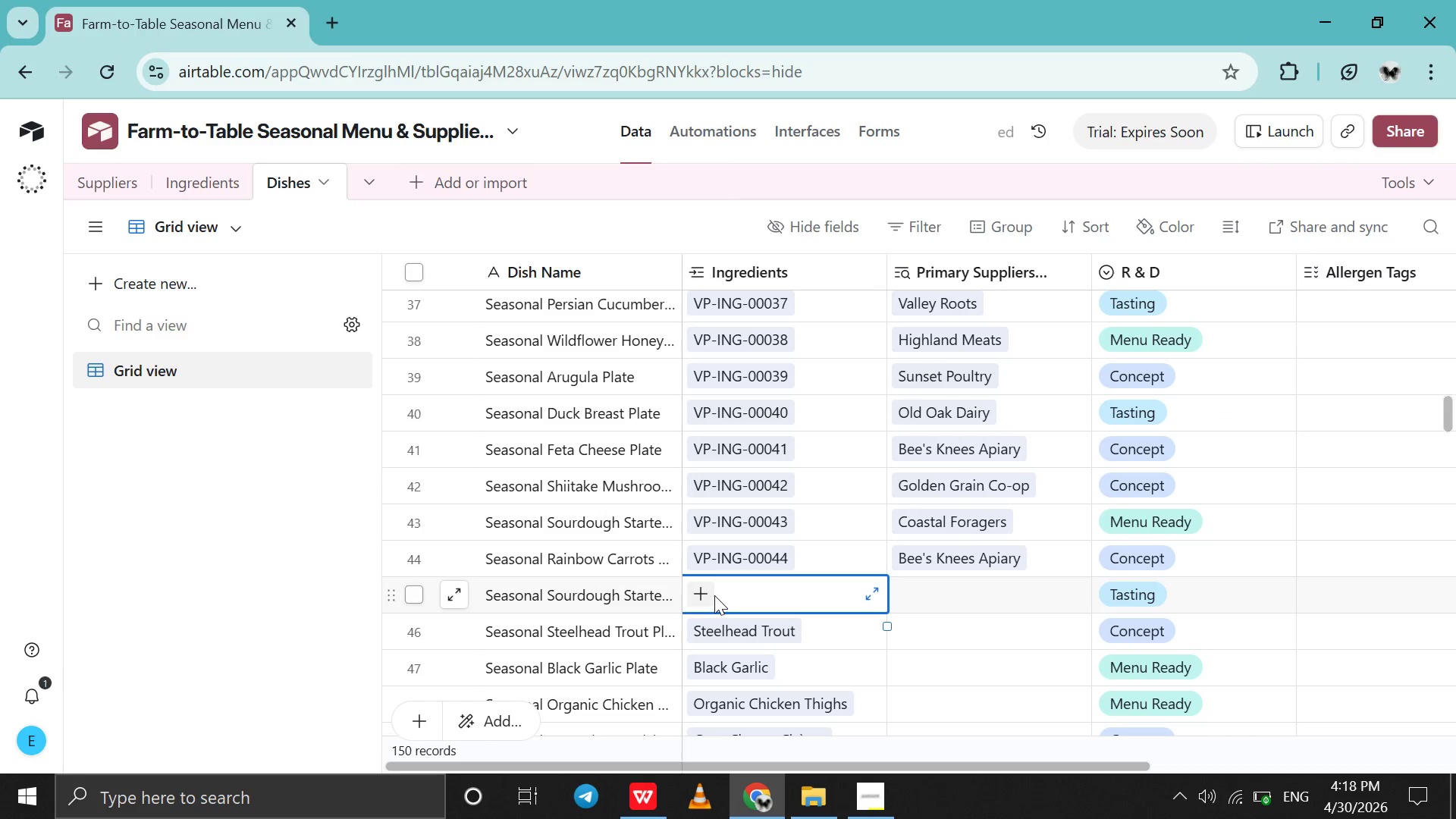 
double_click([714, 595])
 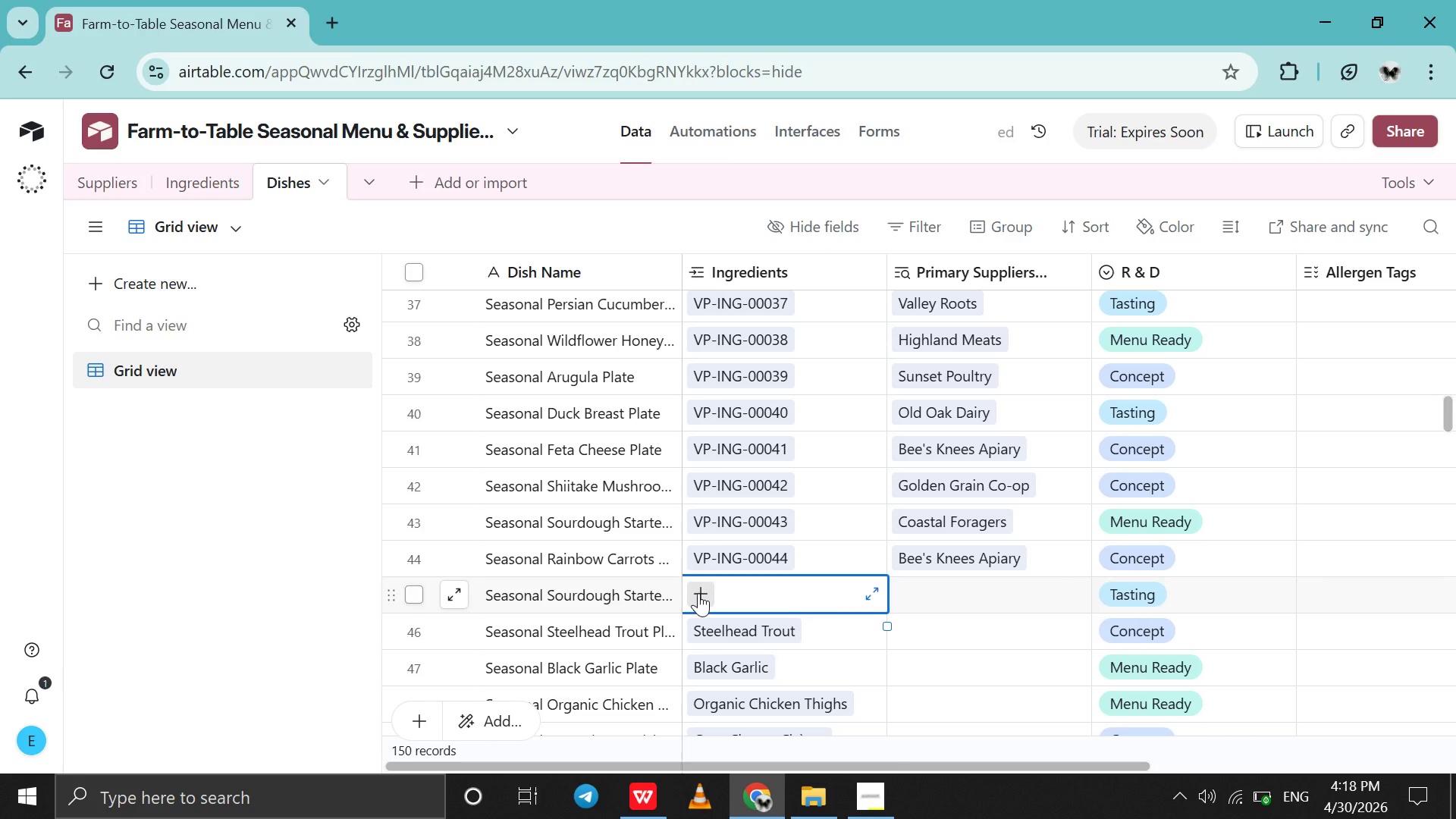 
left_click([698, 593])
 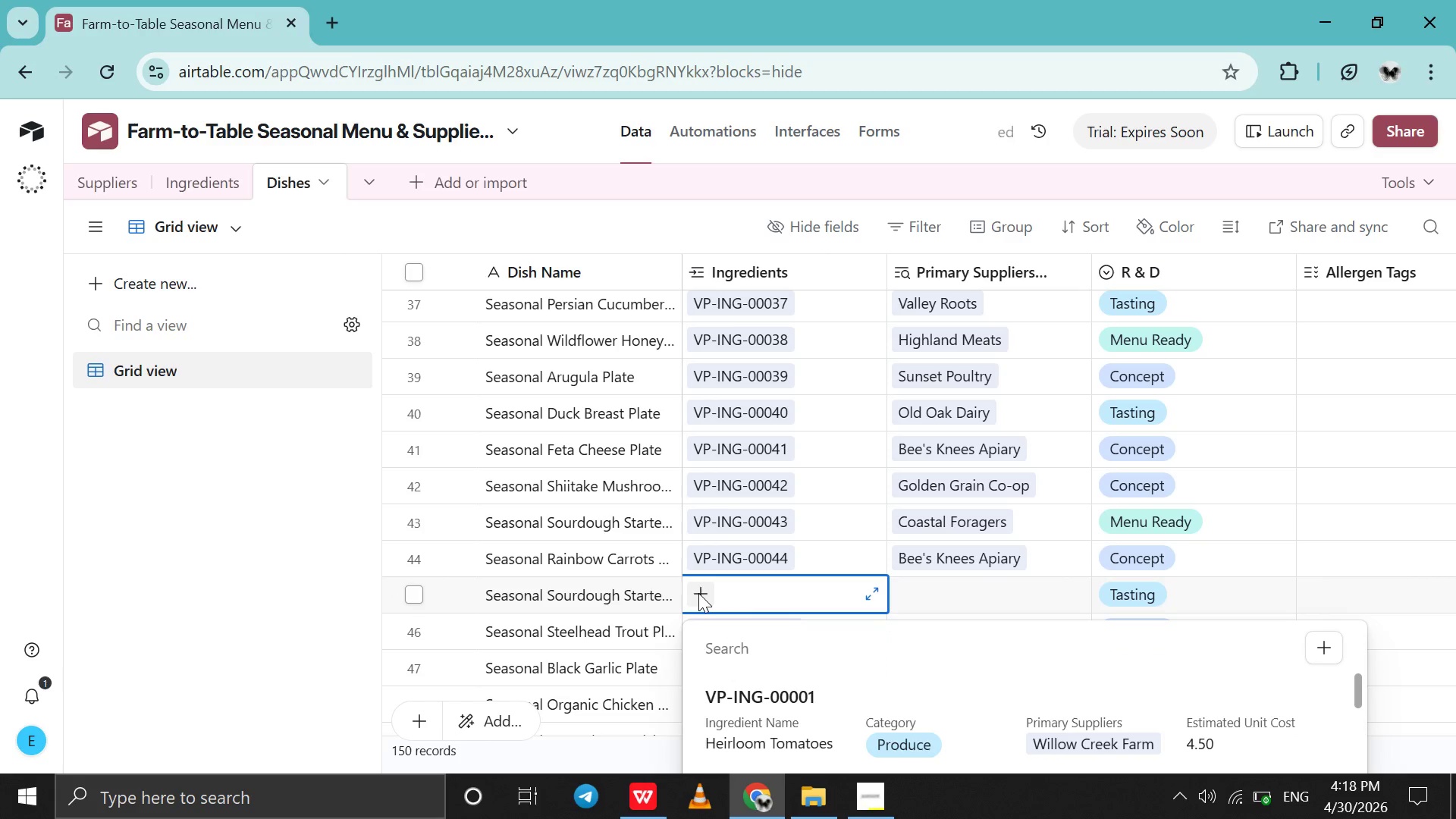 
type(45)
 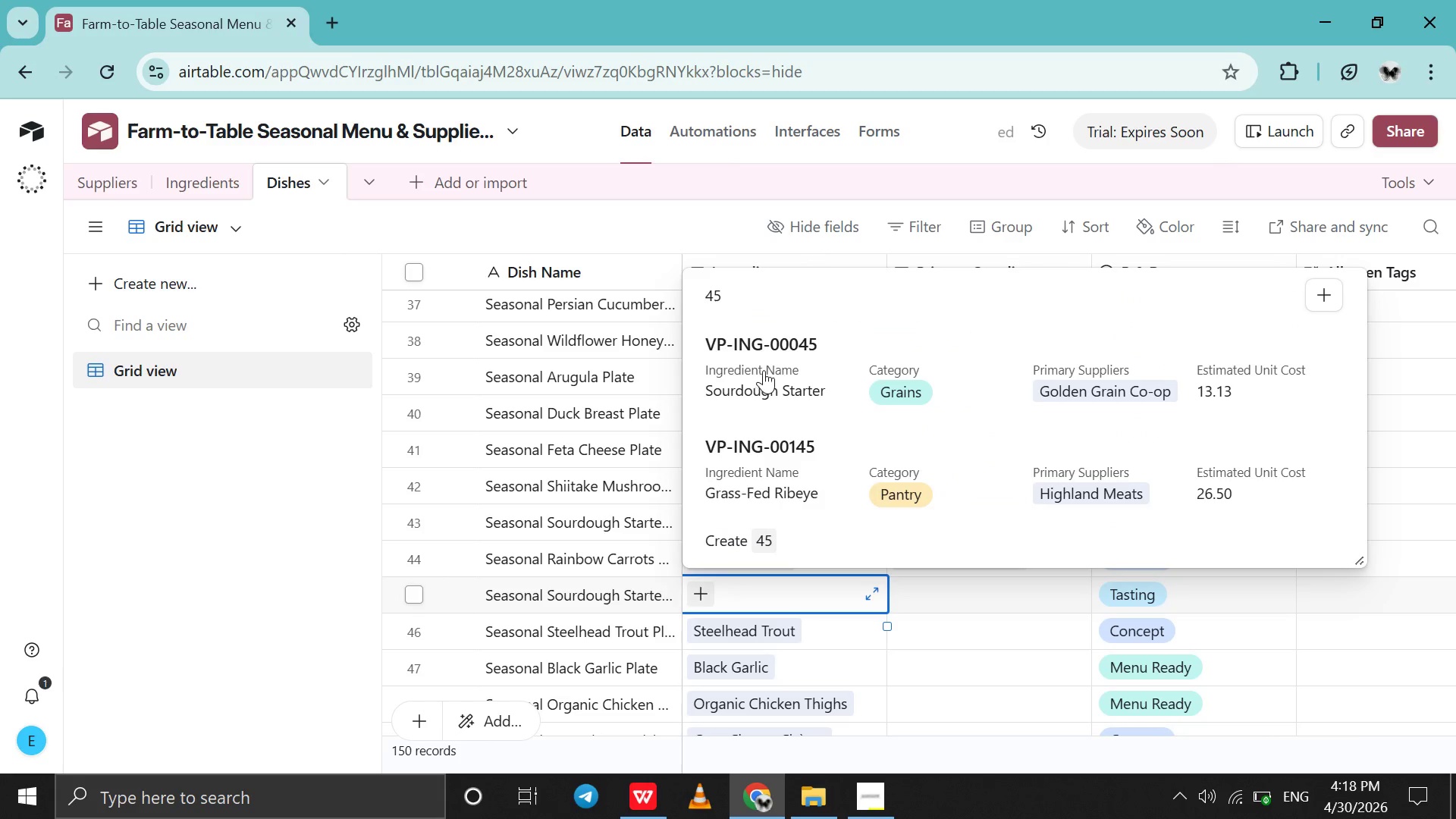 
left_click([766, 369])
 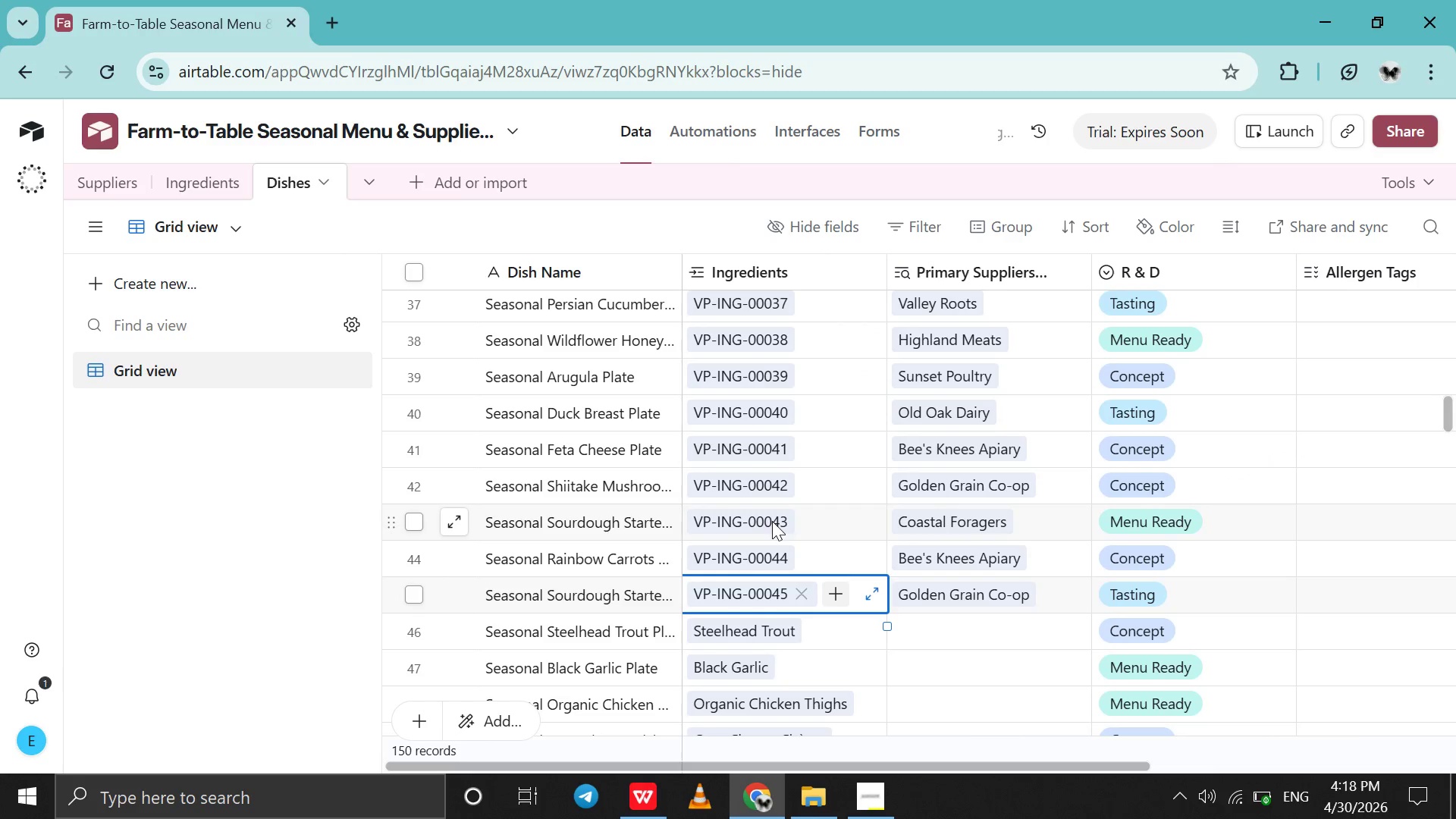 
scroll: coordinate [772, 521], scroll_direction: down, amount: 2.0
 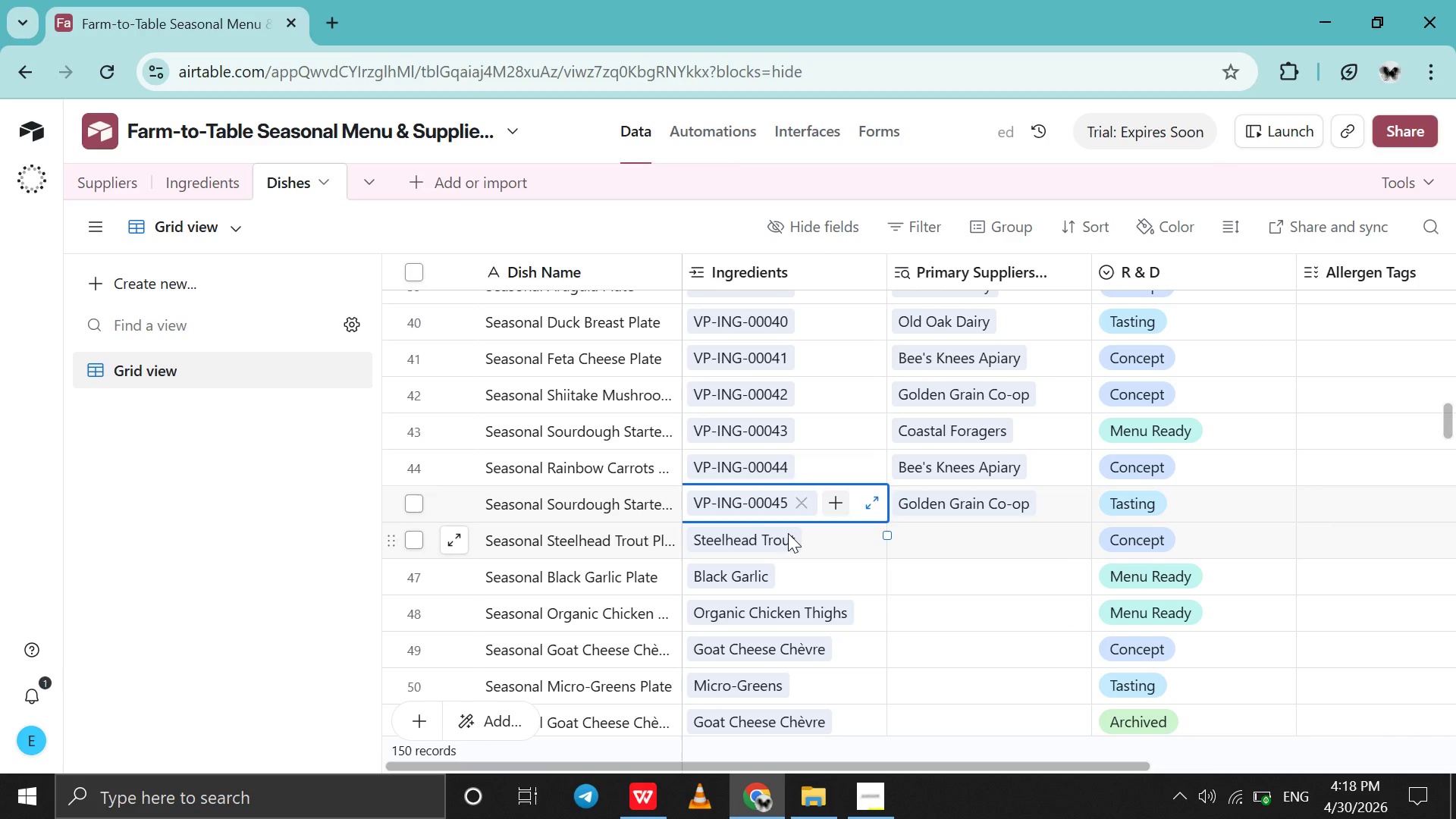 
left_click([788, 533])
 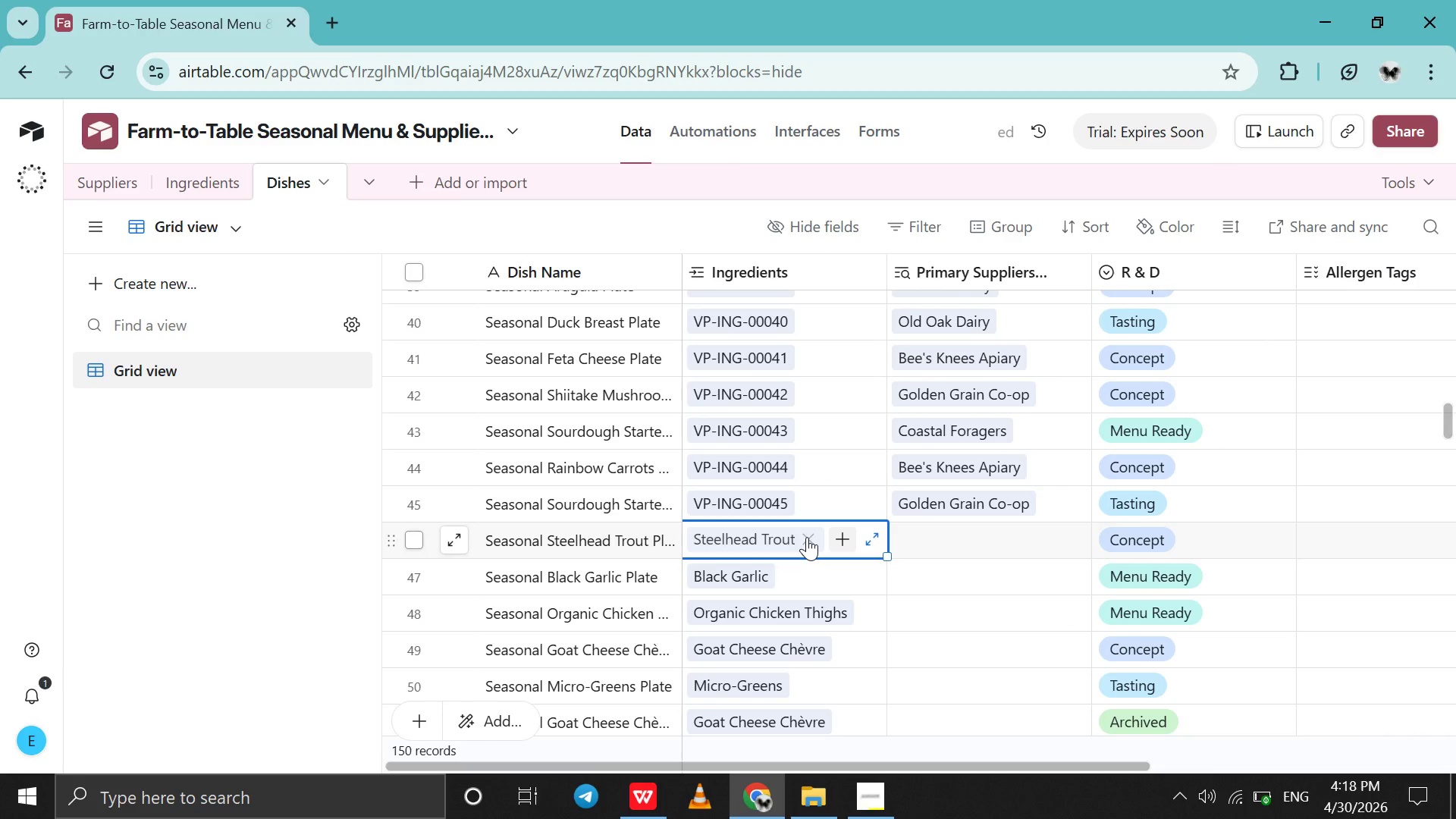 
left_click([807, 537])
 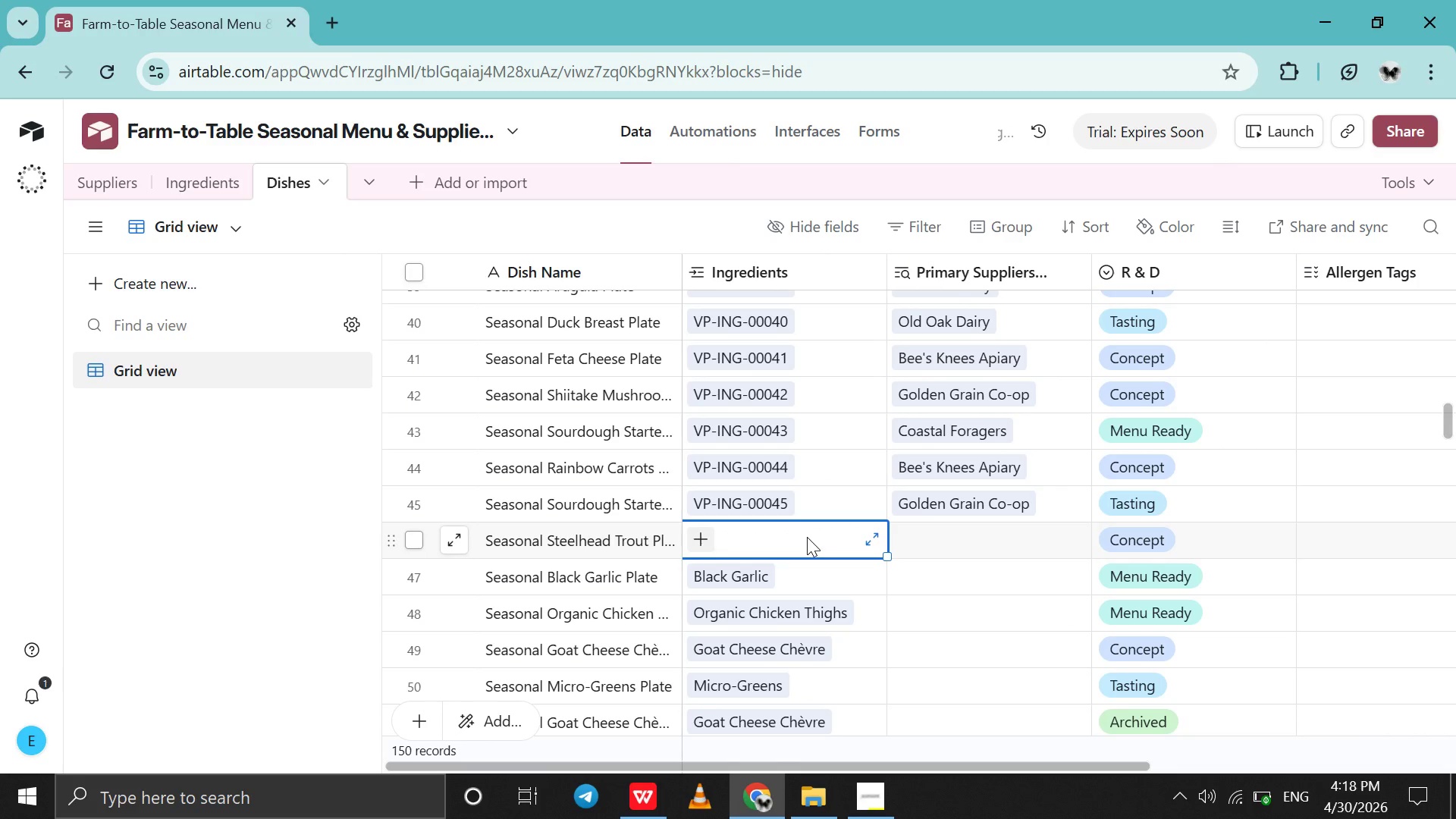 
type(46)
 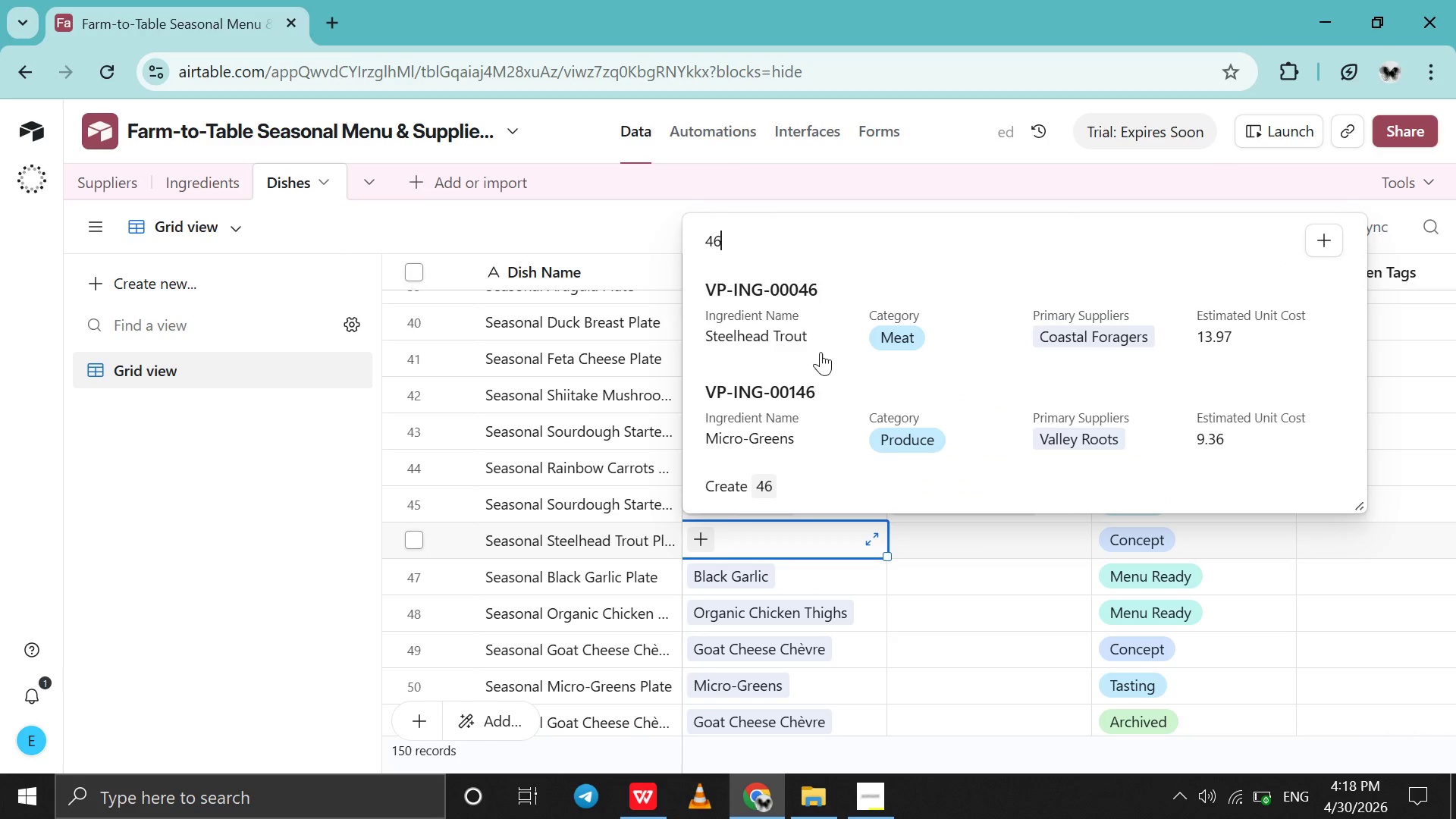 
left_click([821, 347])
 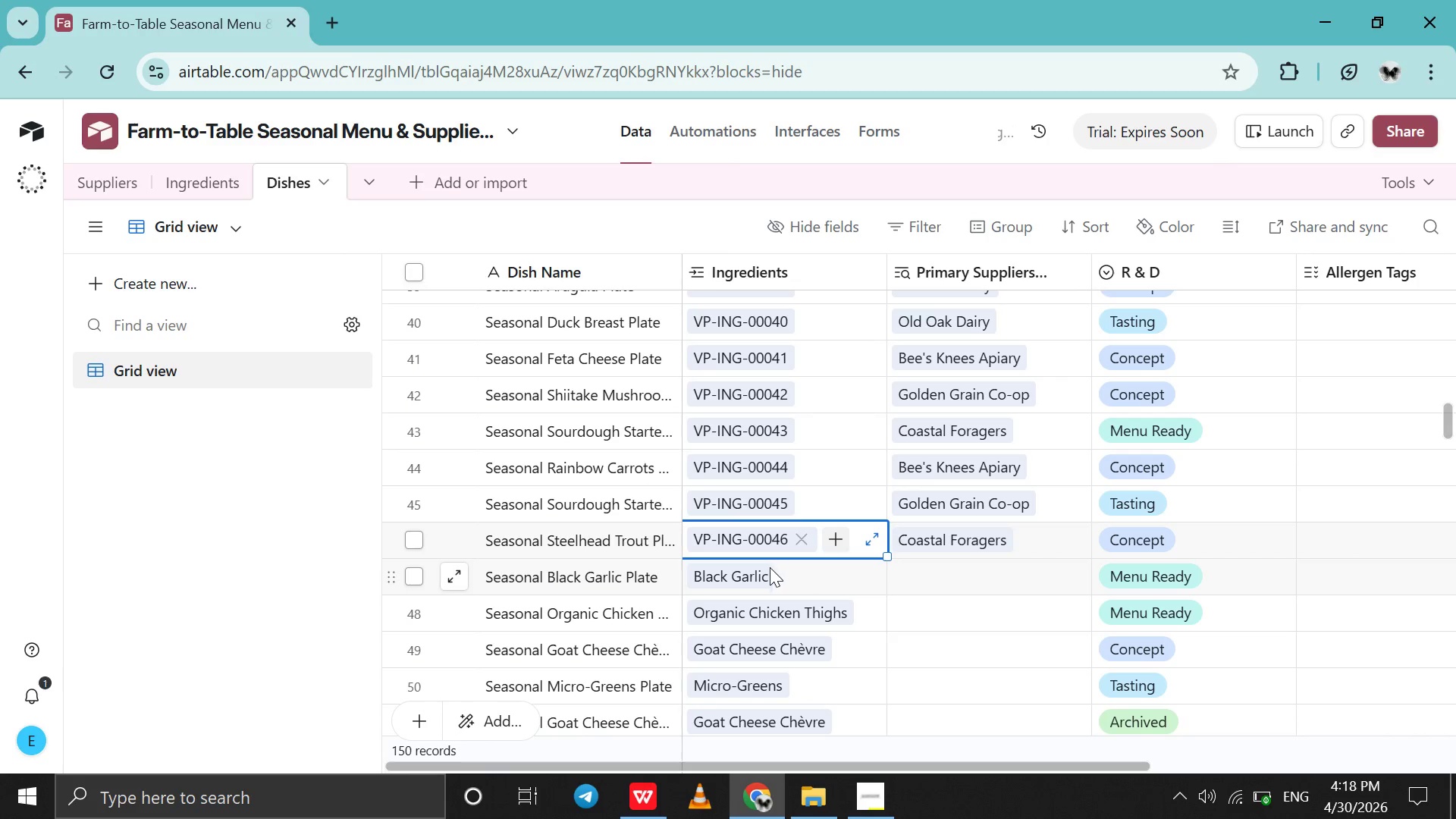 
left_click([767, 572])
 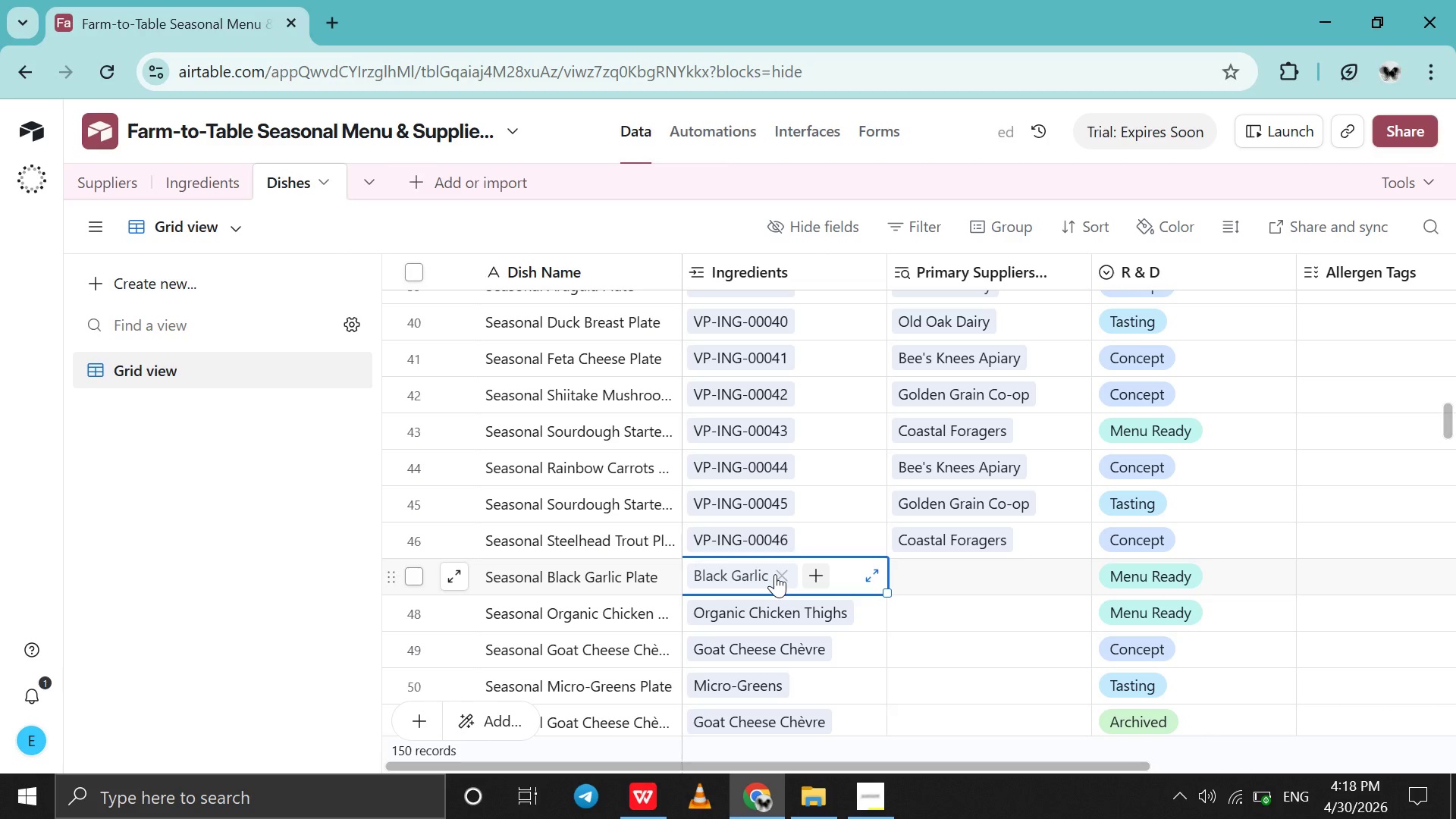 
left_click([775, 574])
 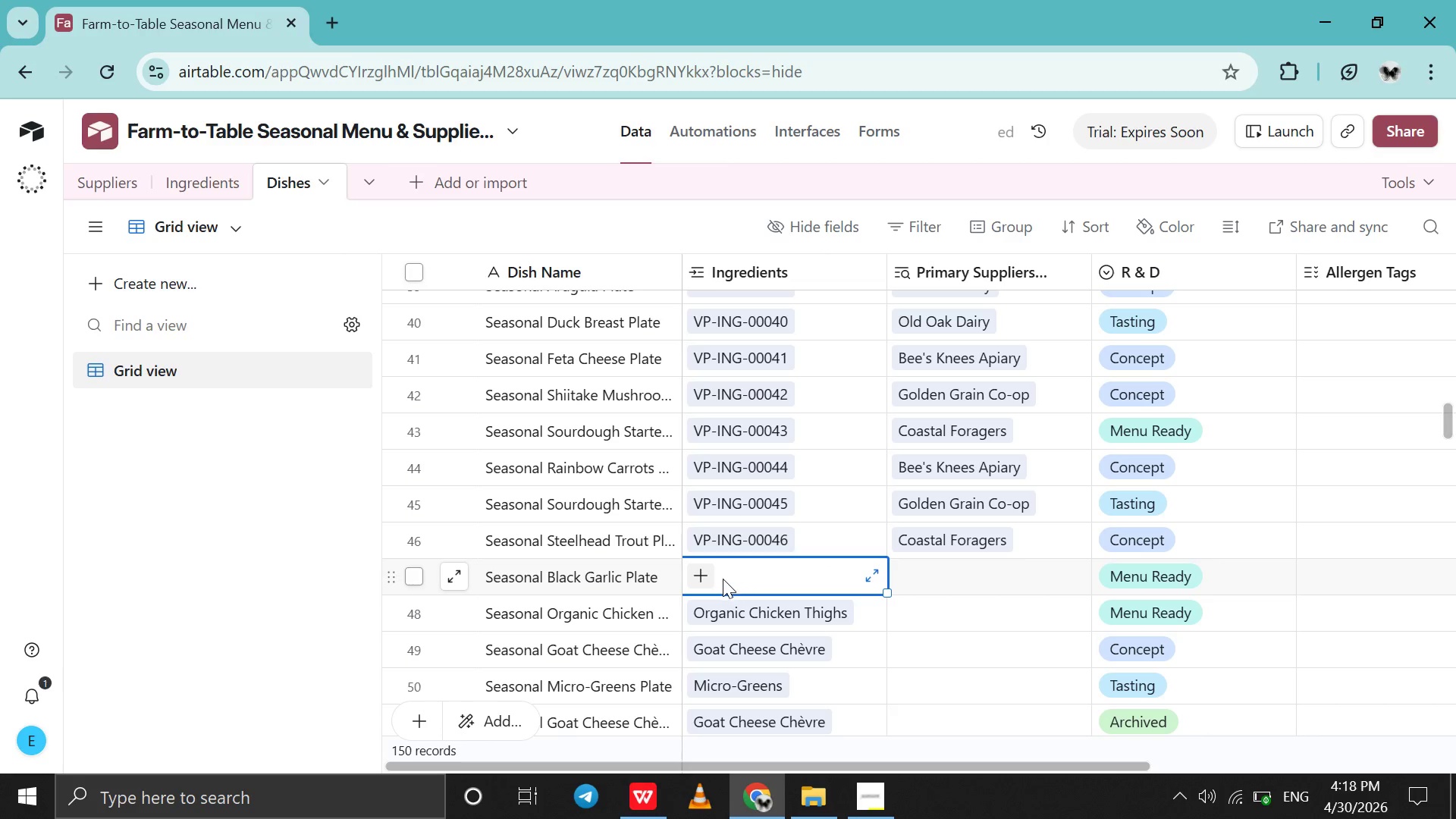 
left_click([698, 579])
 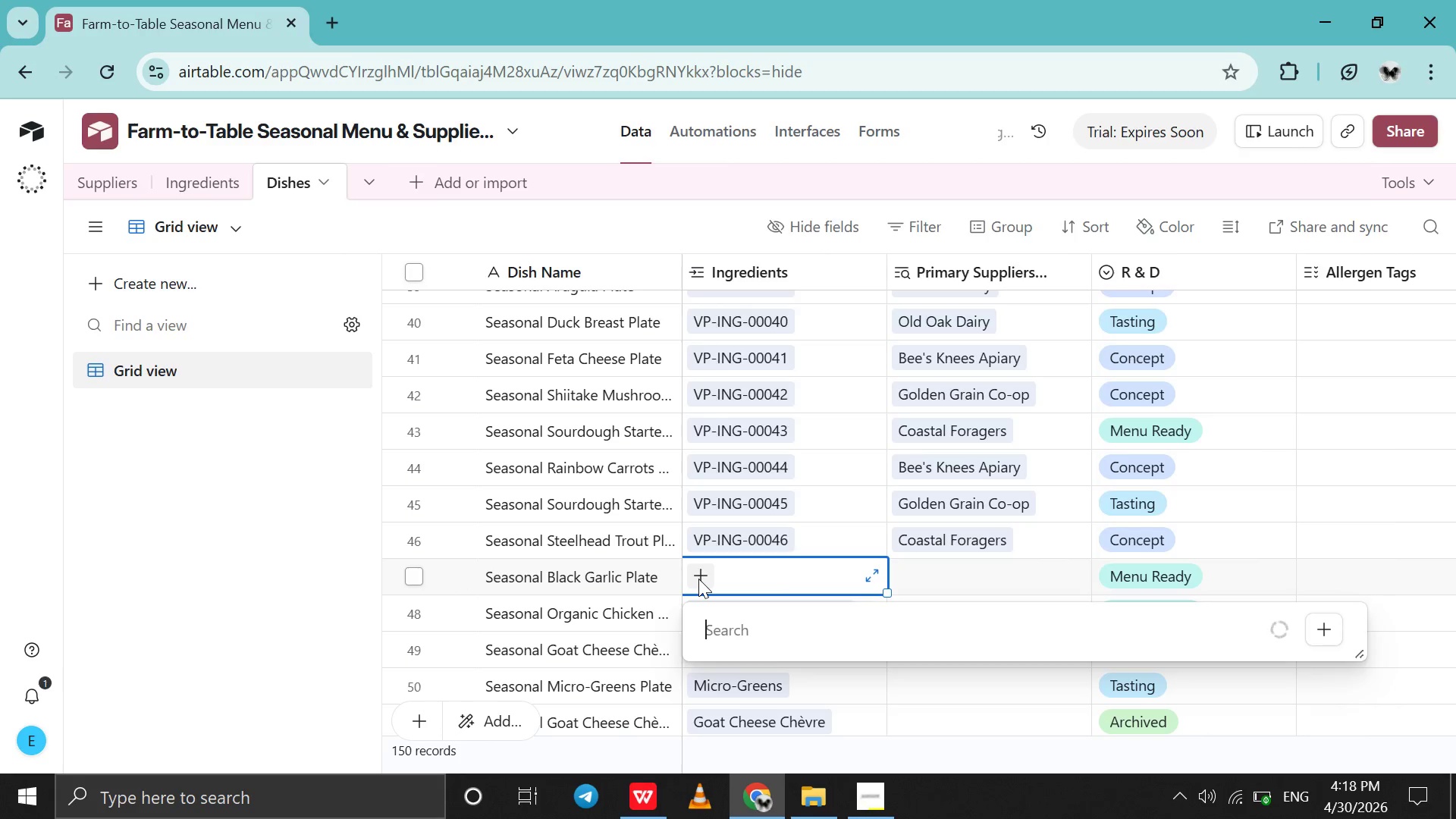 
type(47)
 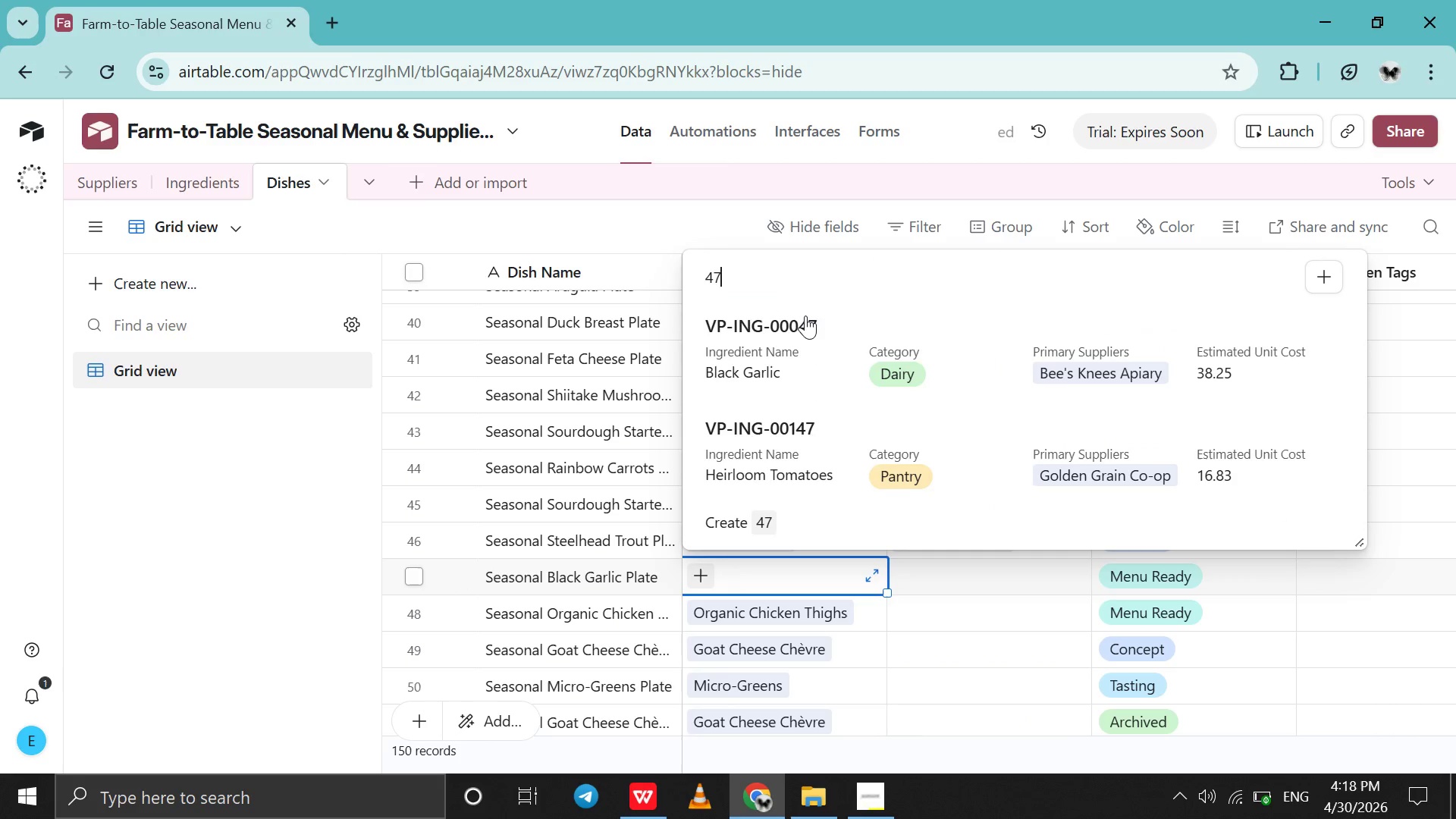 
left_click([807, 315])
 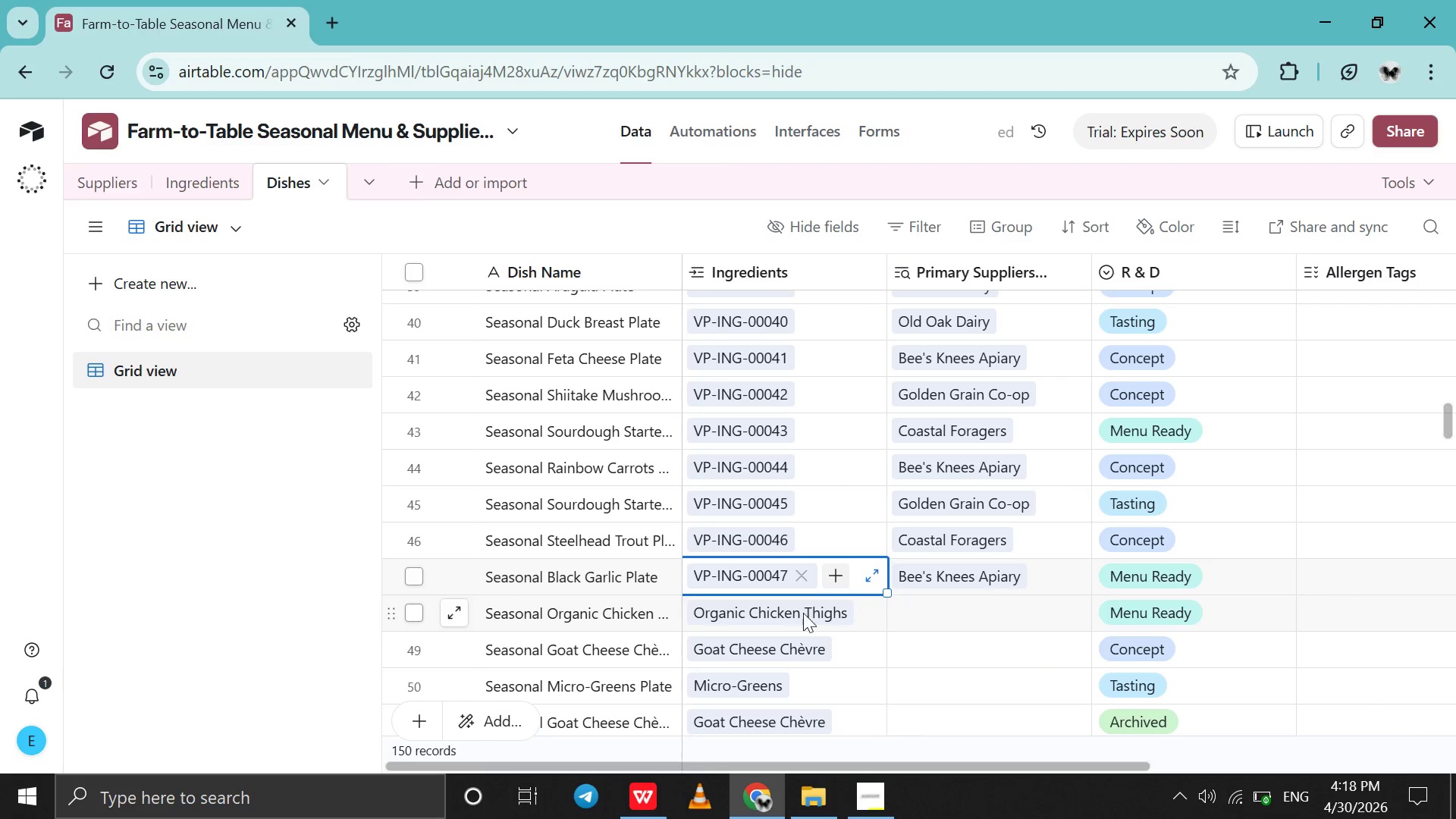 
left_click([824, 610])
 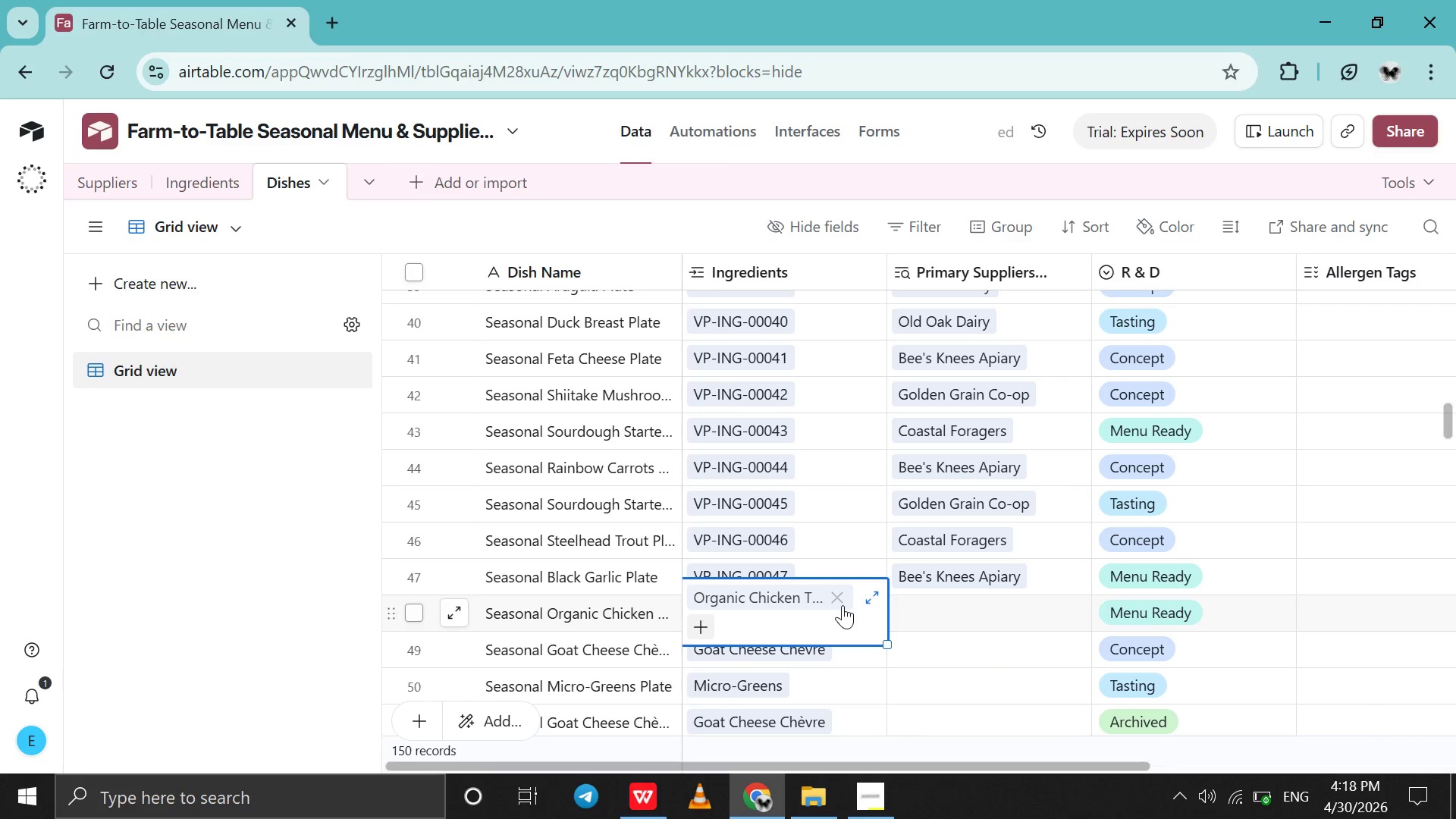 
left_click([843, 605])
 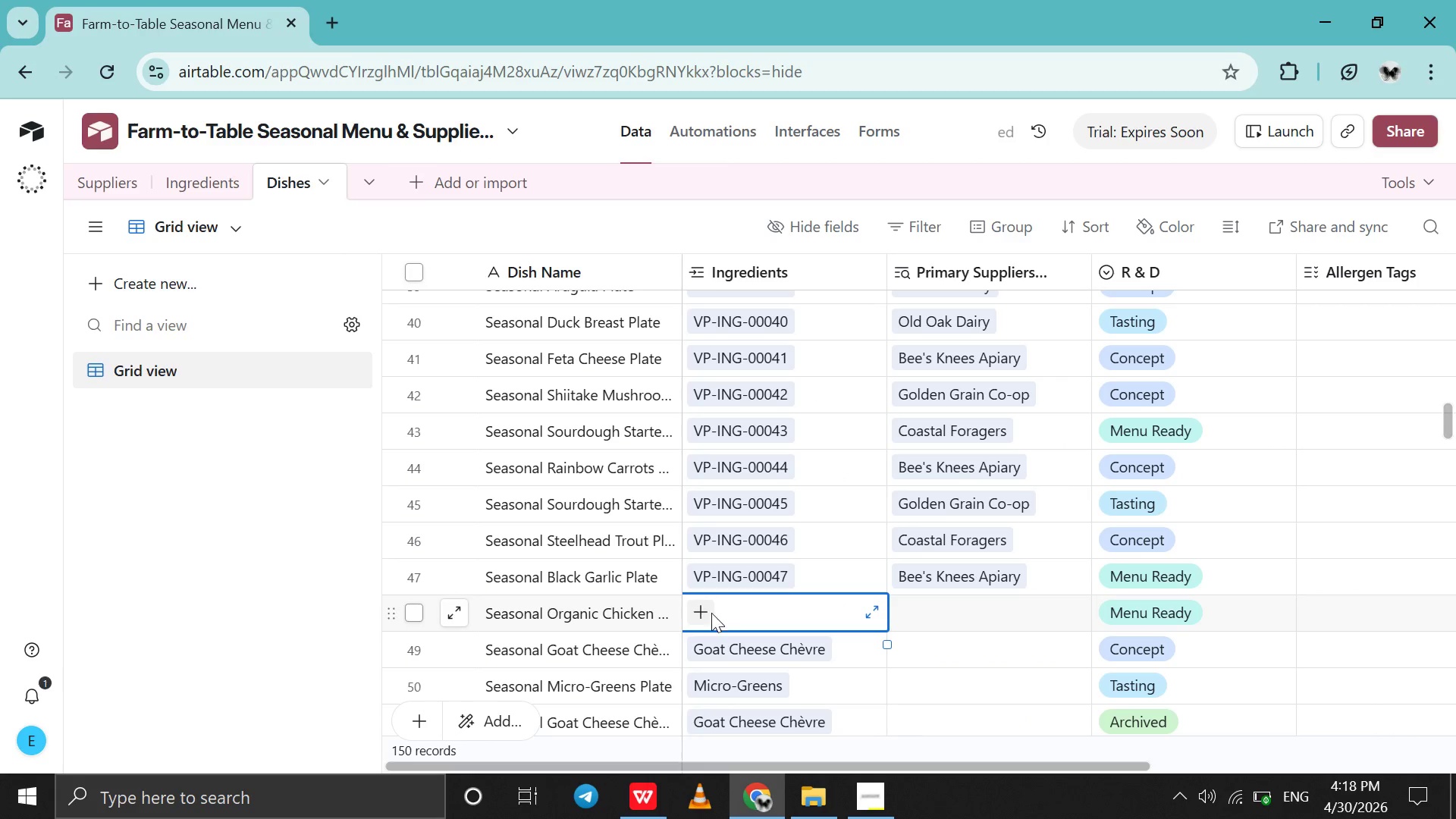 
left_click([711, 613])
 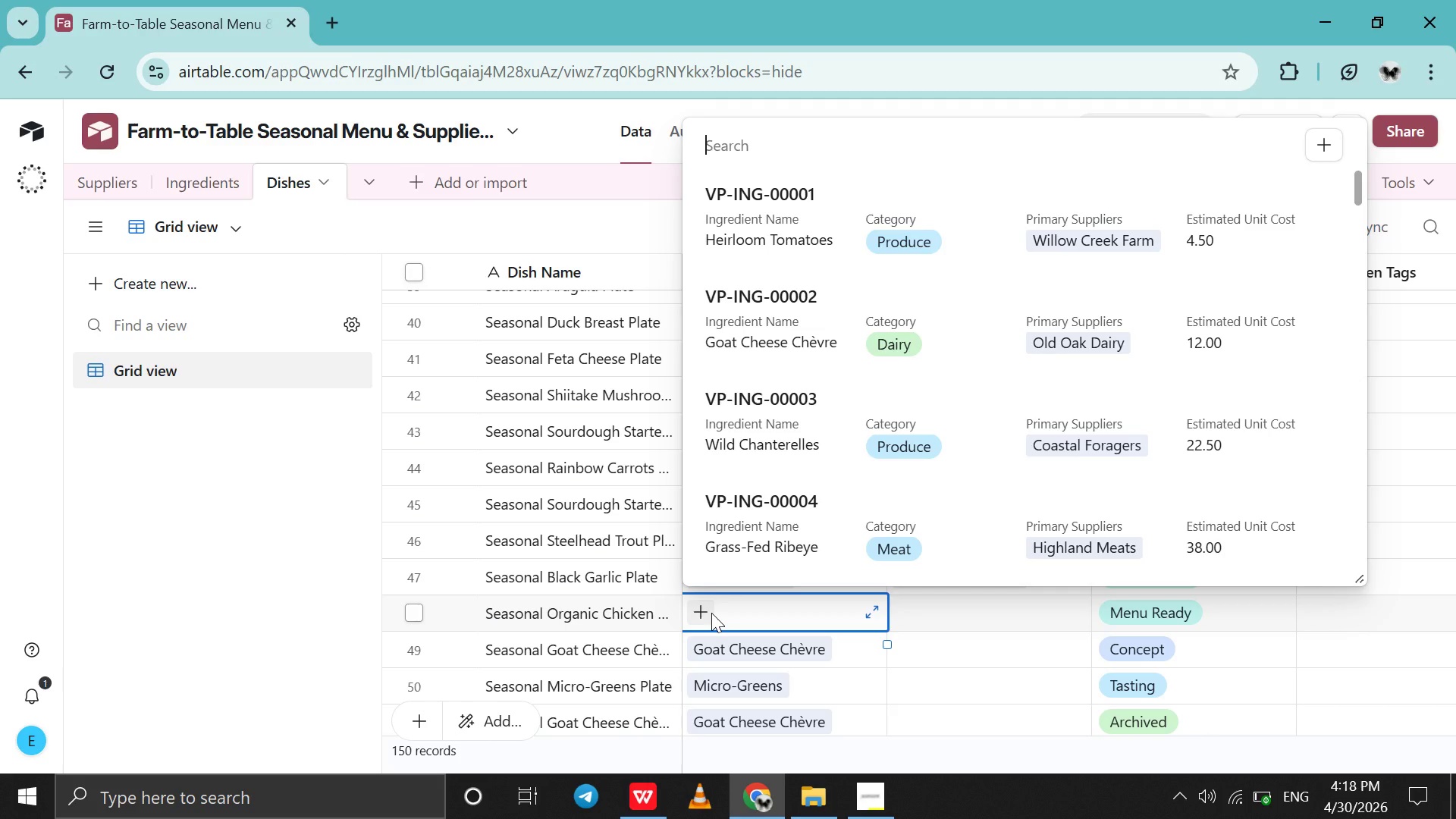 
type(48)
 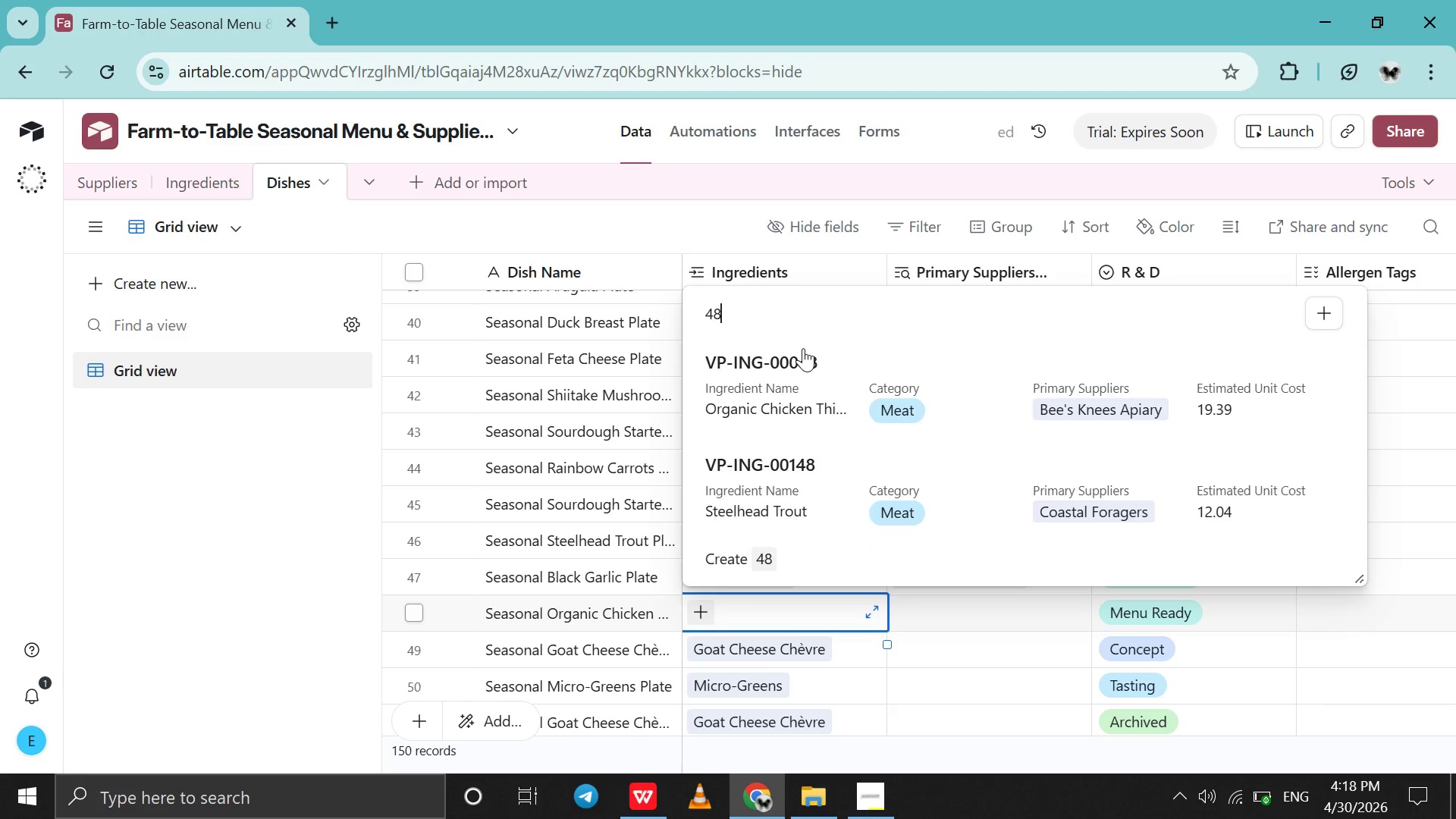 
left_click([803, 348])
 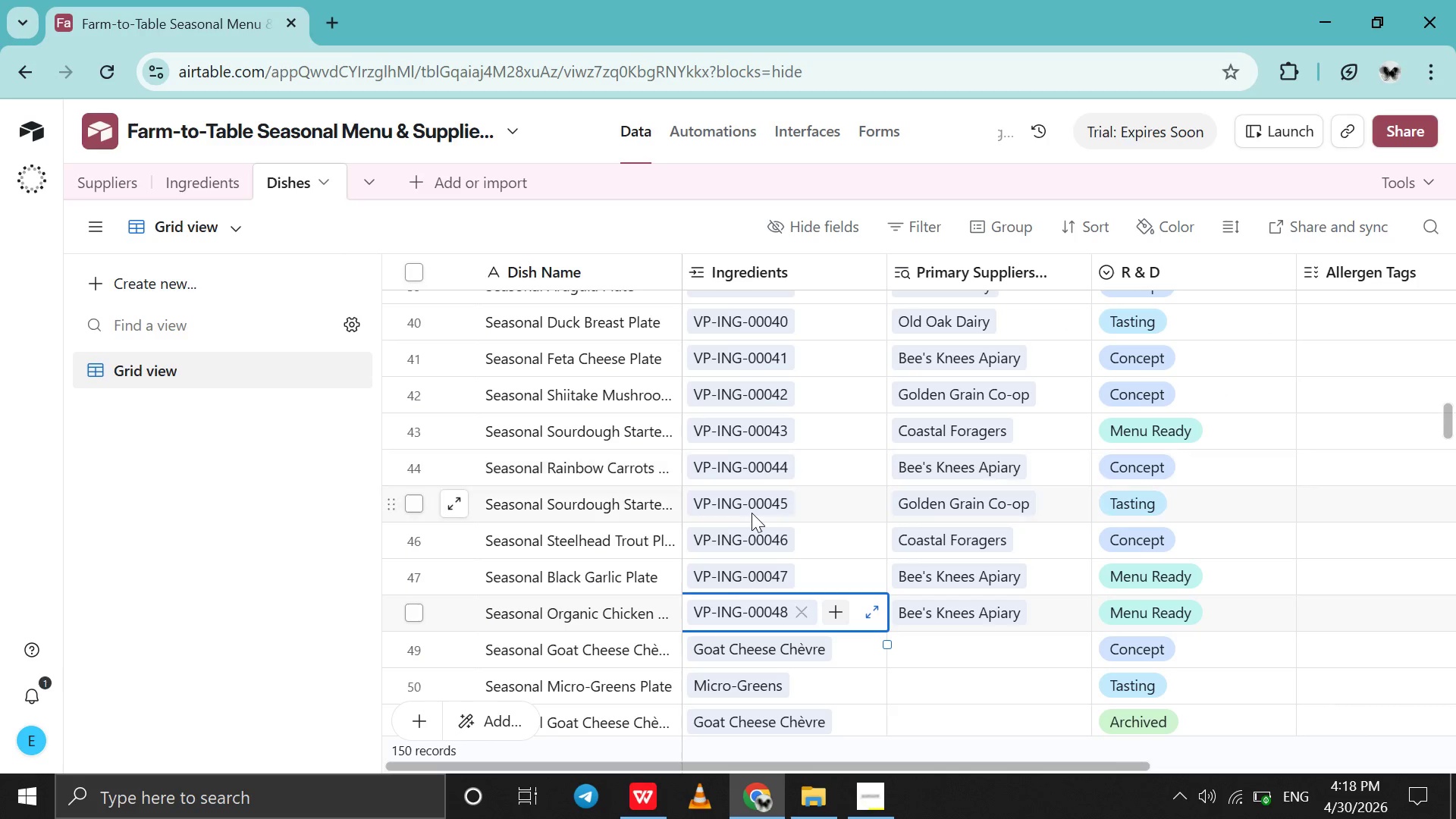 
scroll: coordinate [752, 513], scroll_direction: down, amount: 5.0
 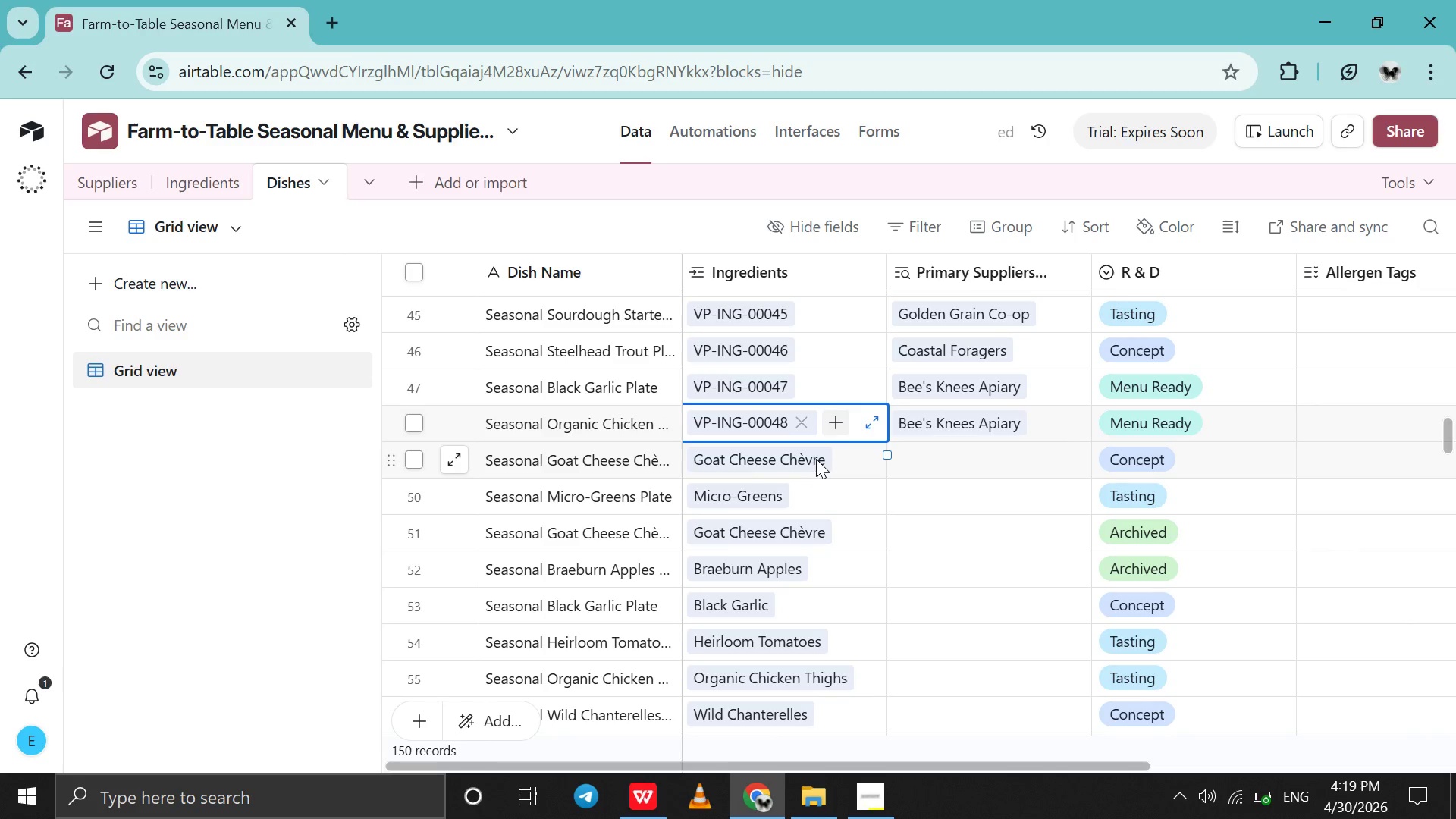 
left_click([816, 459])
 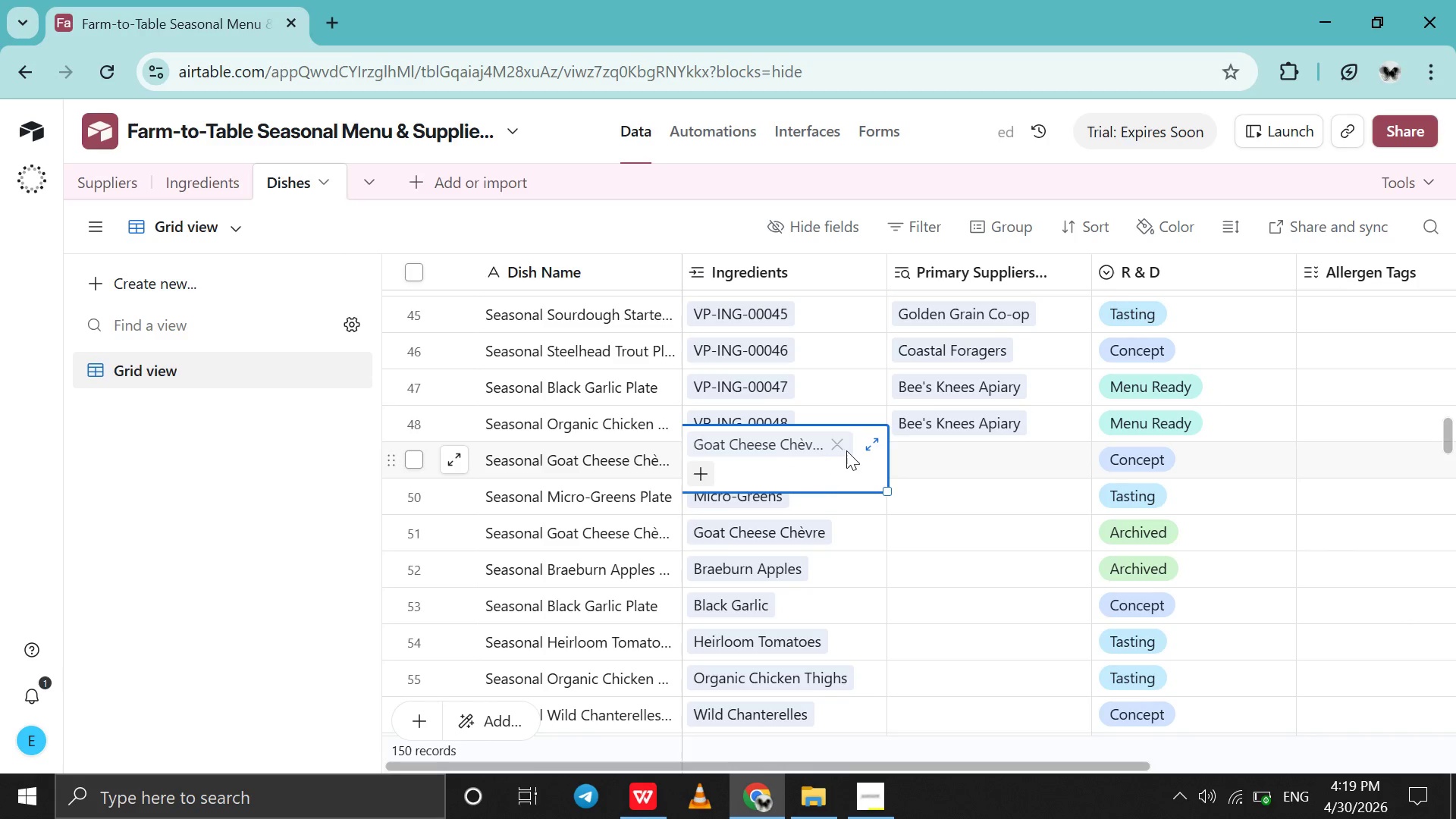 
left_click([846, 450])
 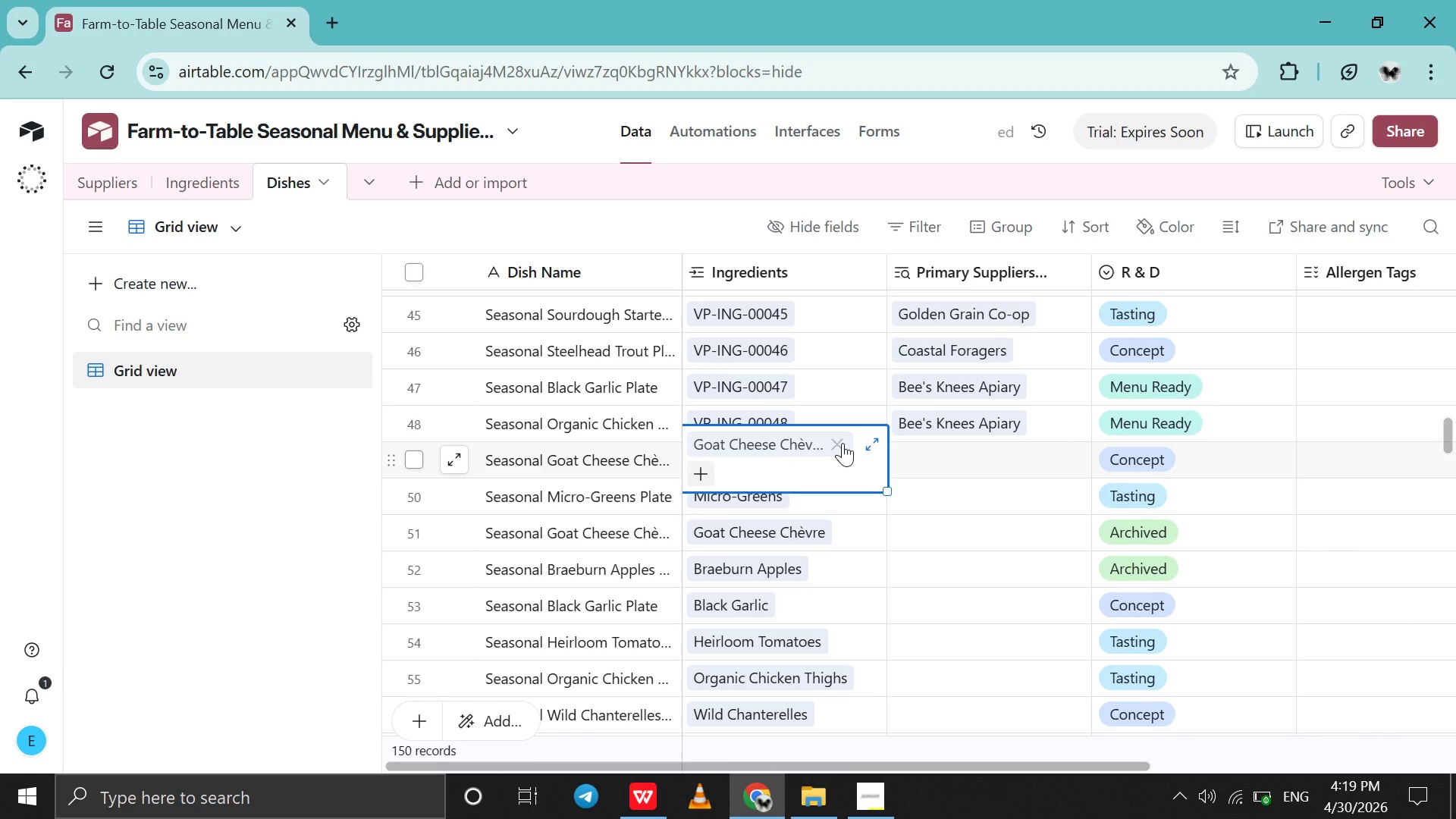 
left_click([843, 443])
 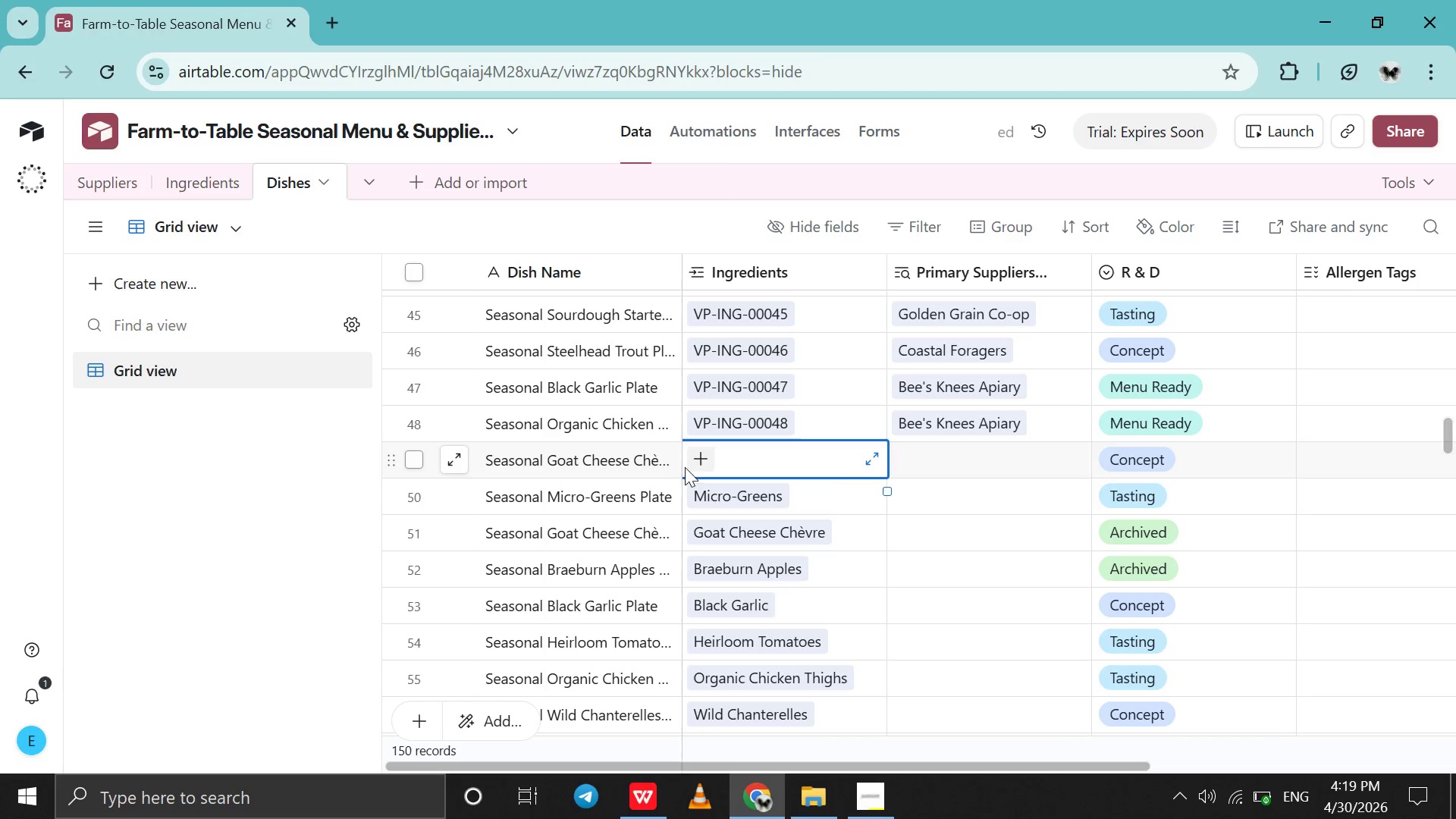 
left_click([696, 463])
 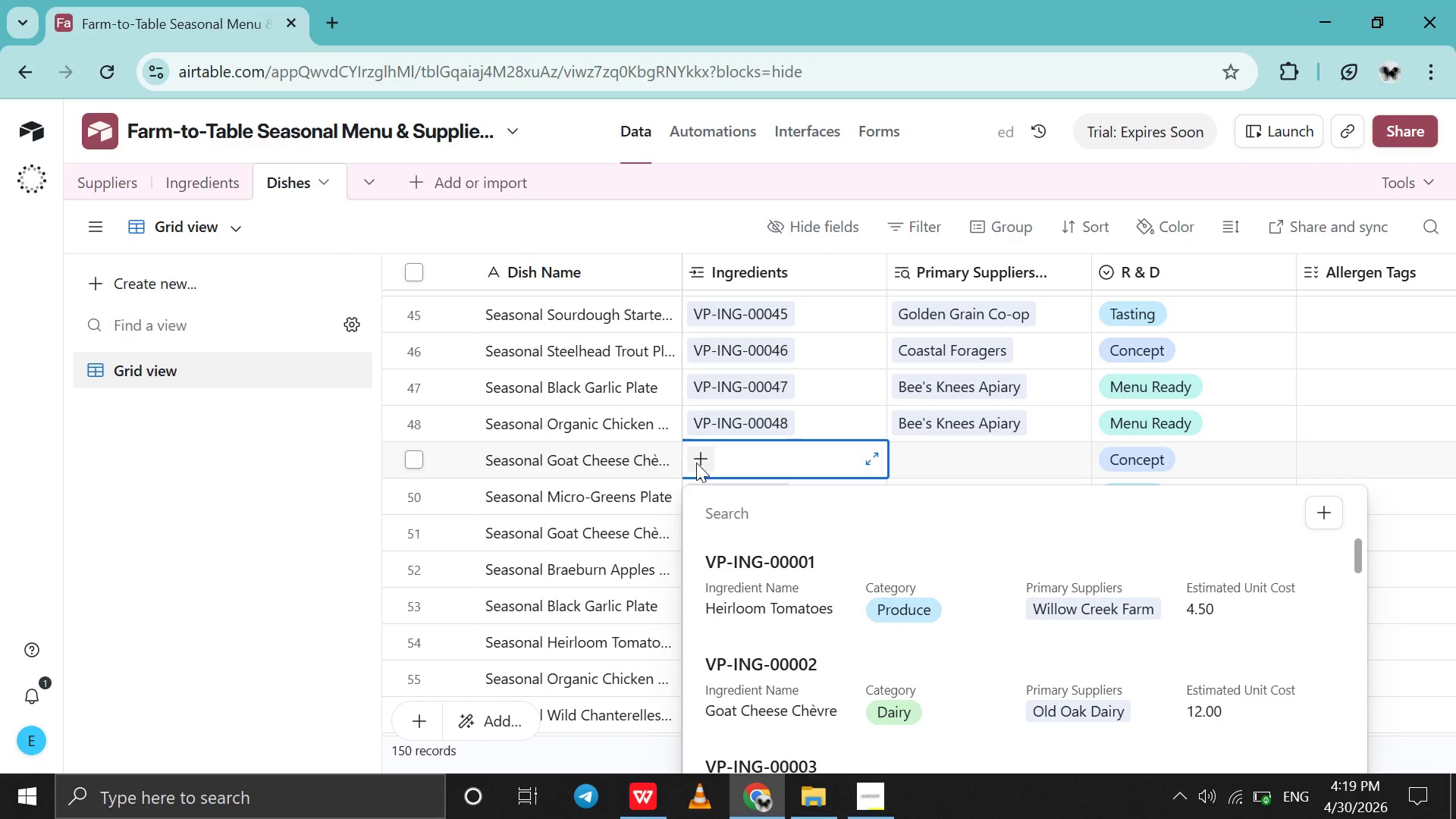 
type(49)
 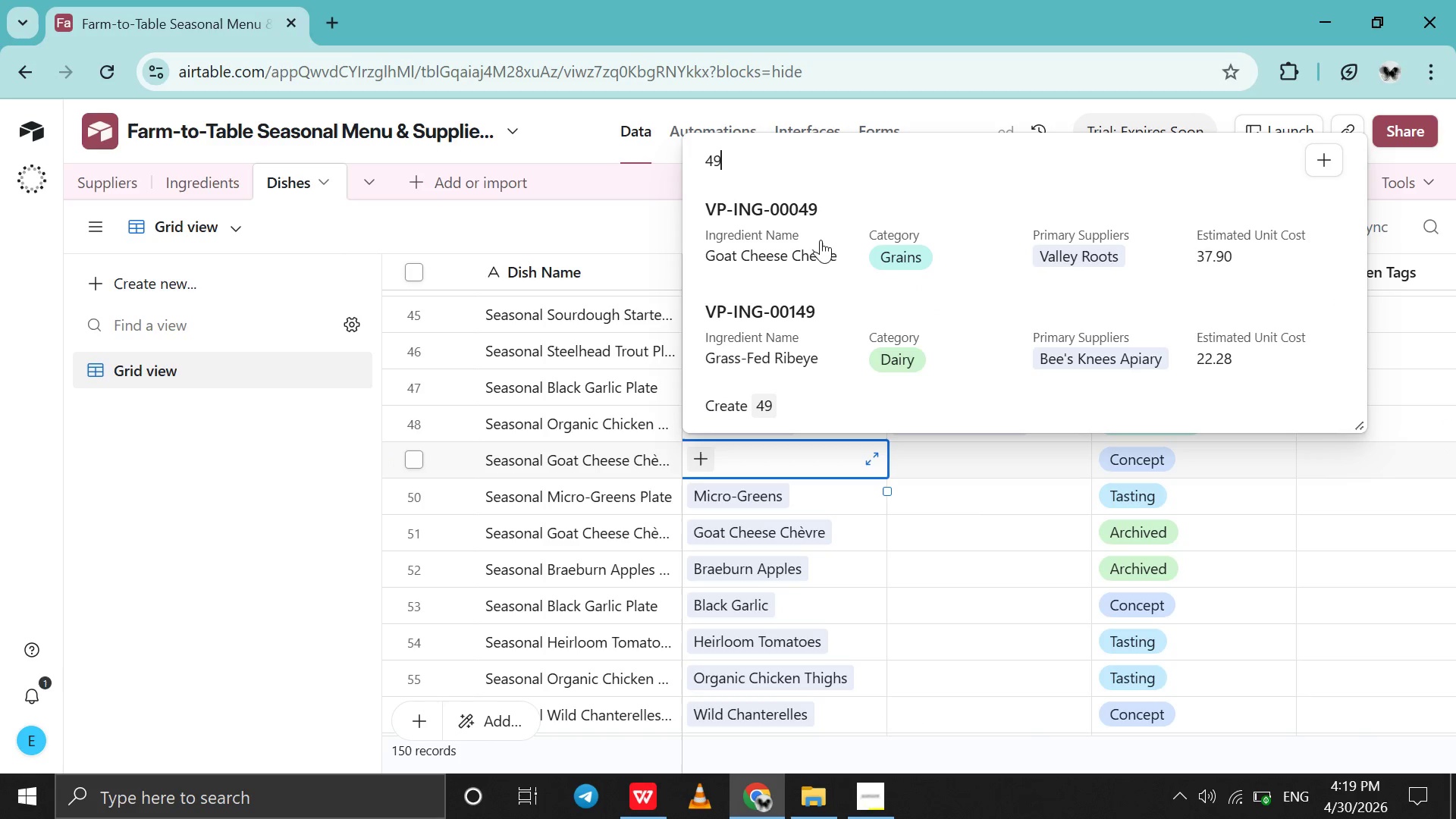 
left_click([822, 234])
 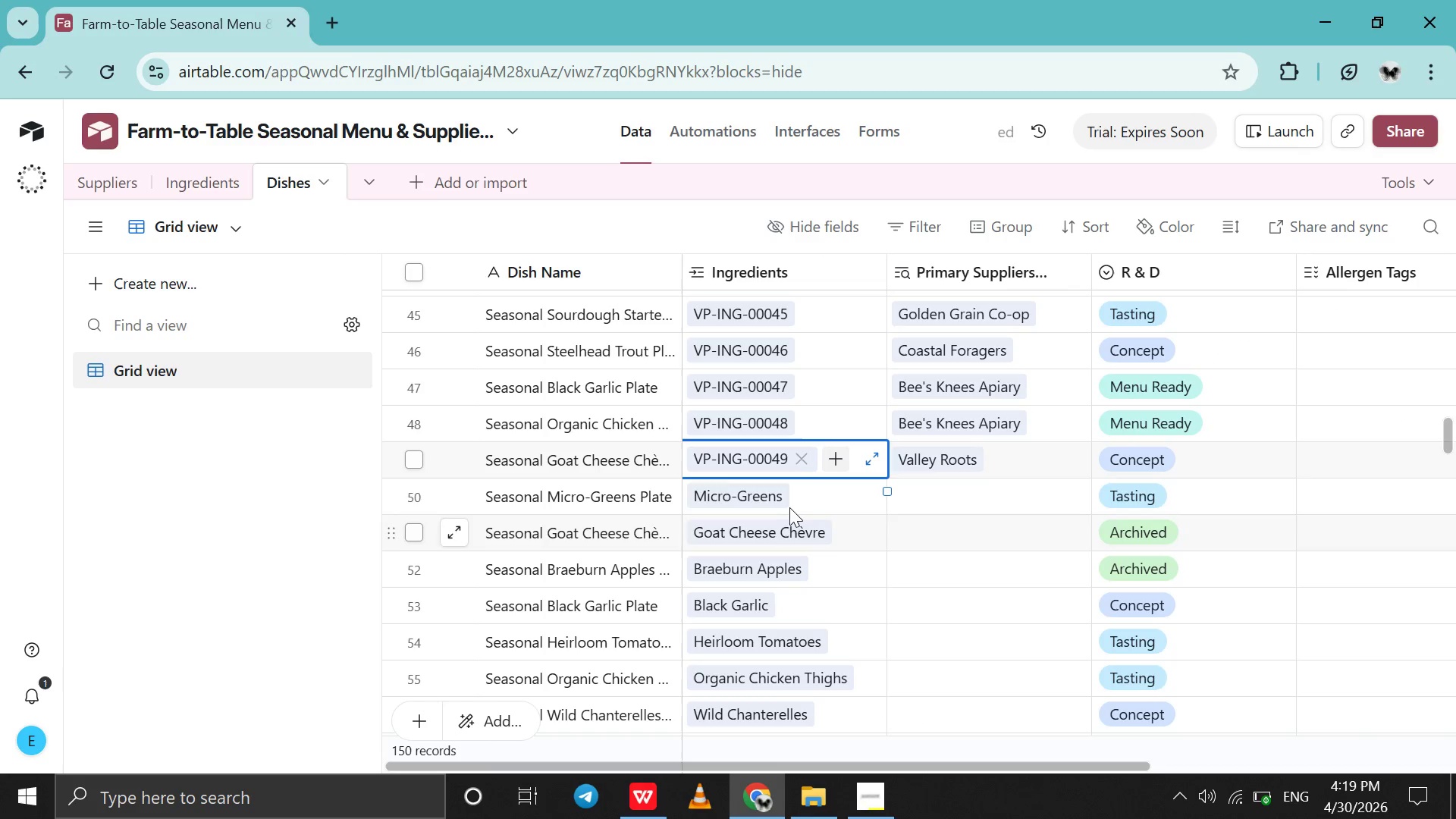 
left_click([787, 504])
 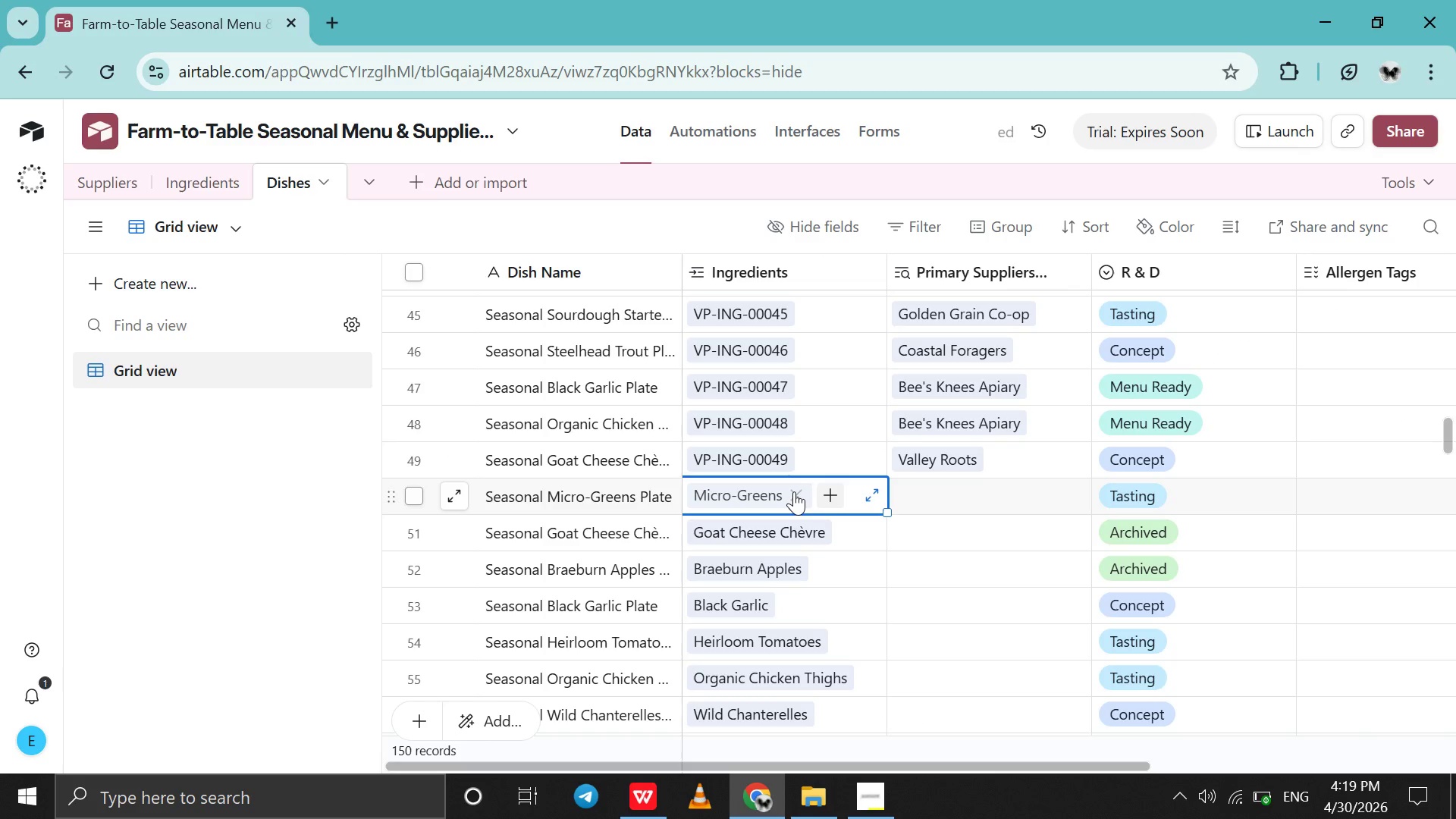 
left_click([794, 491])
 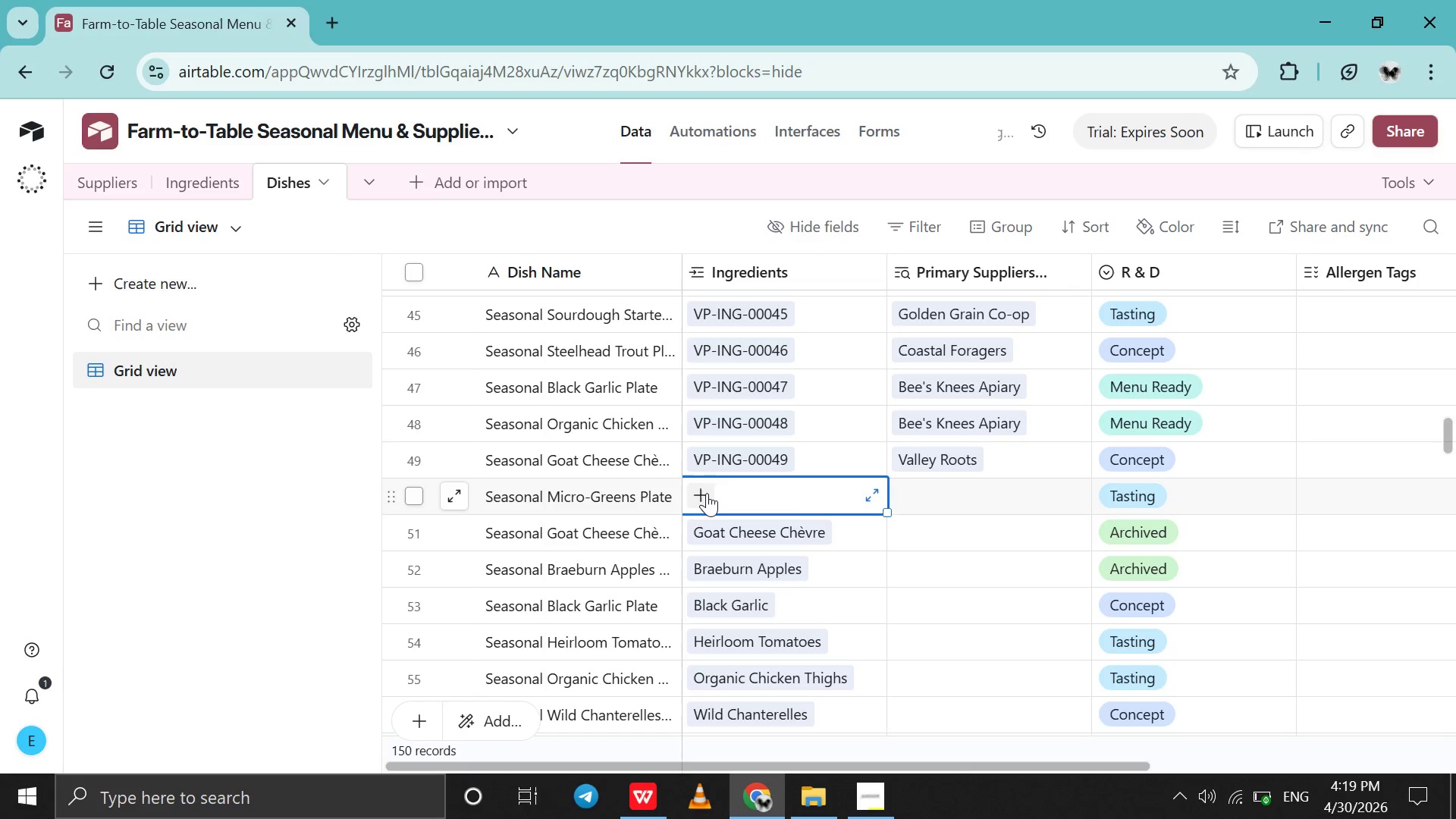 
left_click([707, 493])
 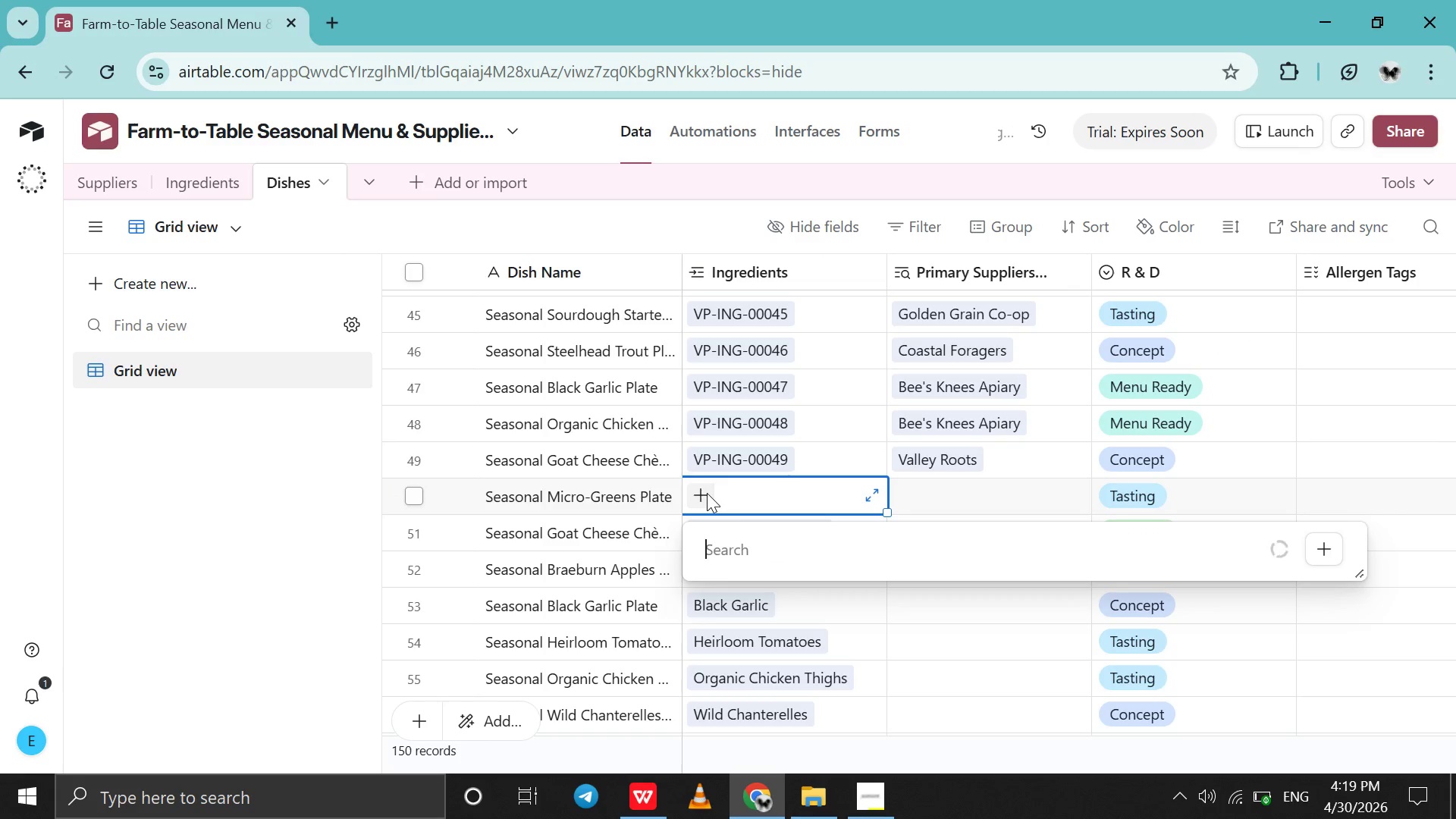 
type(50)
 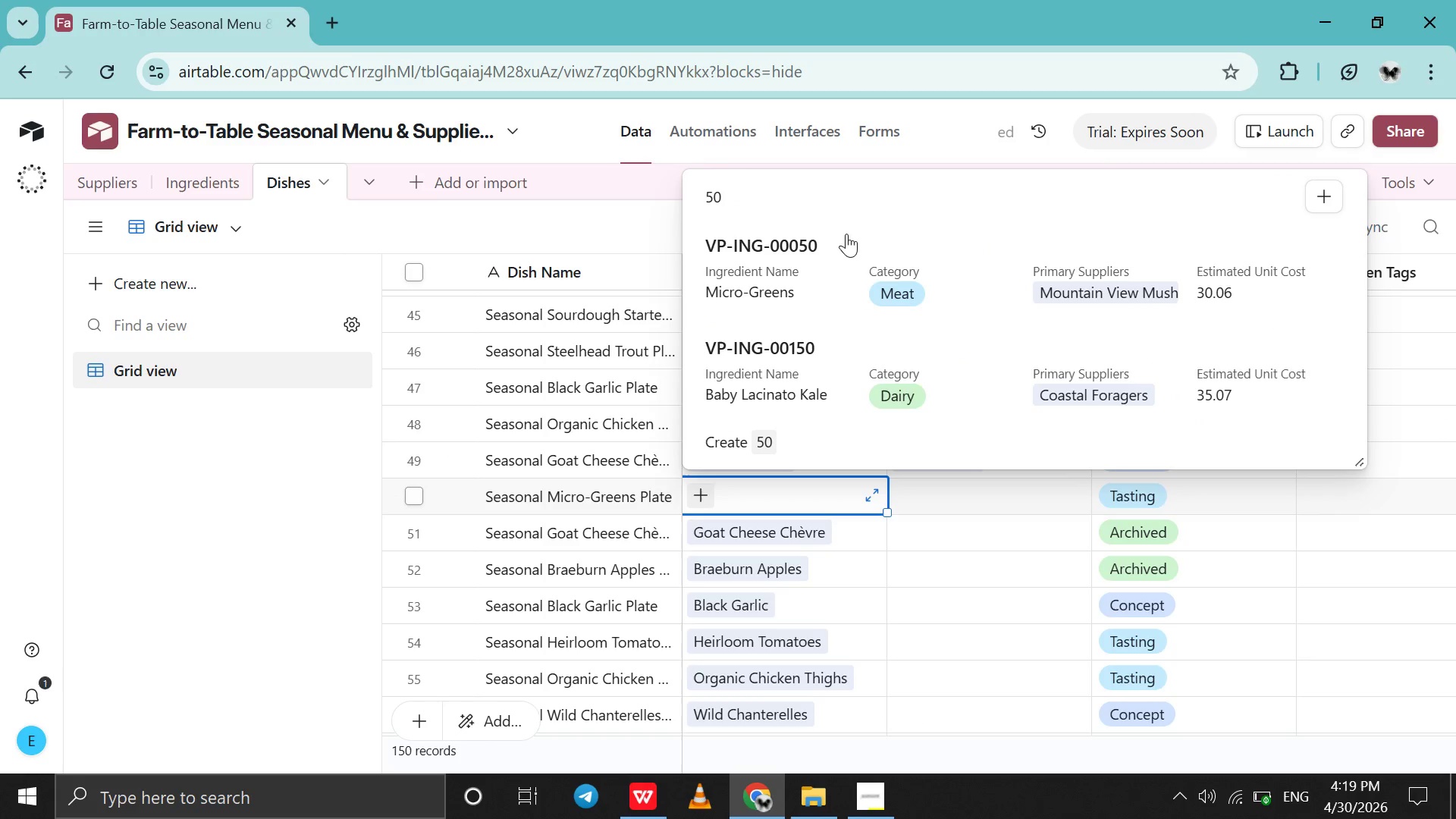 
left_click([846, 234])
 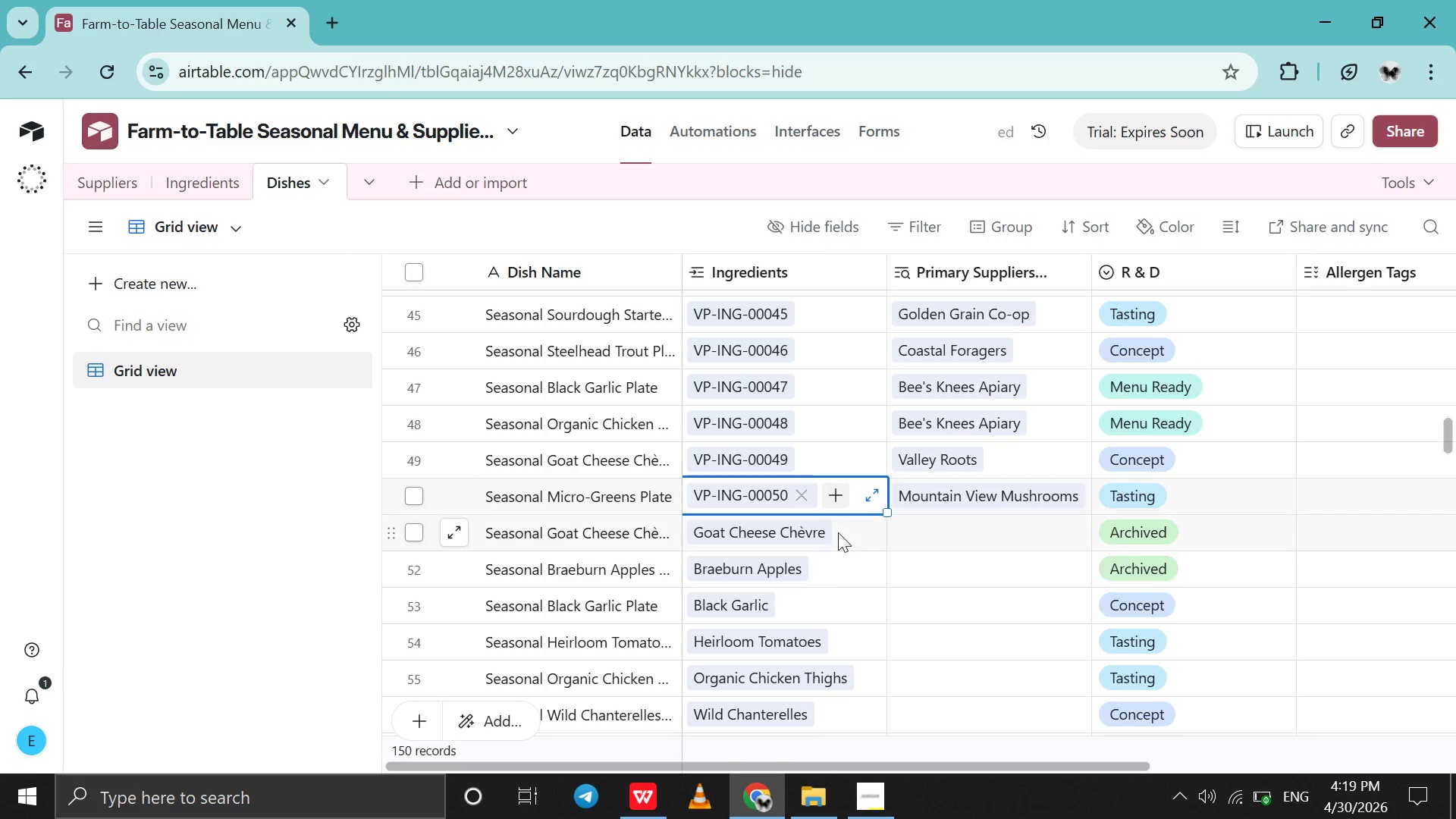 
left_click([838, 532])
 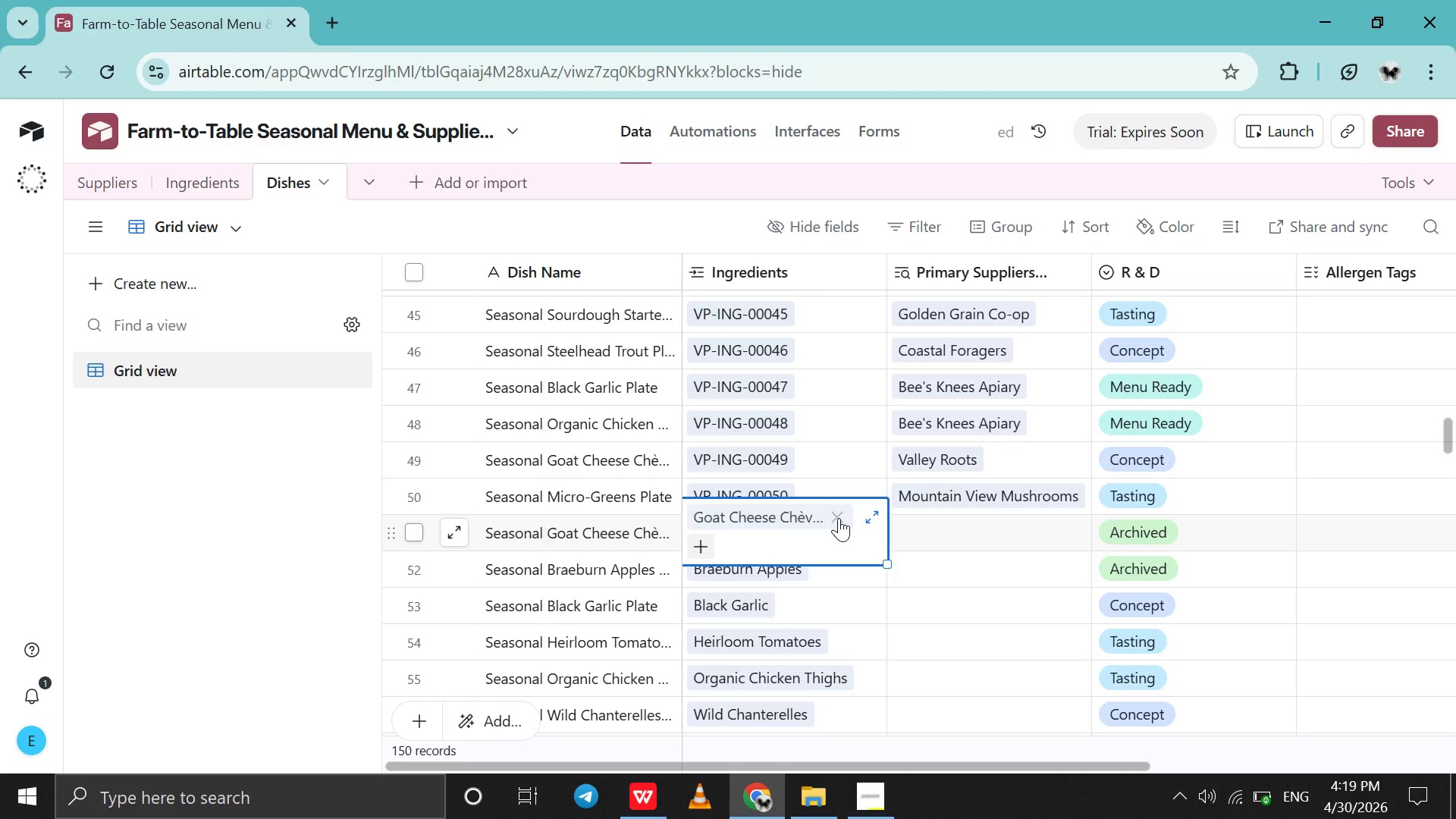 
left_click([839, 518])
 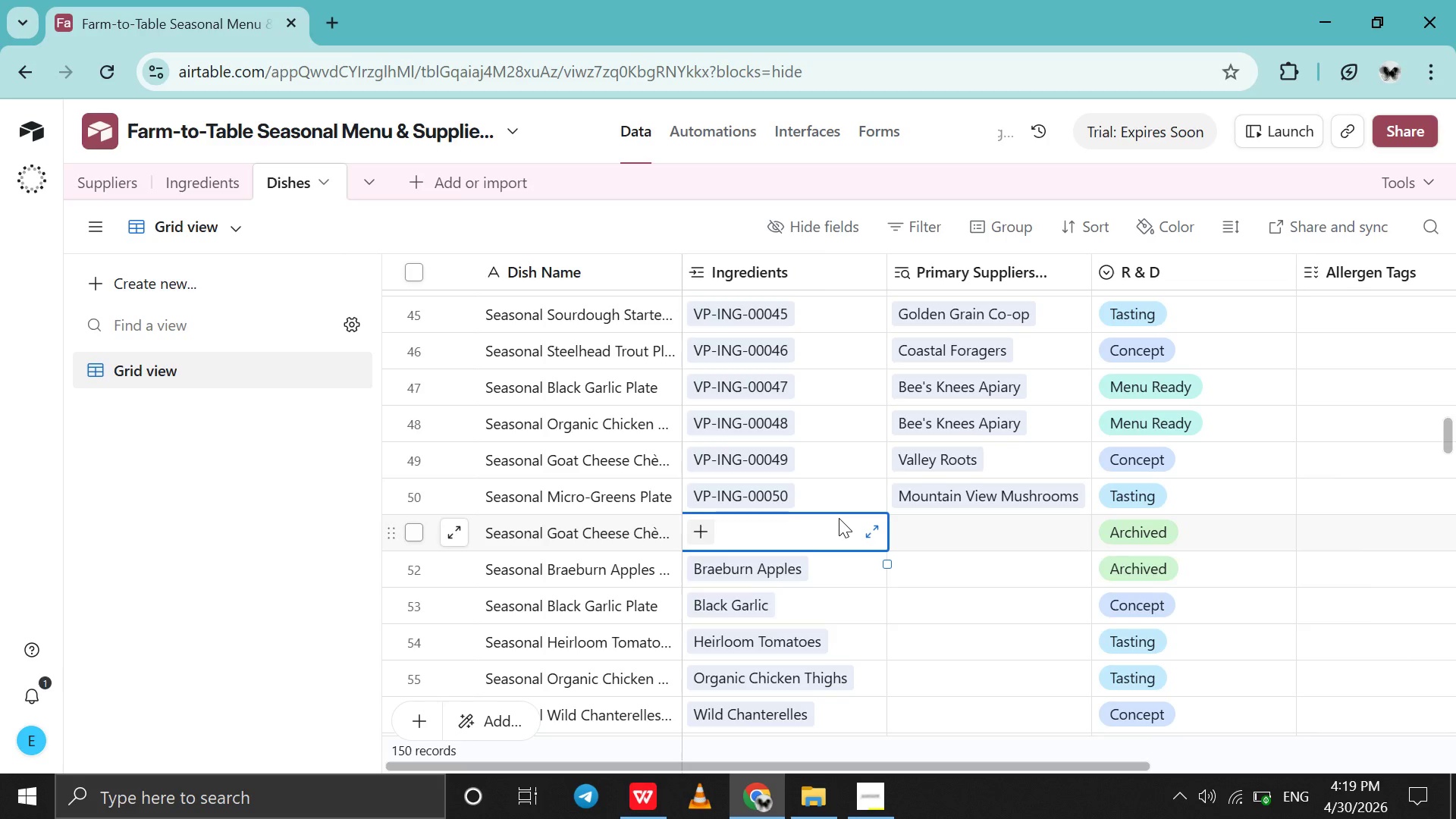 
type(51)
 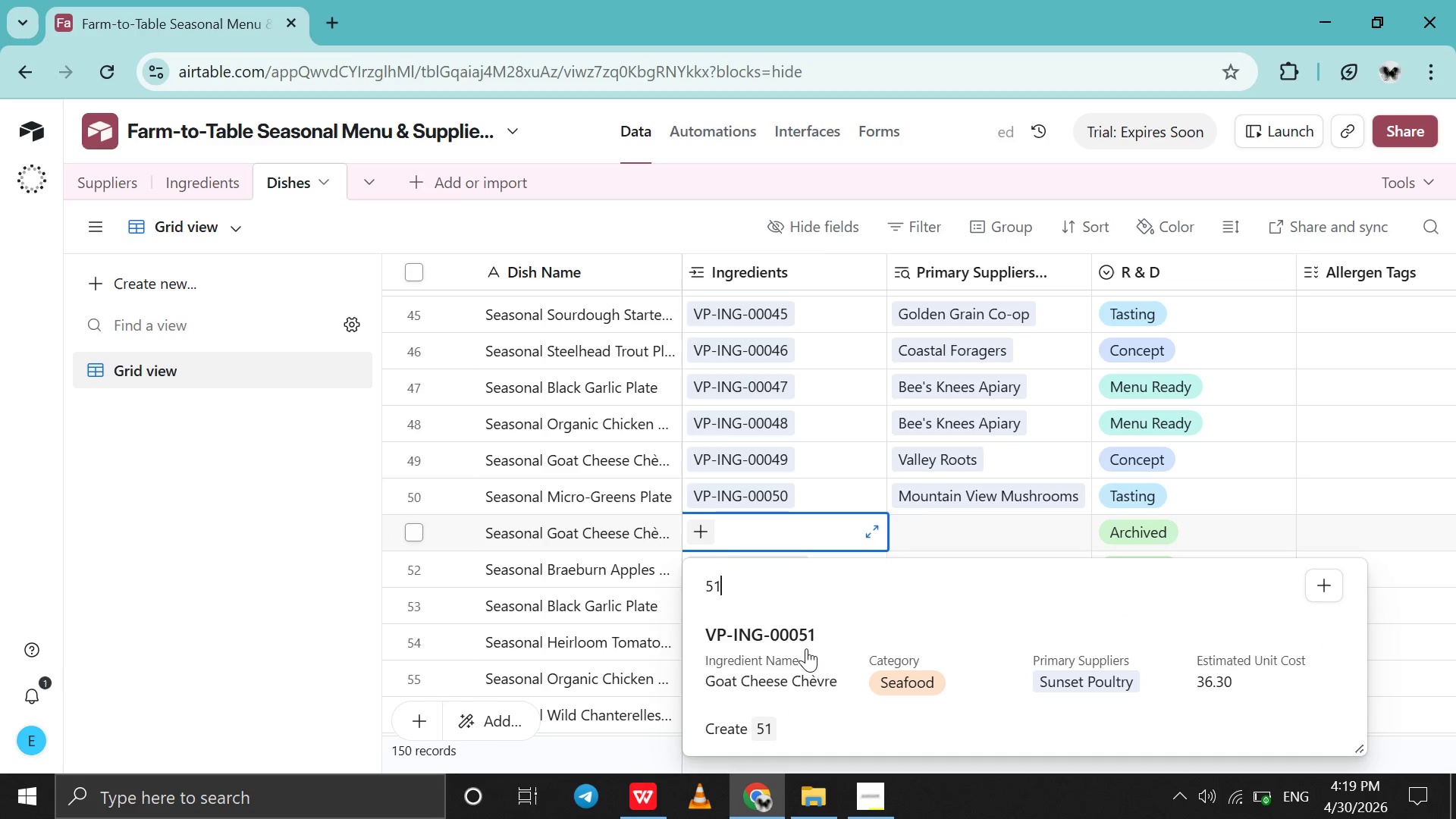 
left_click([806, 648])
 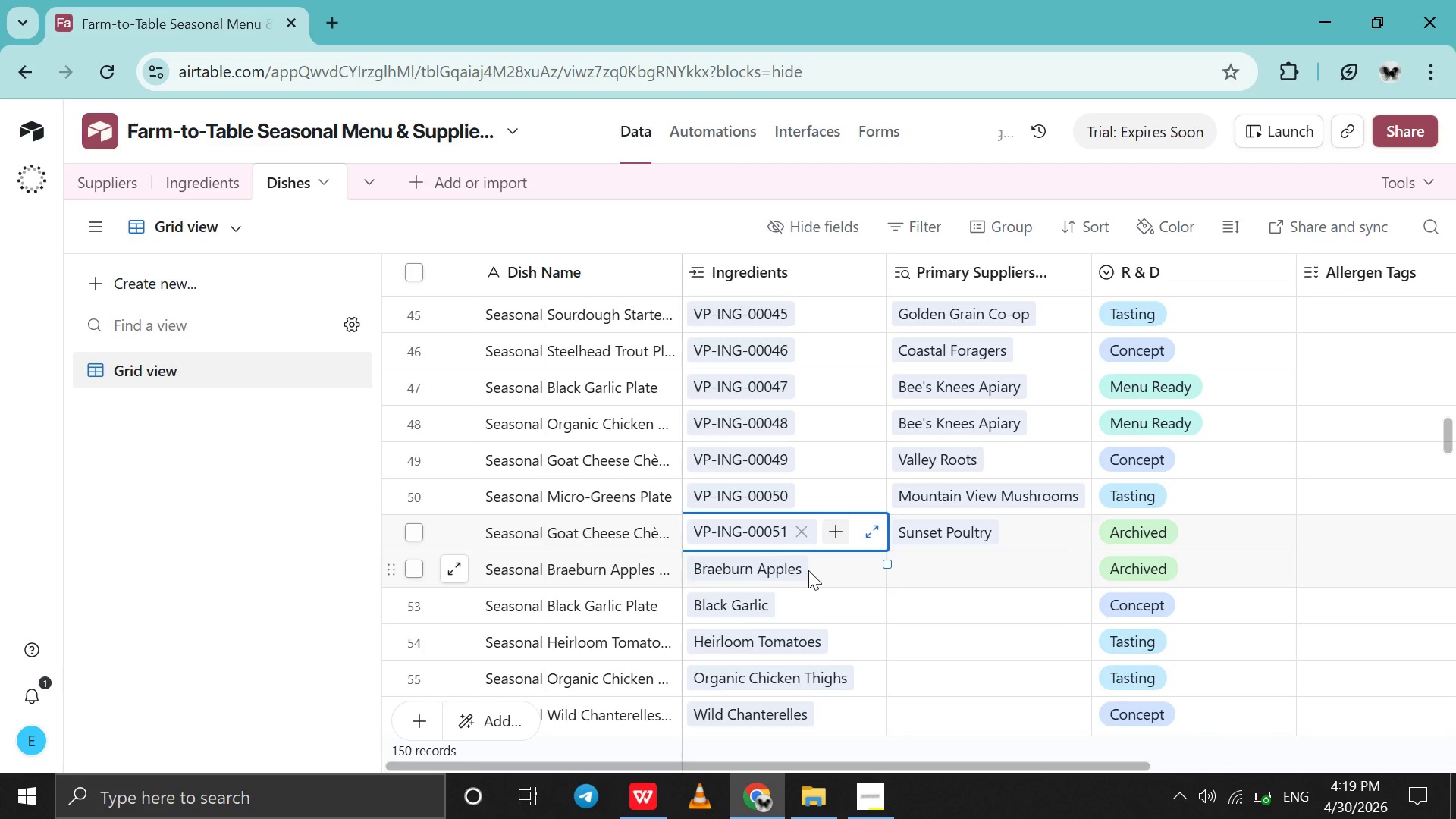 
left_click([808, 570])
 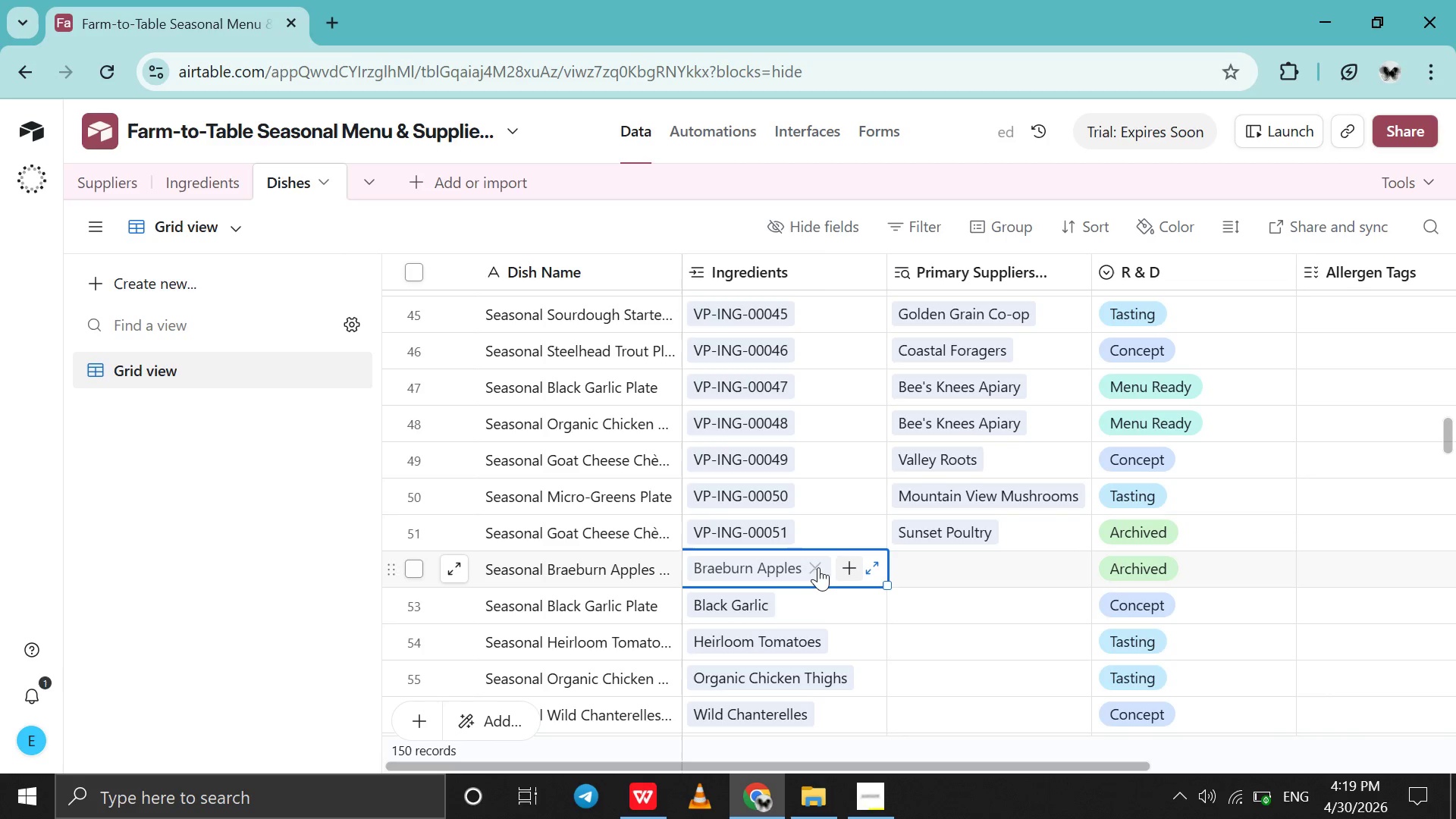 
left_click([818, 567])
 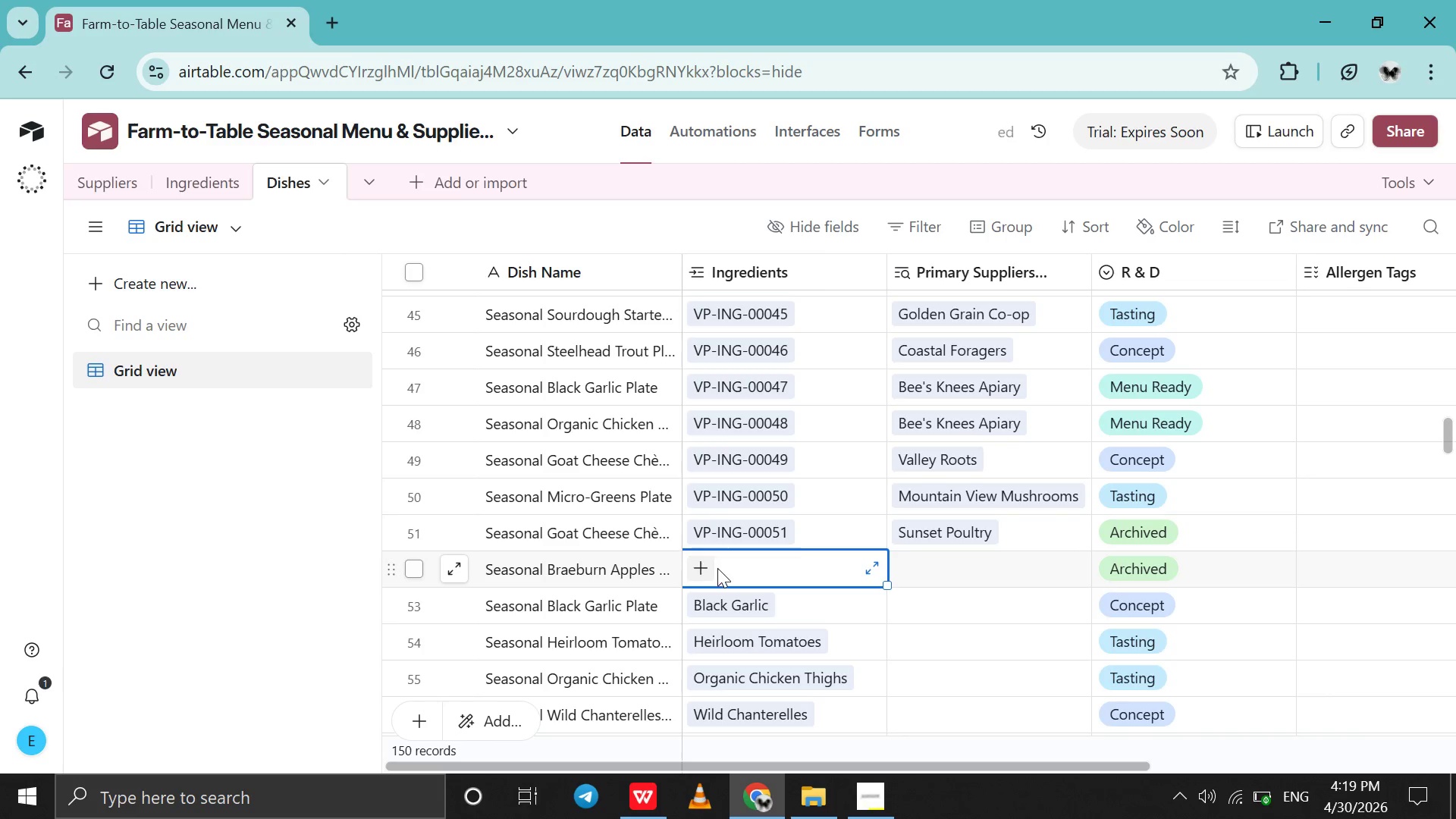 
left_click([704, 568])
 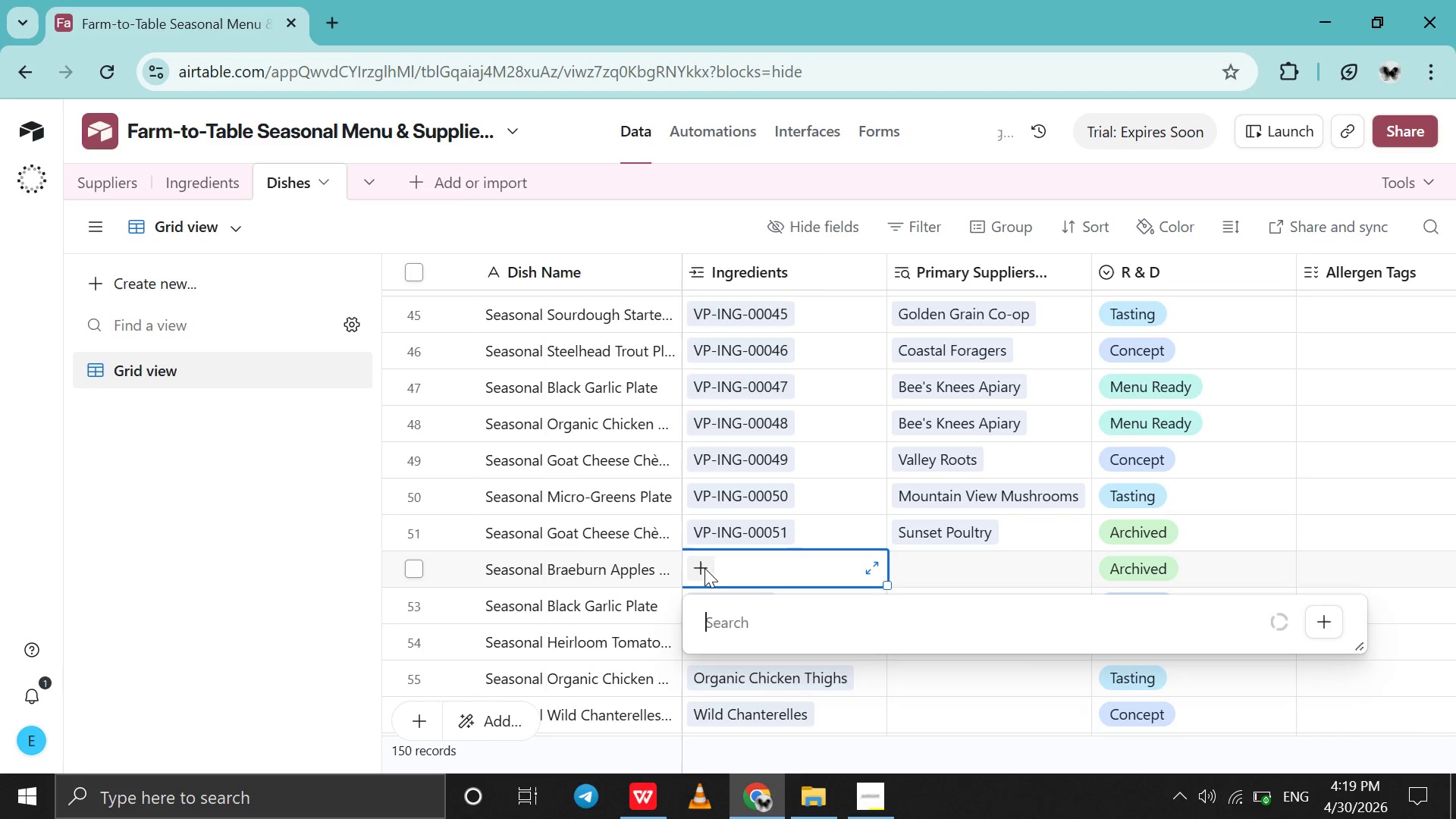 
type(52)
 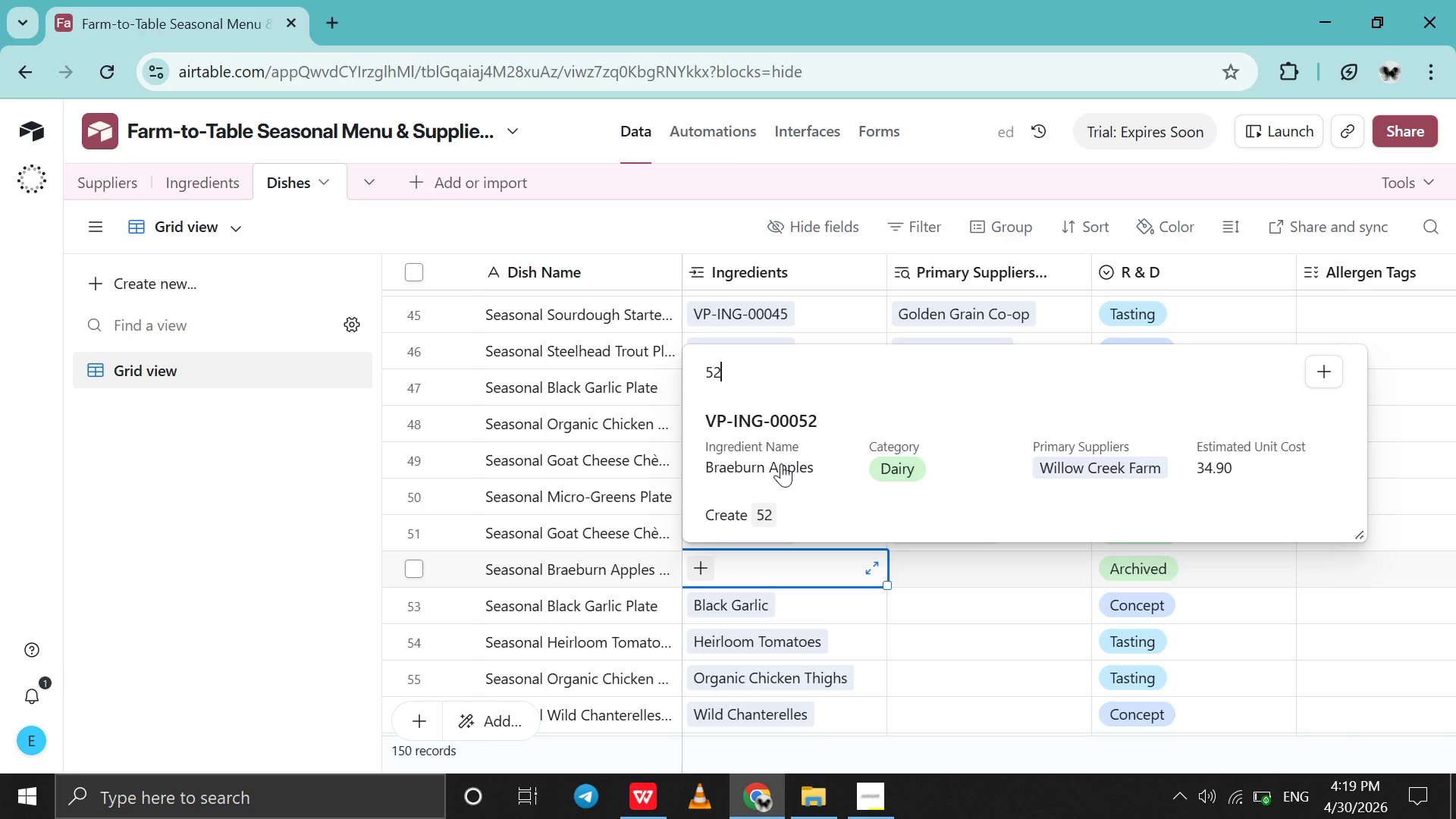 
left_click([781, 463])
 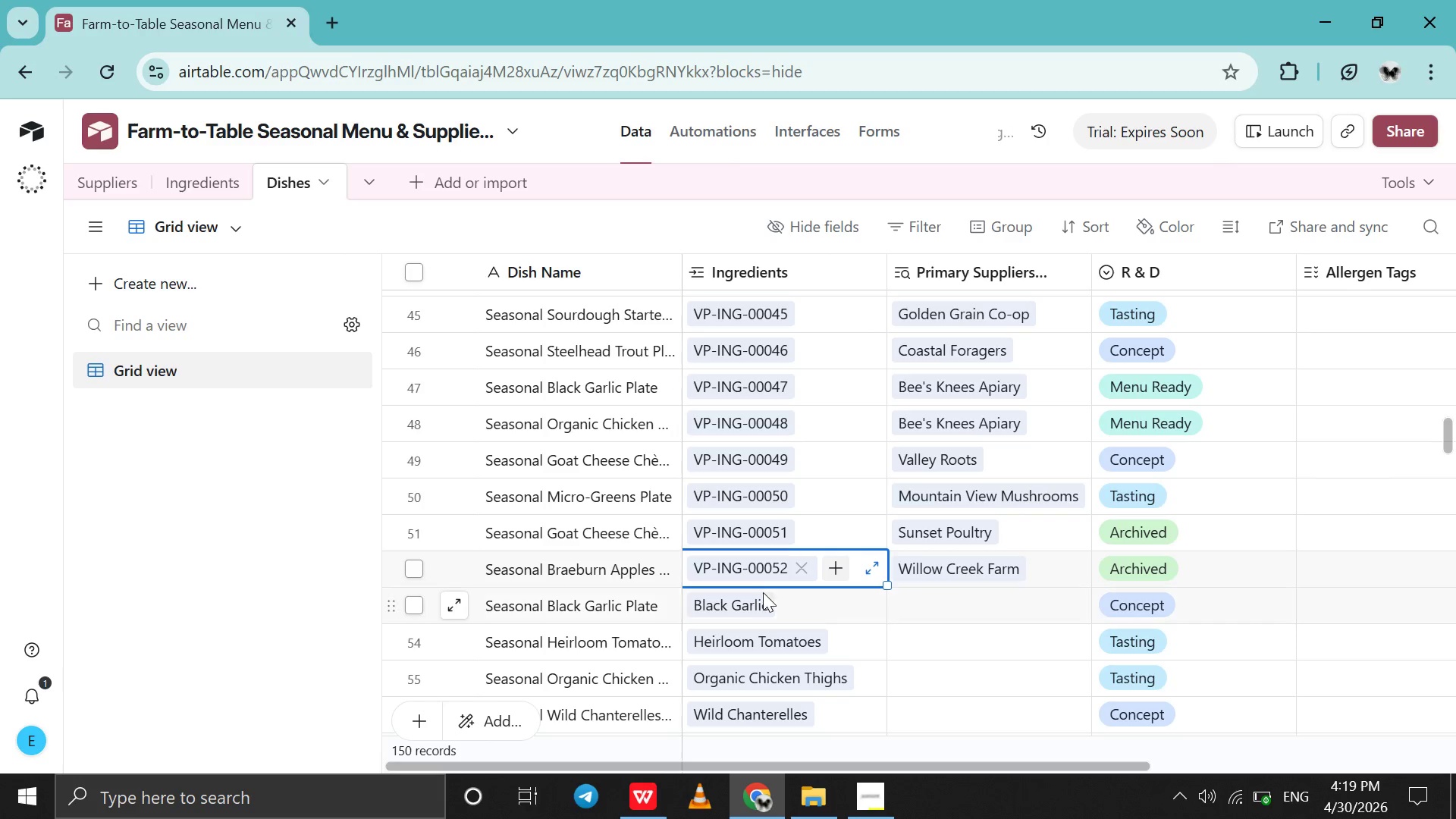 
left_click([763, 592])
 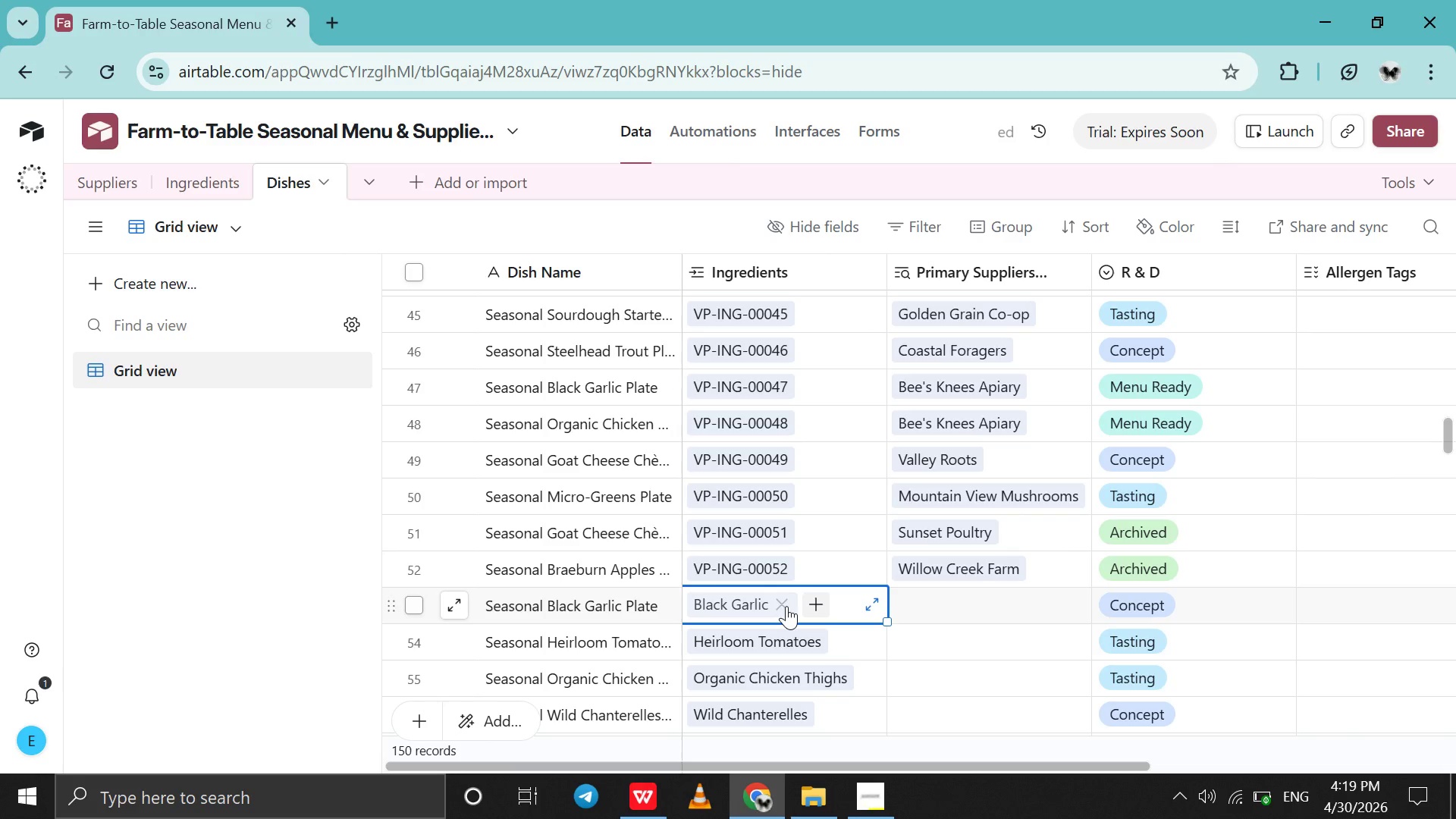 
left_click([786, 606])
 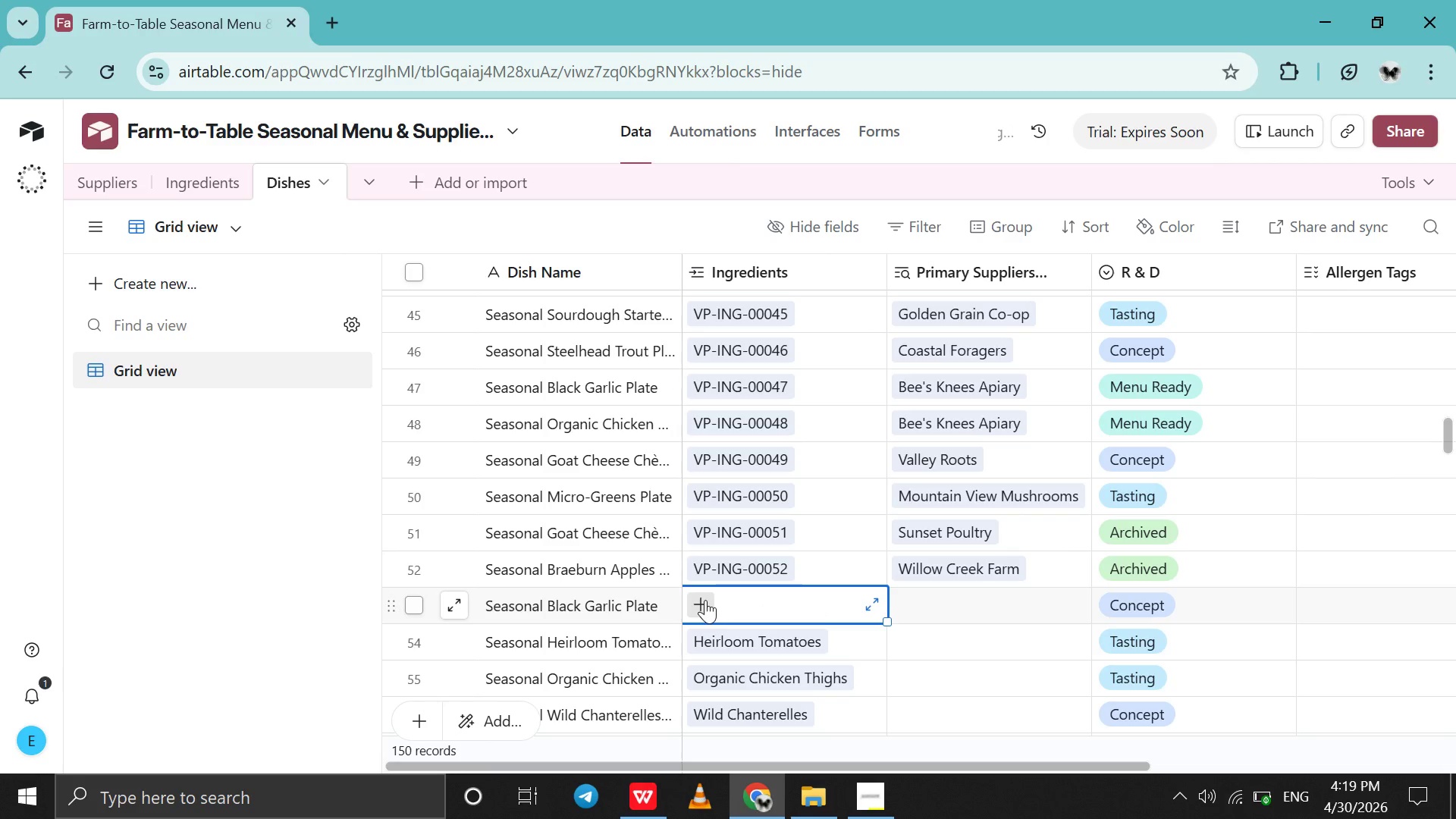 
left_click([705, 600])
 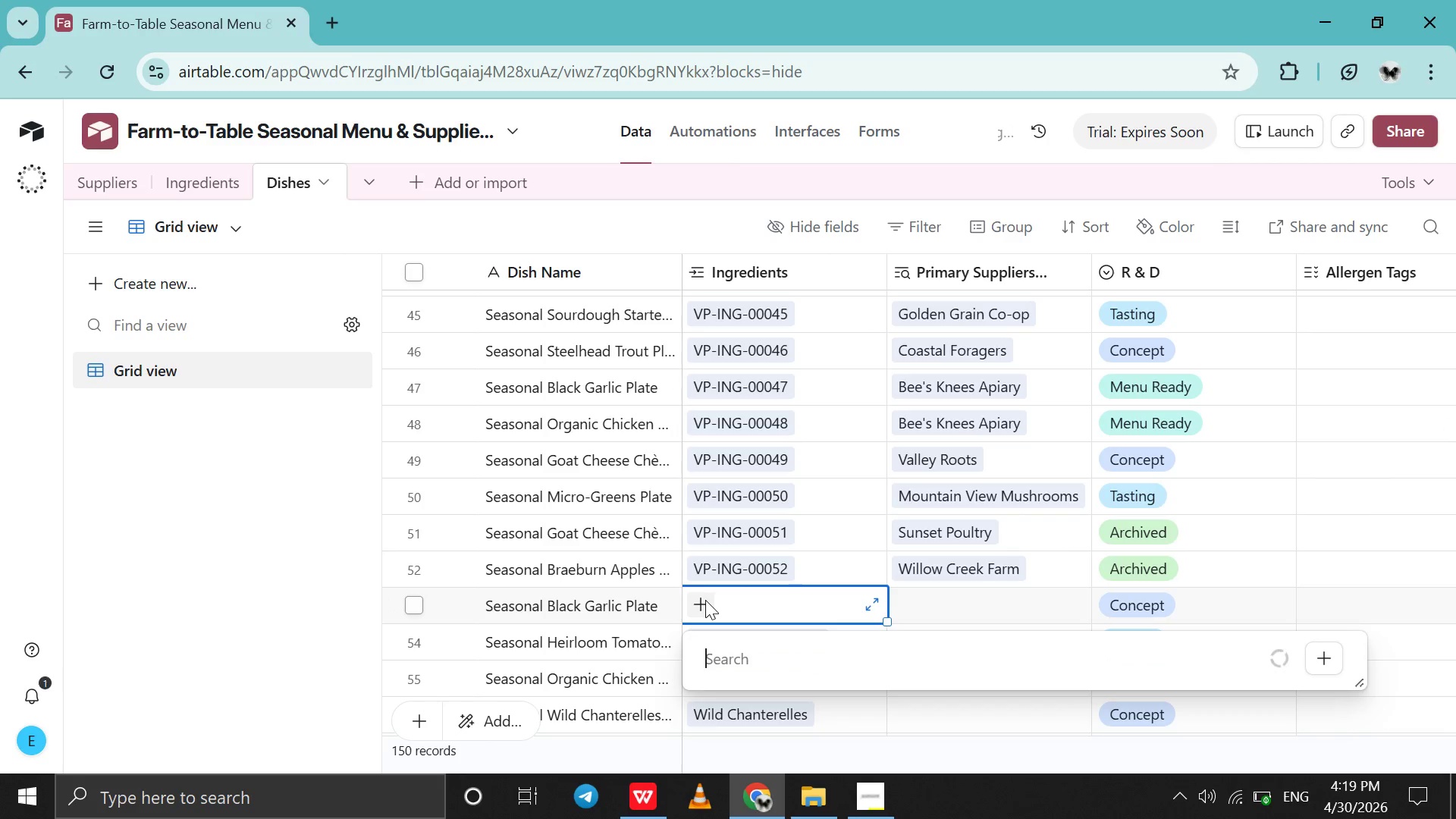 
type(53)
 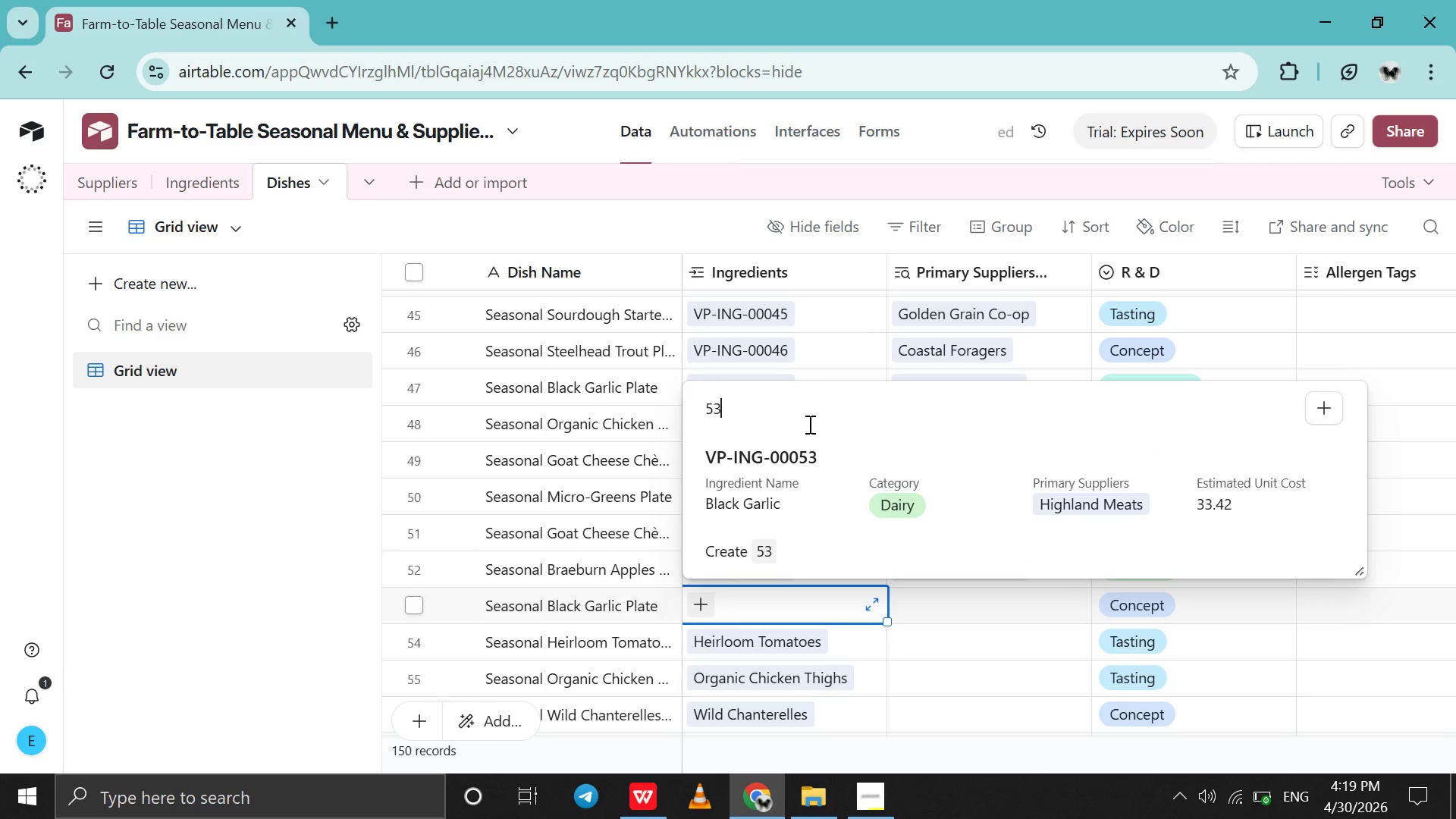 
left_click([808, 424])
 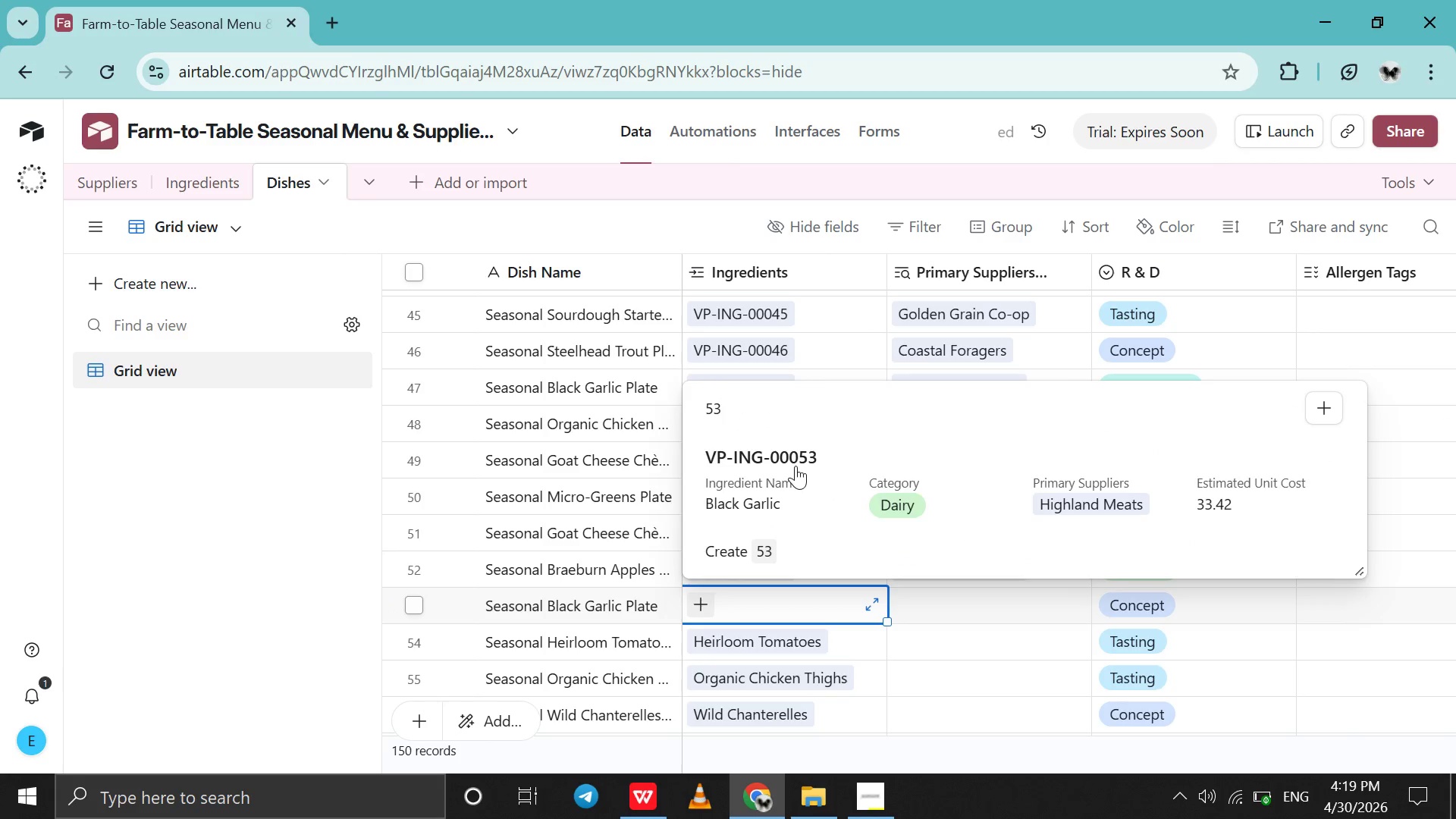 
left_click([795, 466])
 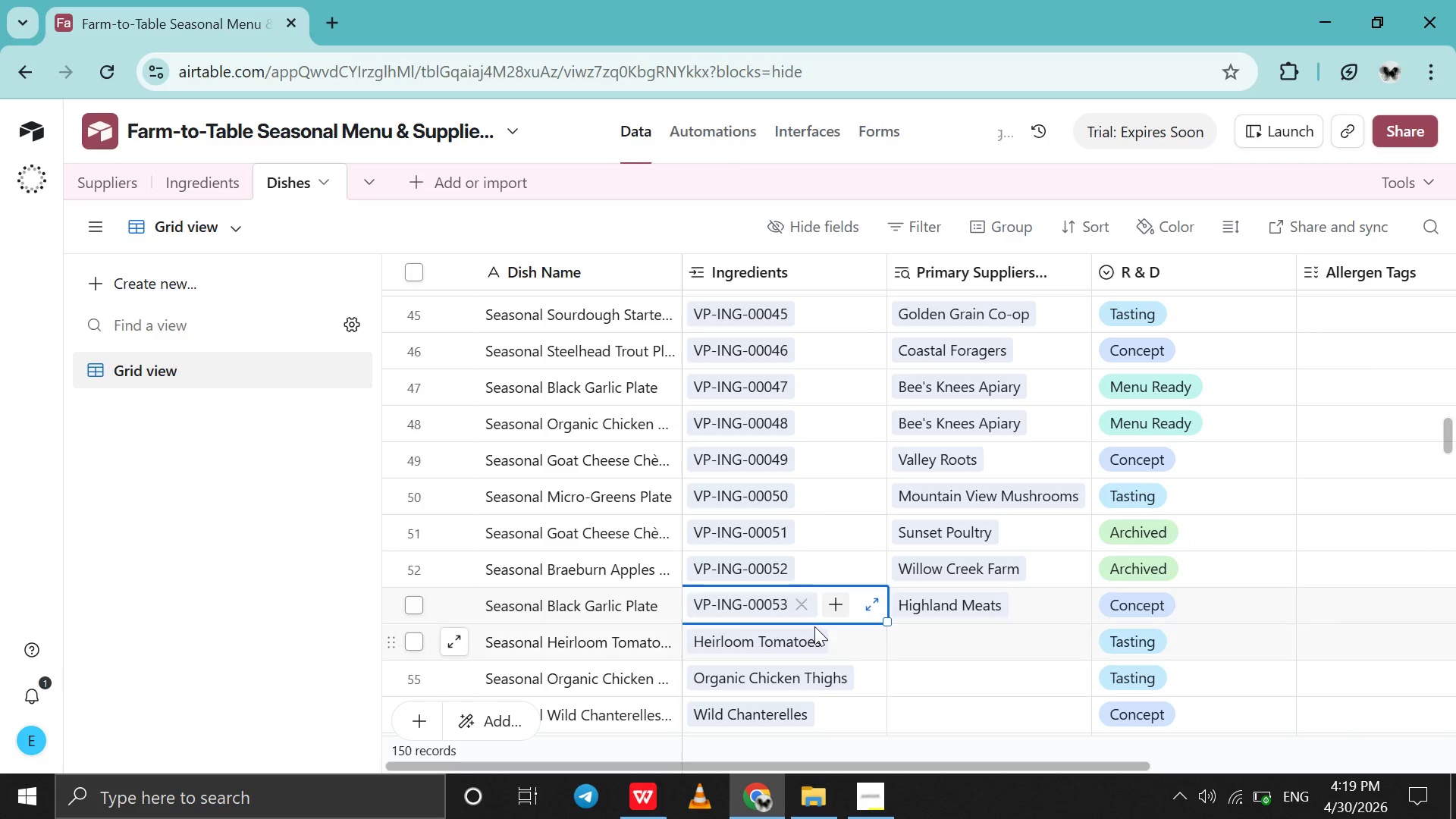 
left_click([814, 626])
 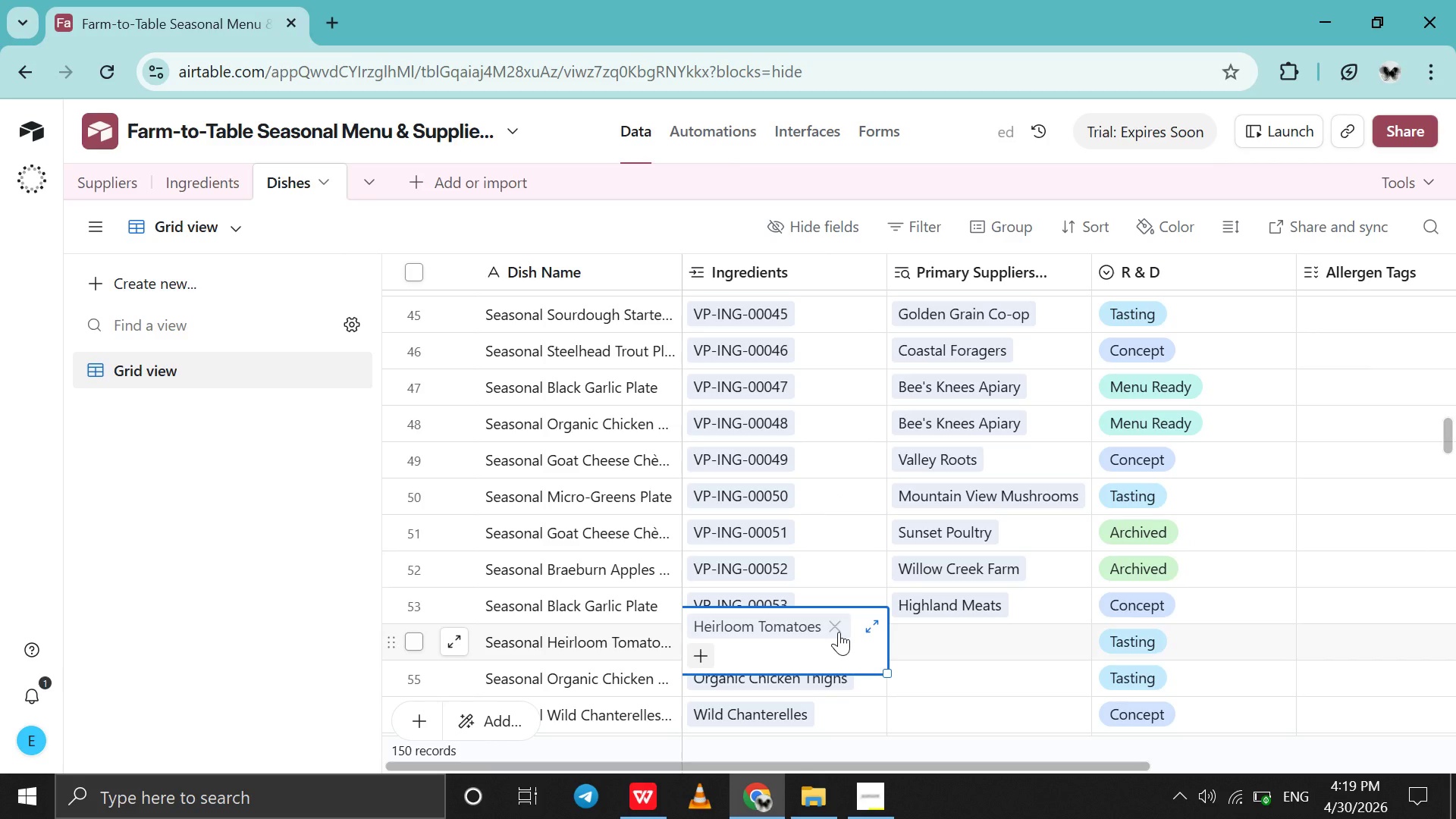 
left_click([839, 632])
 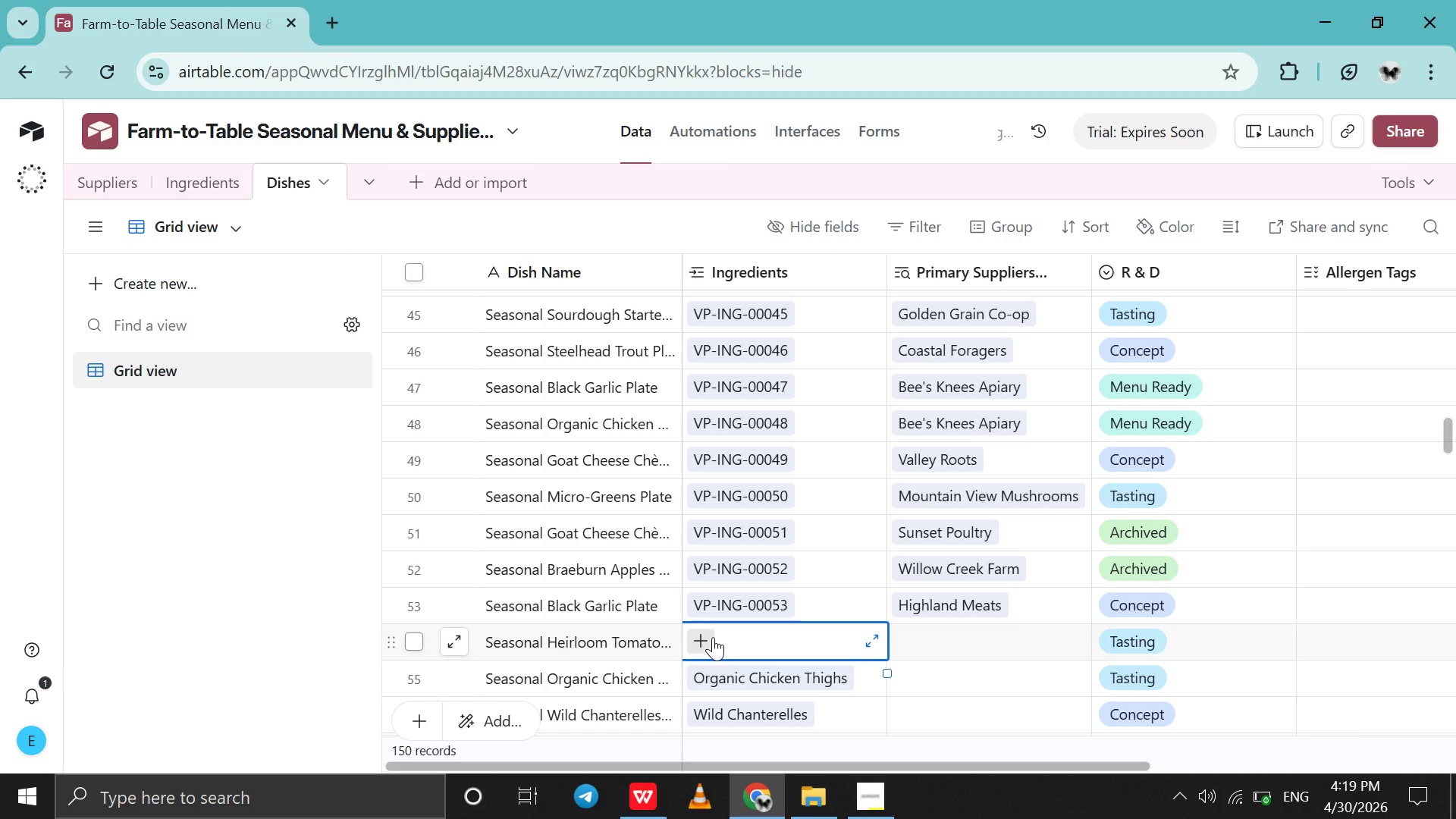 
left_click([713, 637])
 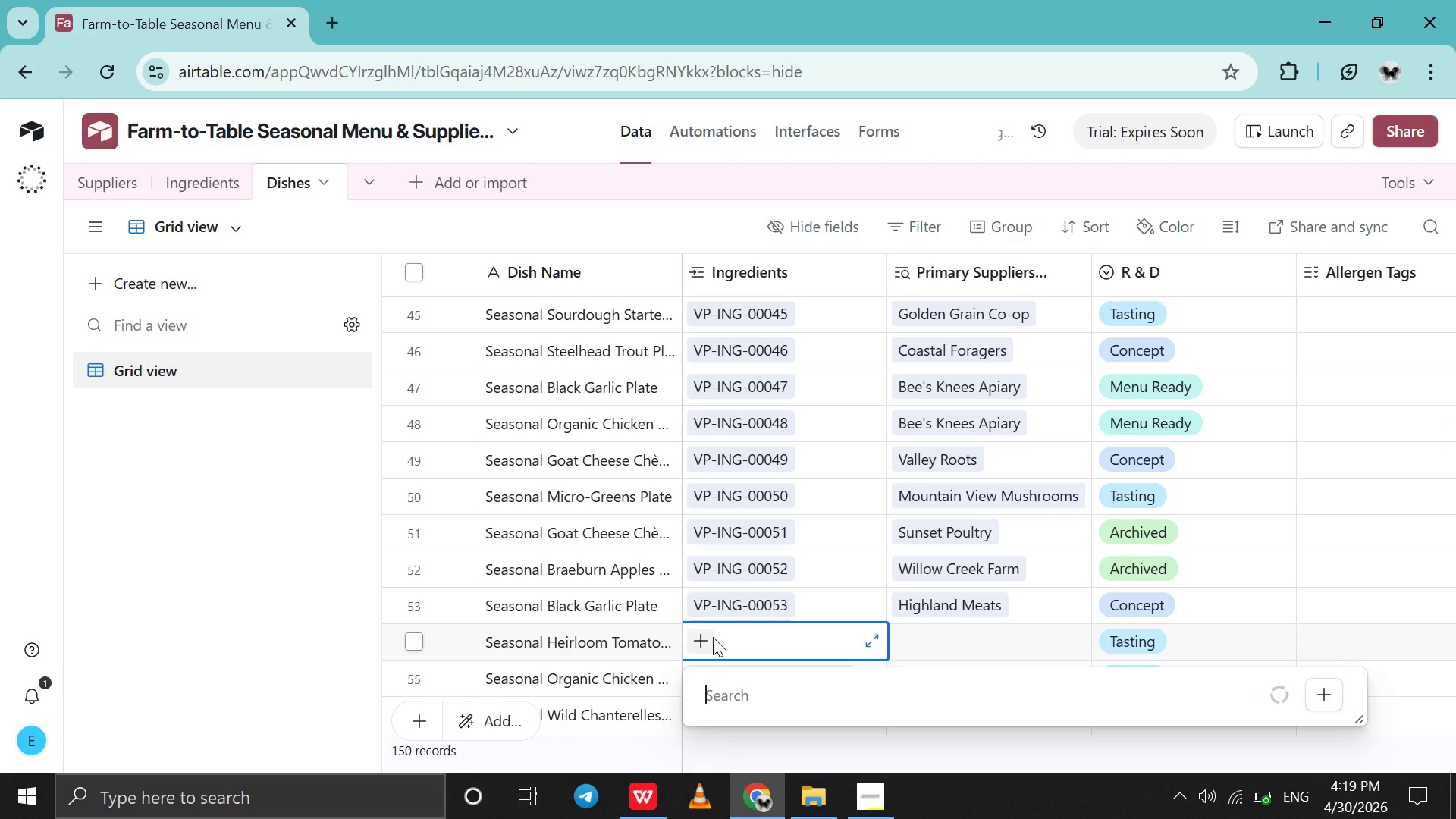 
type(54)
 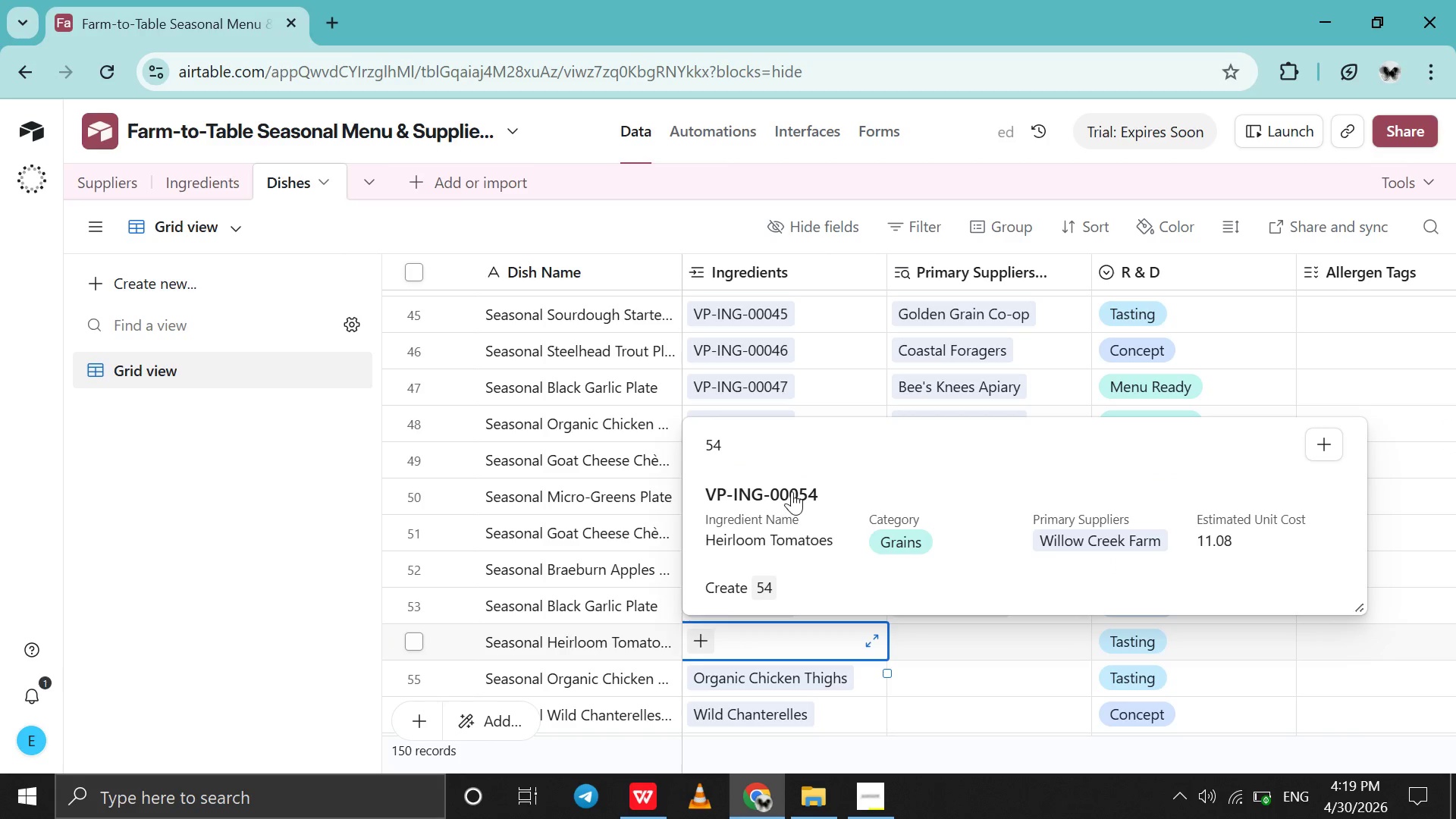 
left_click([792, 491])
 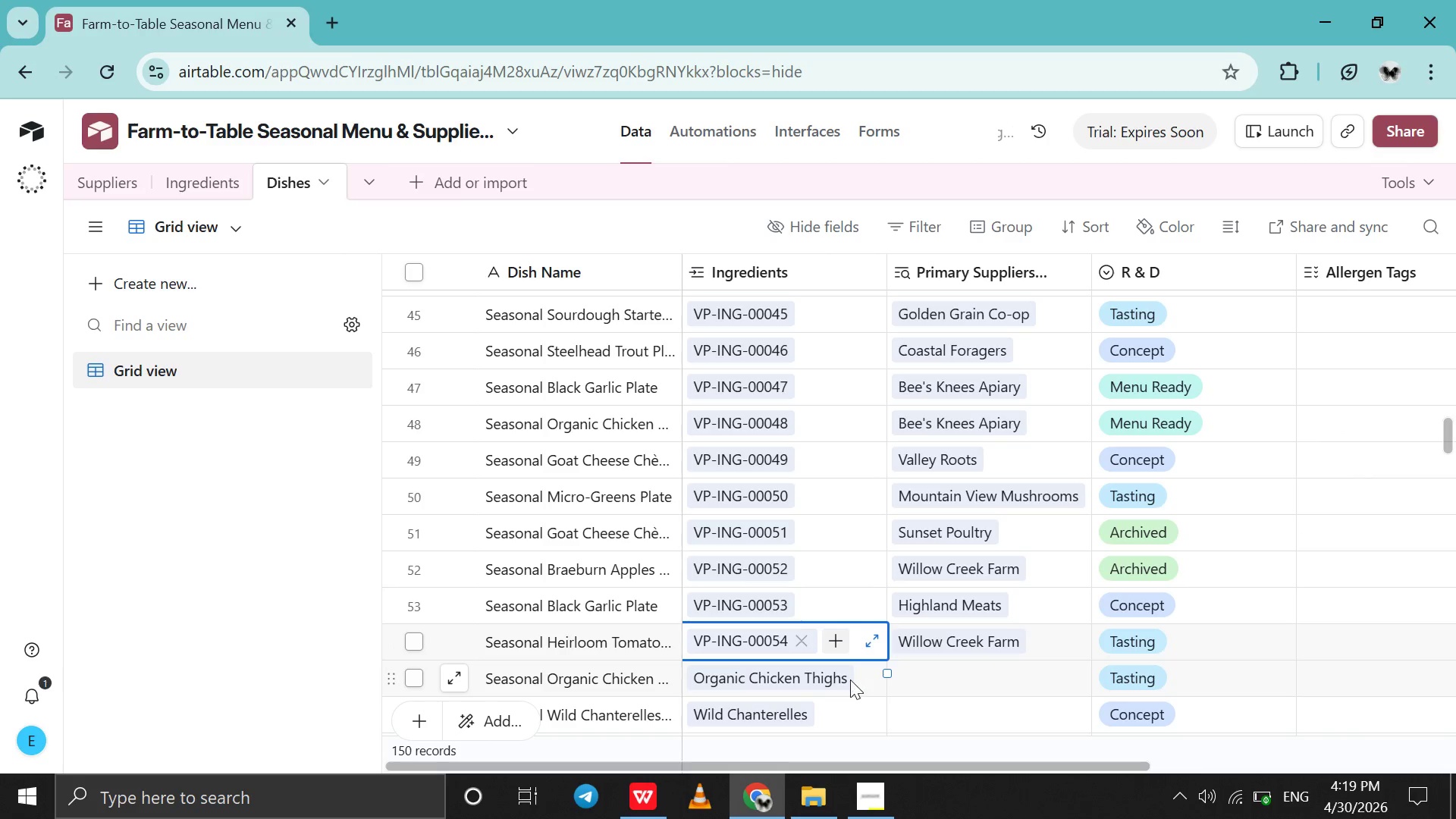 
left_click([850, 680])
 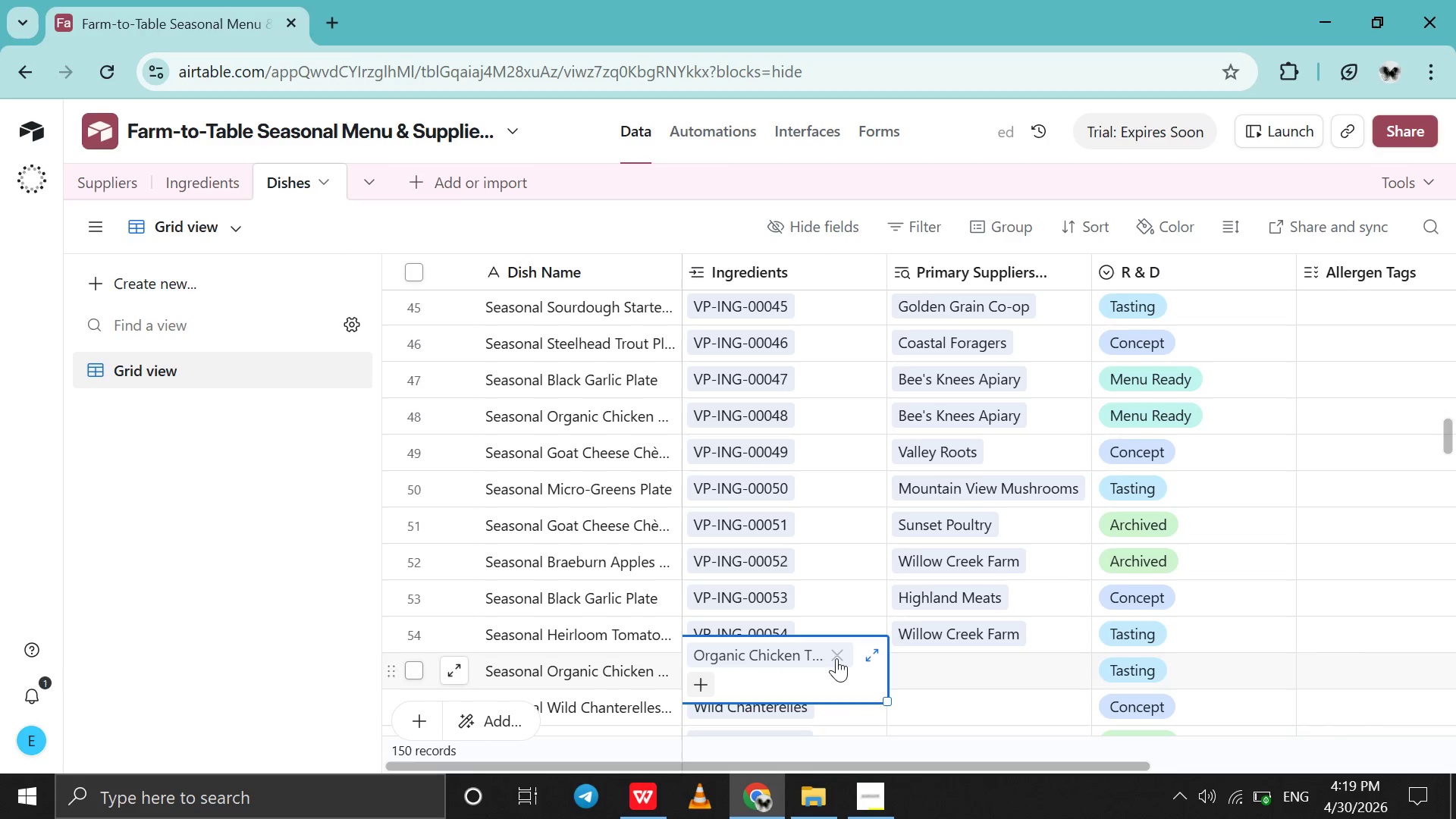 
left_click([836, 658])
 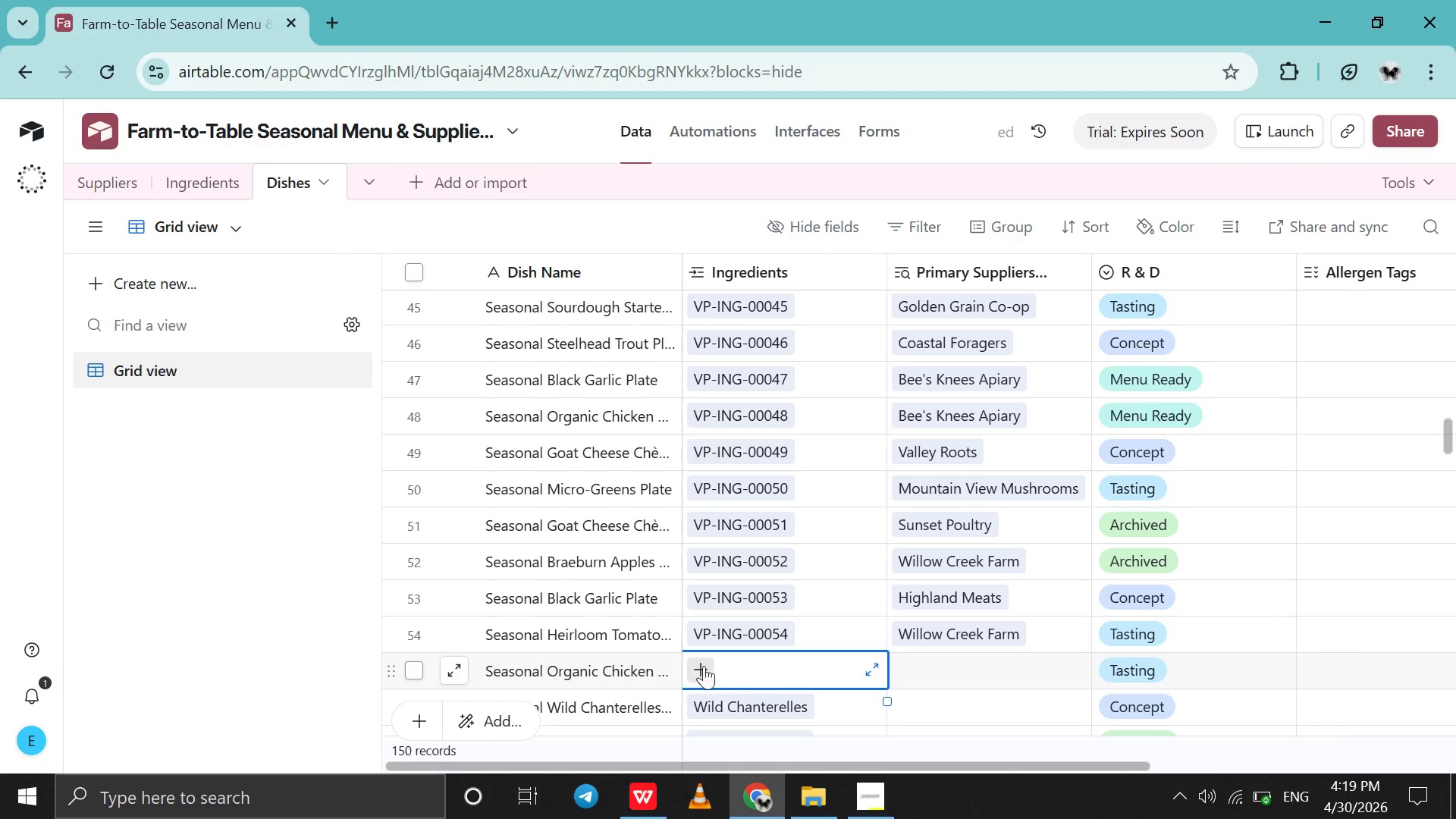 
left_click([698, 667])
 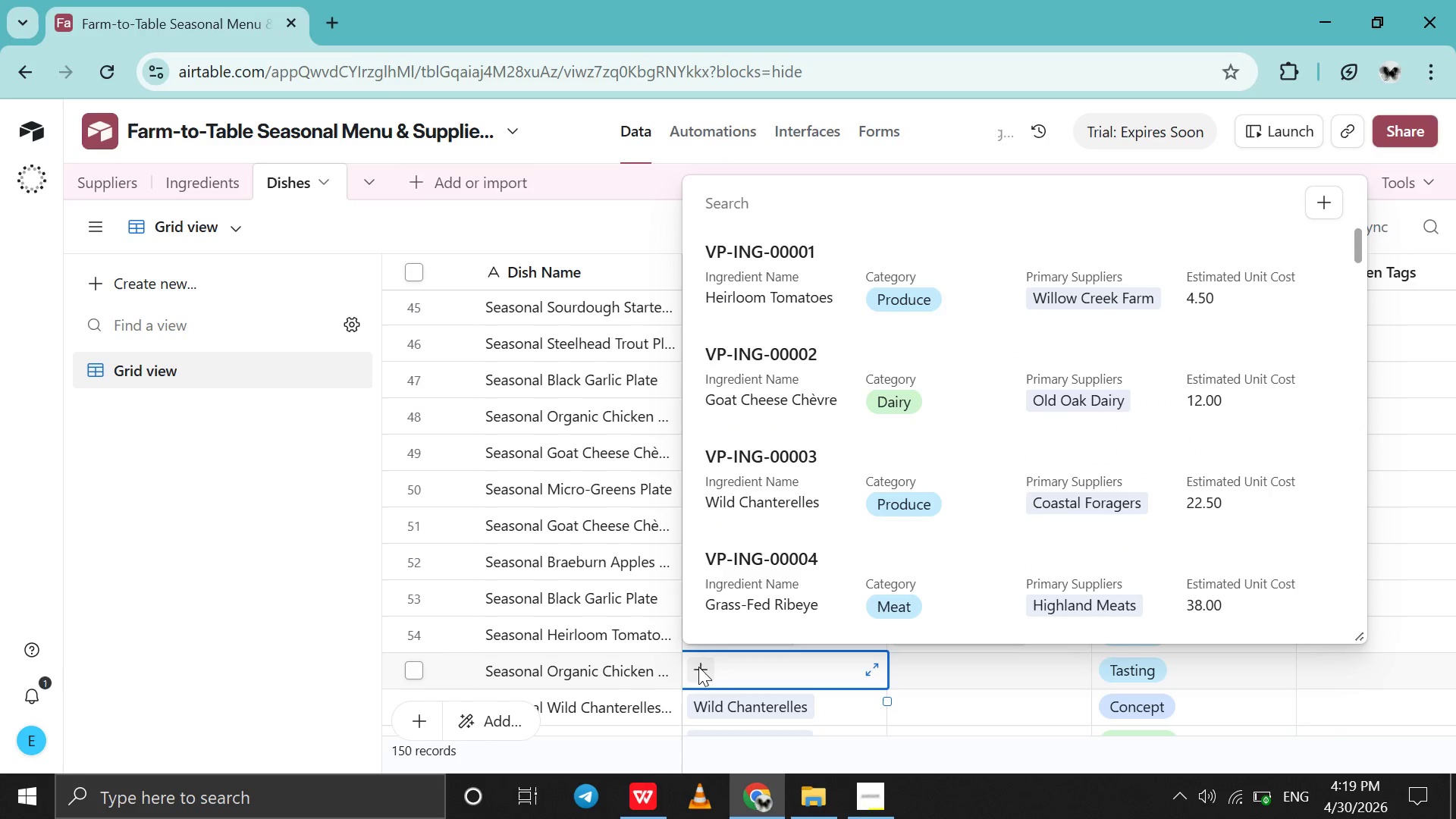 
type(55)
 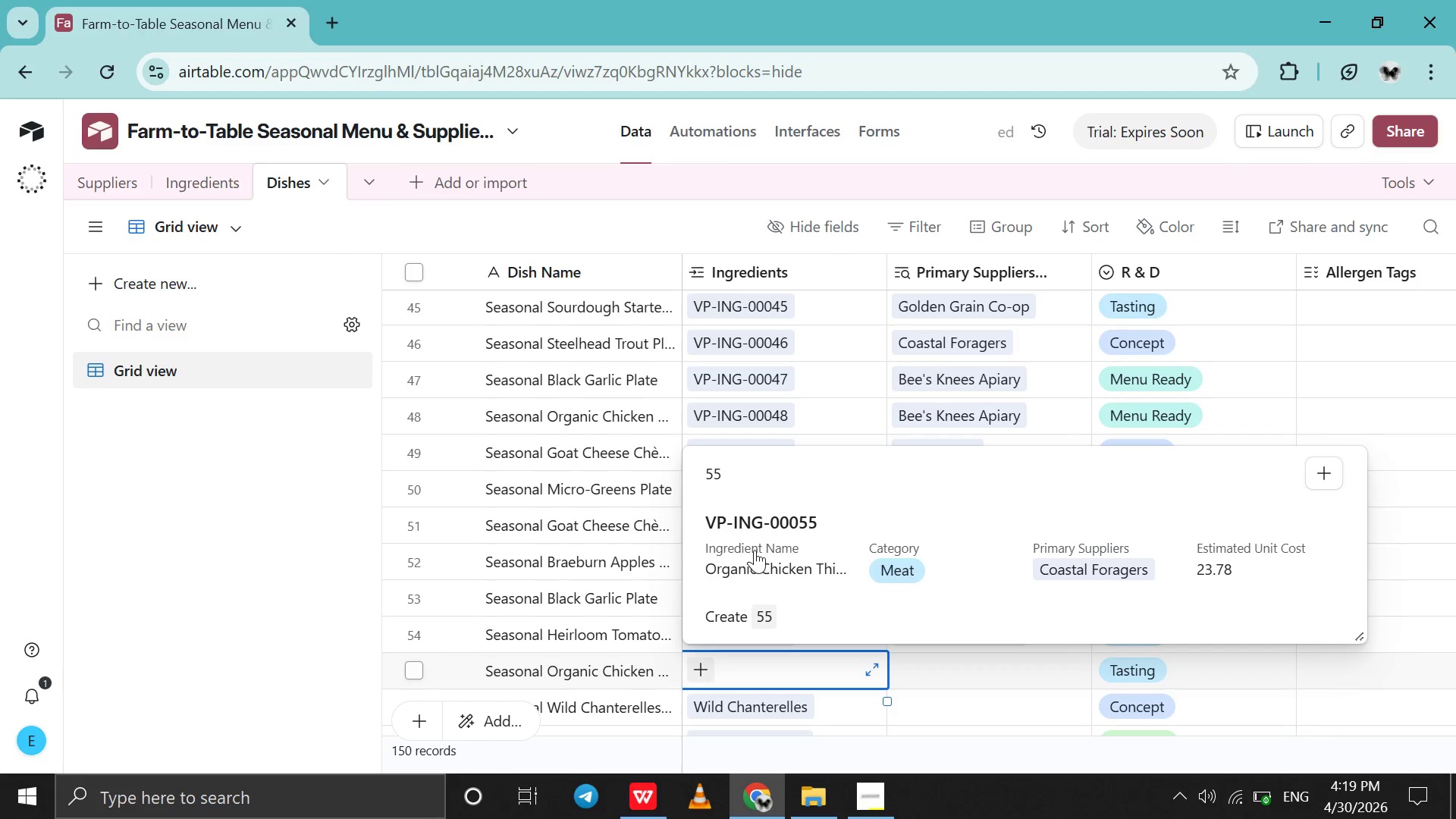 
left_click([755, 550])
 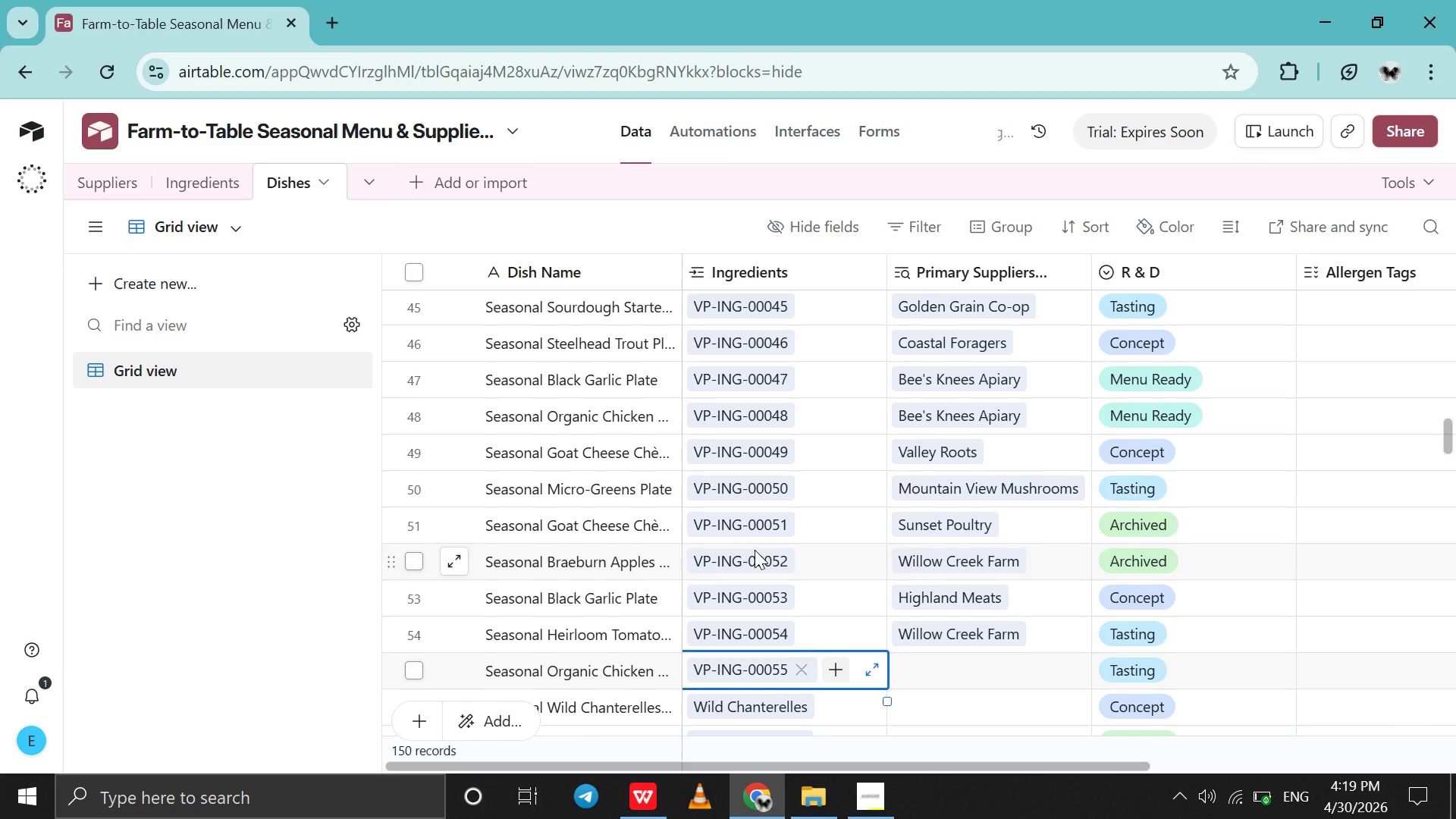 
scroll: coordinate [755, 550], scroll_direction: down, amount: 10.0
 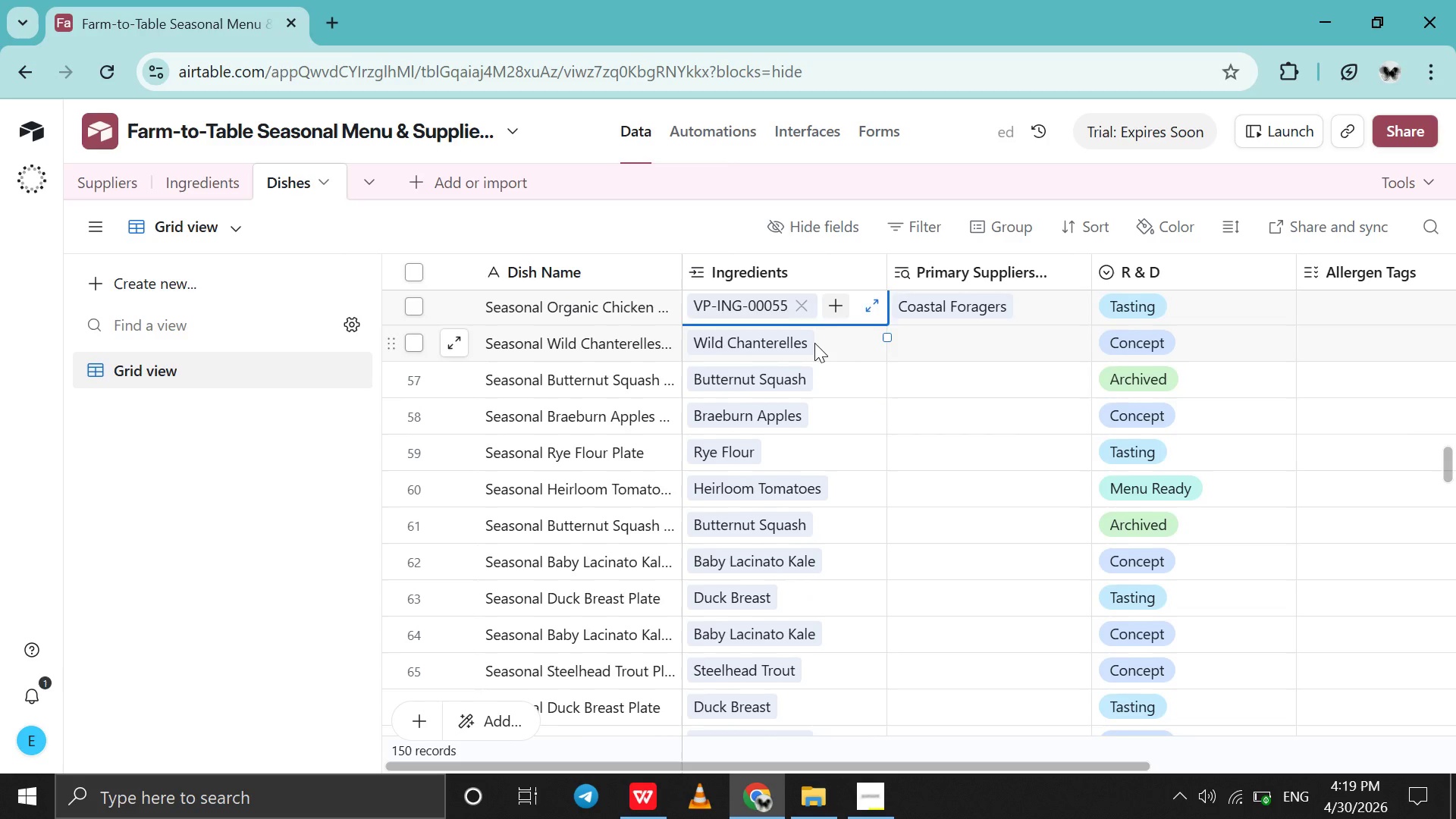 
left_click([814, 343])
 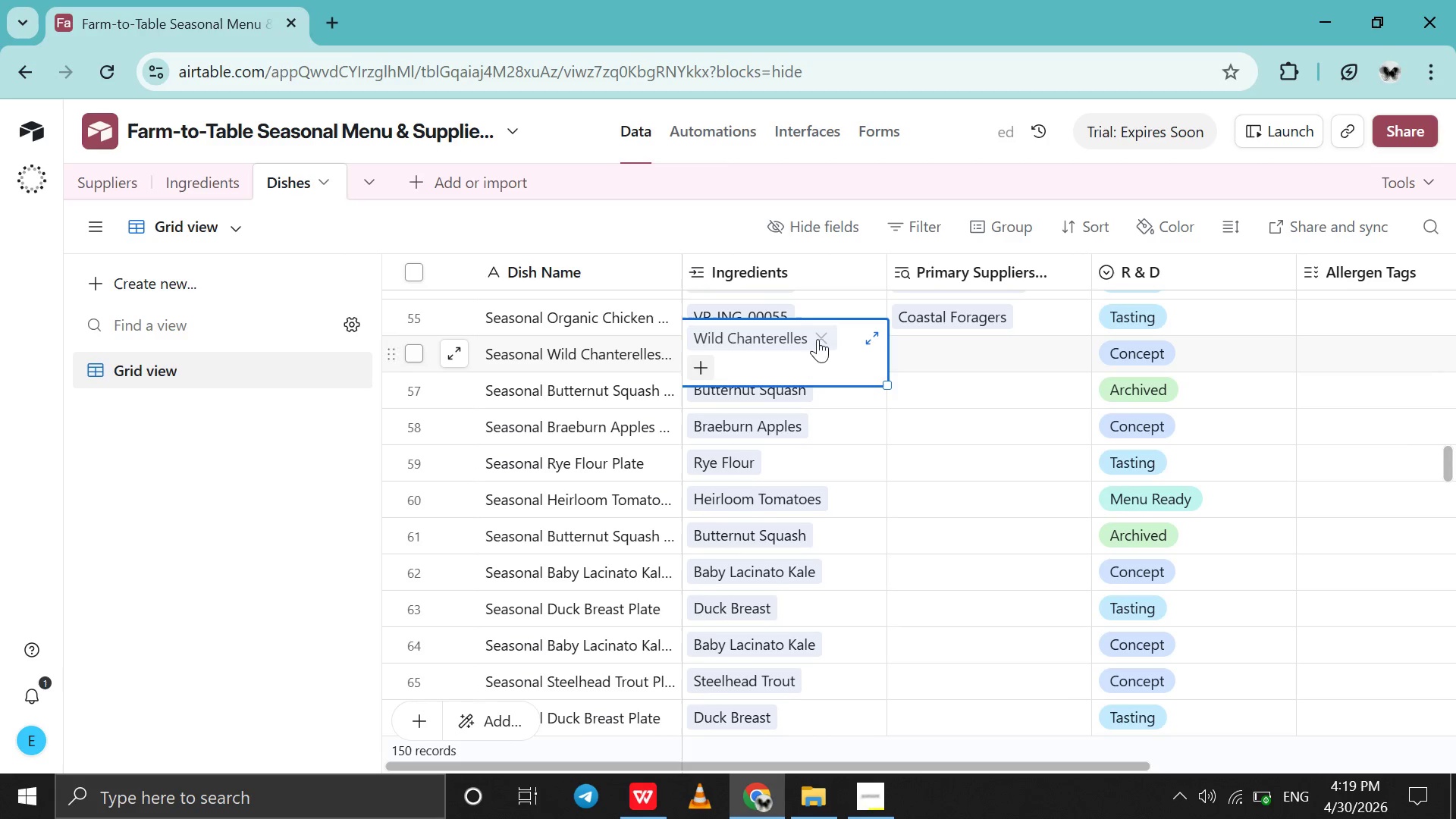 
left_click([817, 339])
 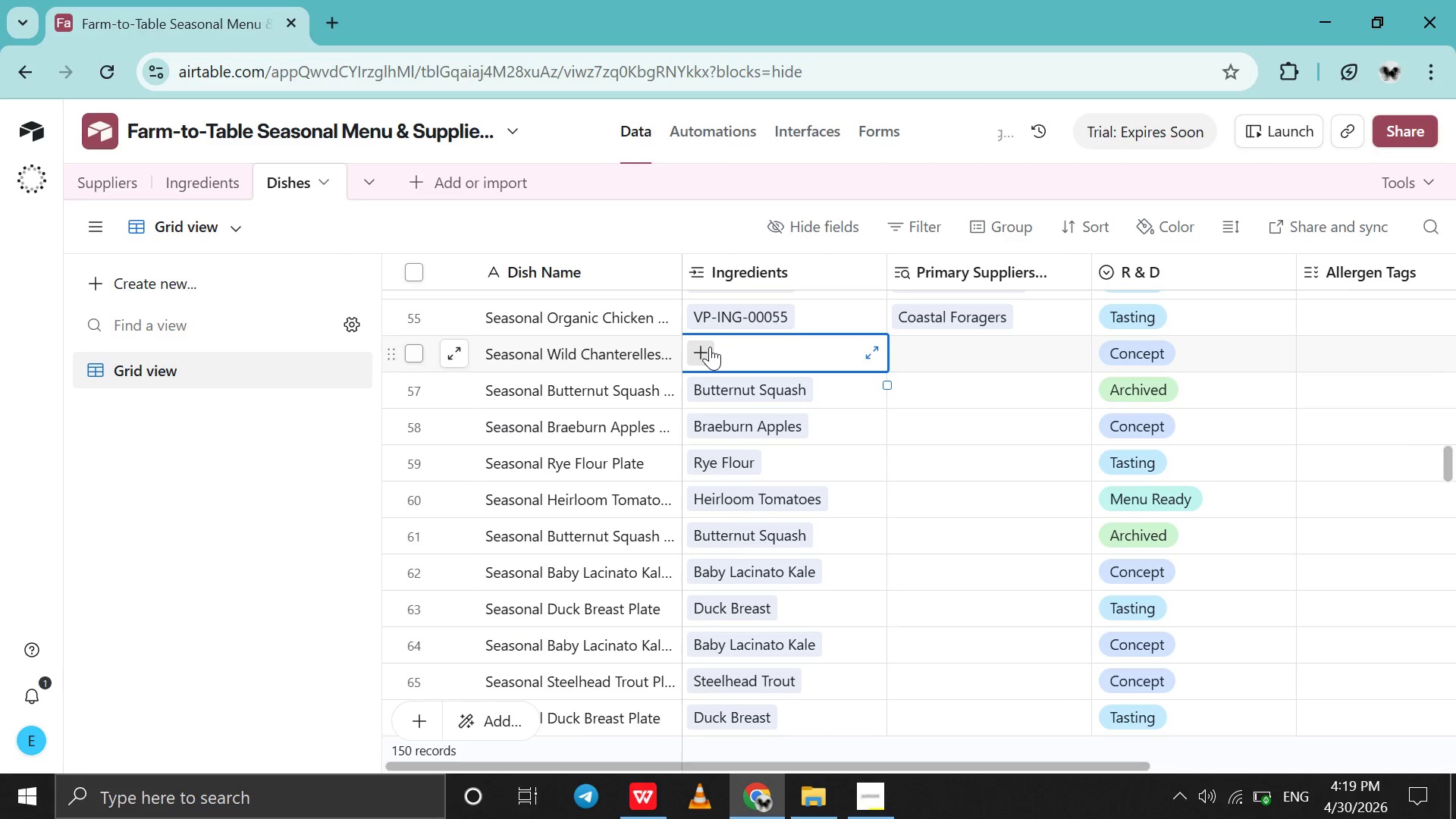 
left_click([710, 347])
 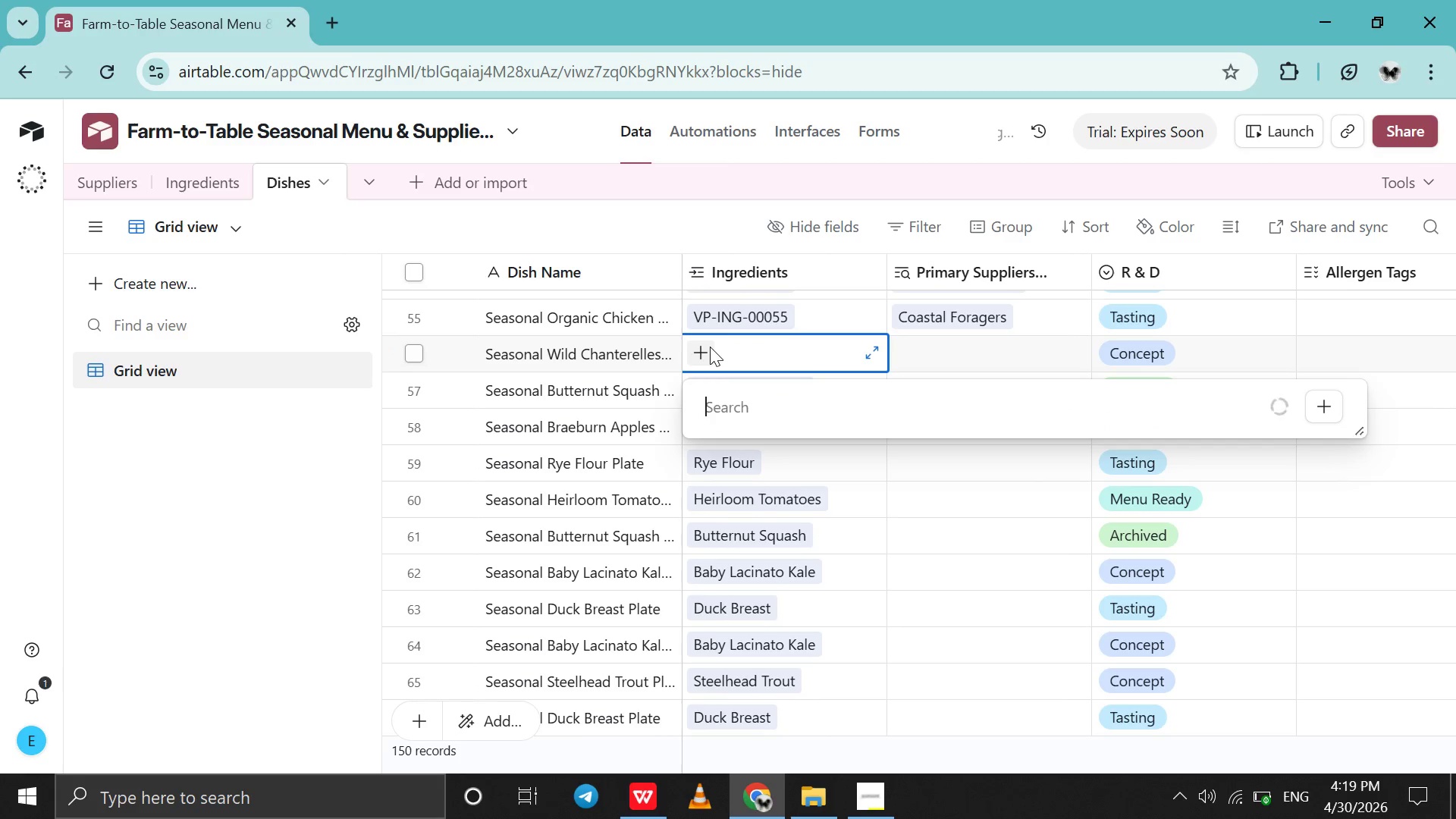 
type(56)
 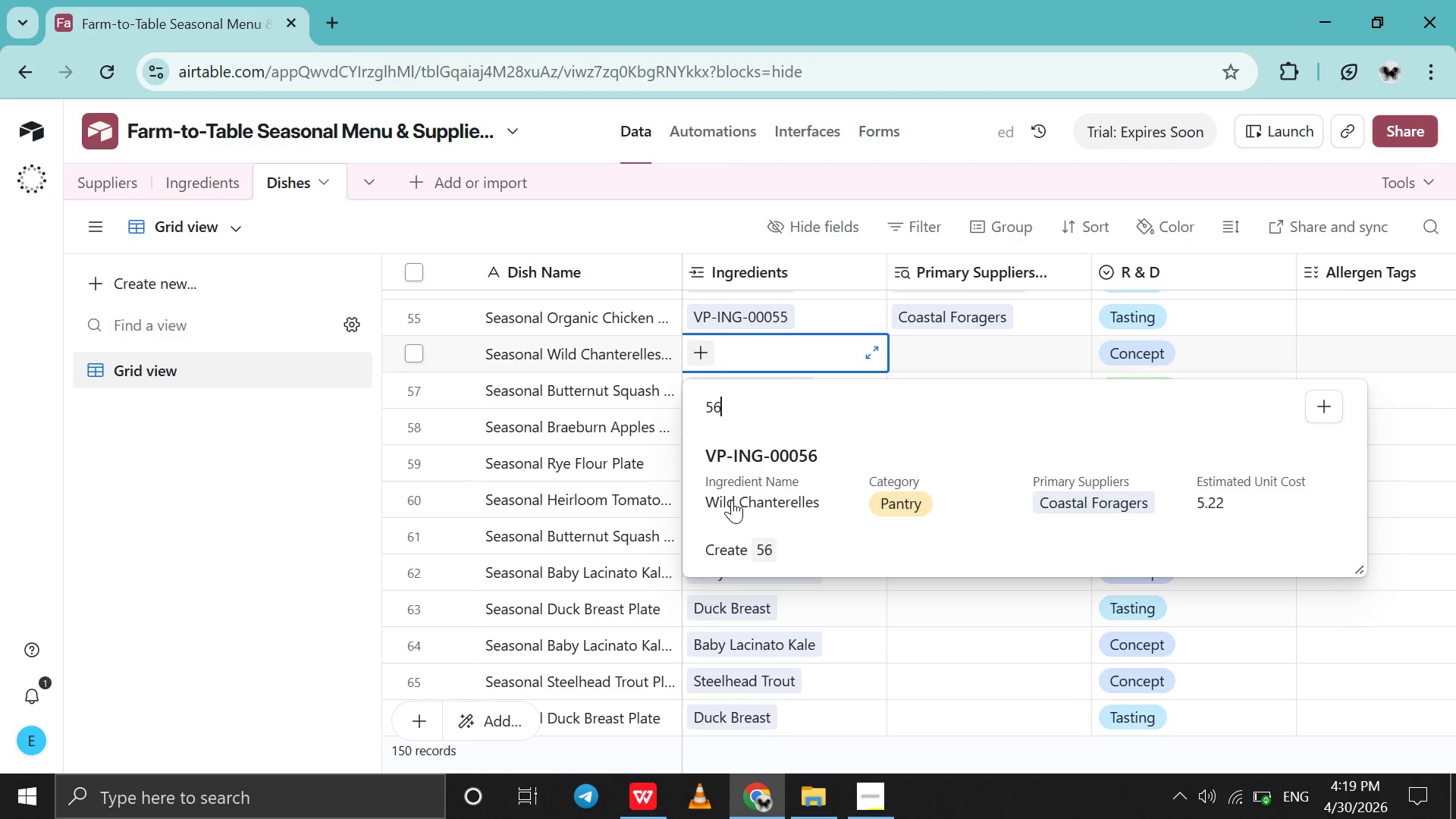 
left_click([732, 500])
 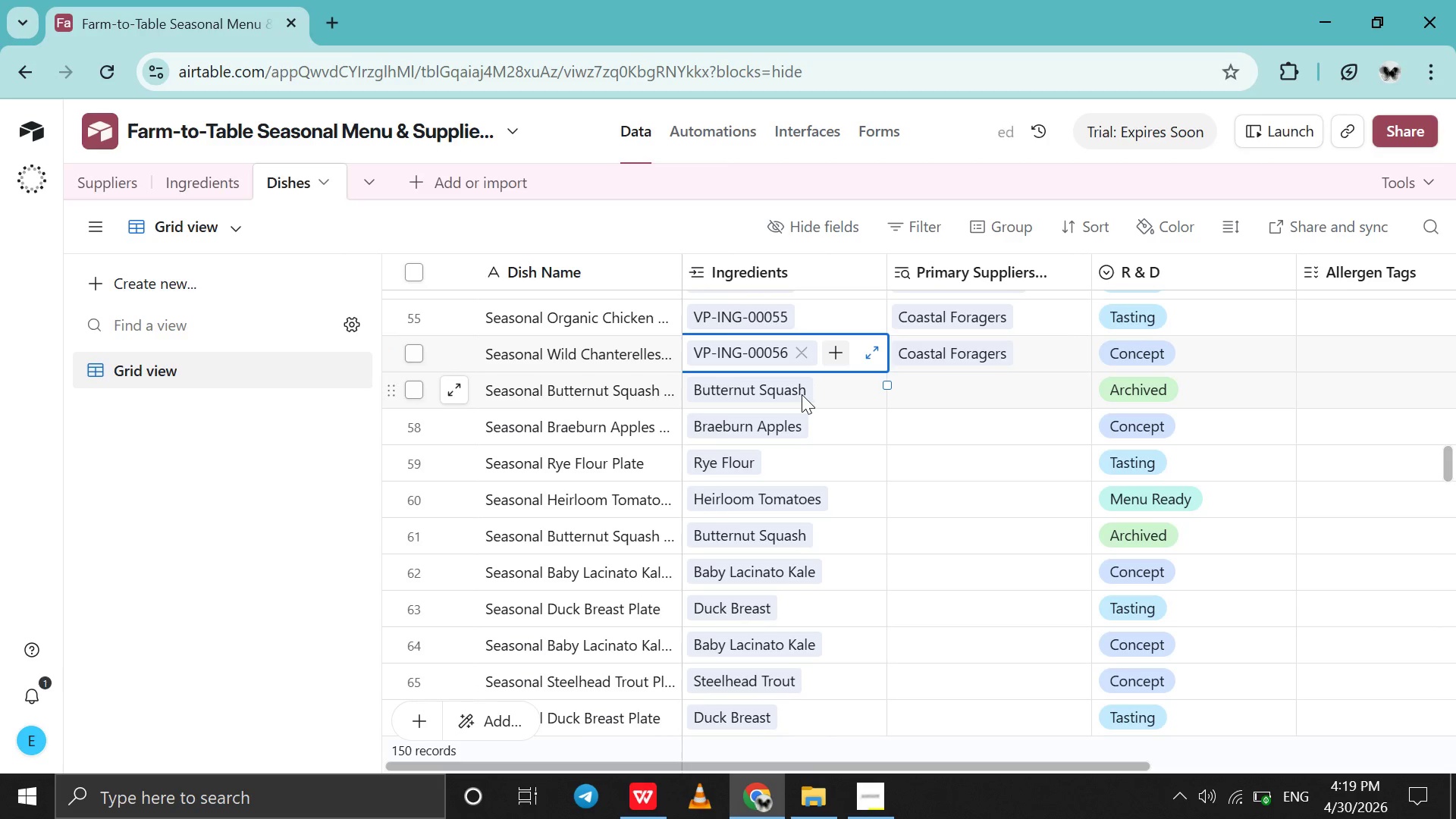 
left_click([802, 394])
 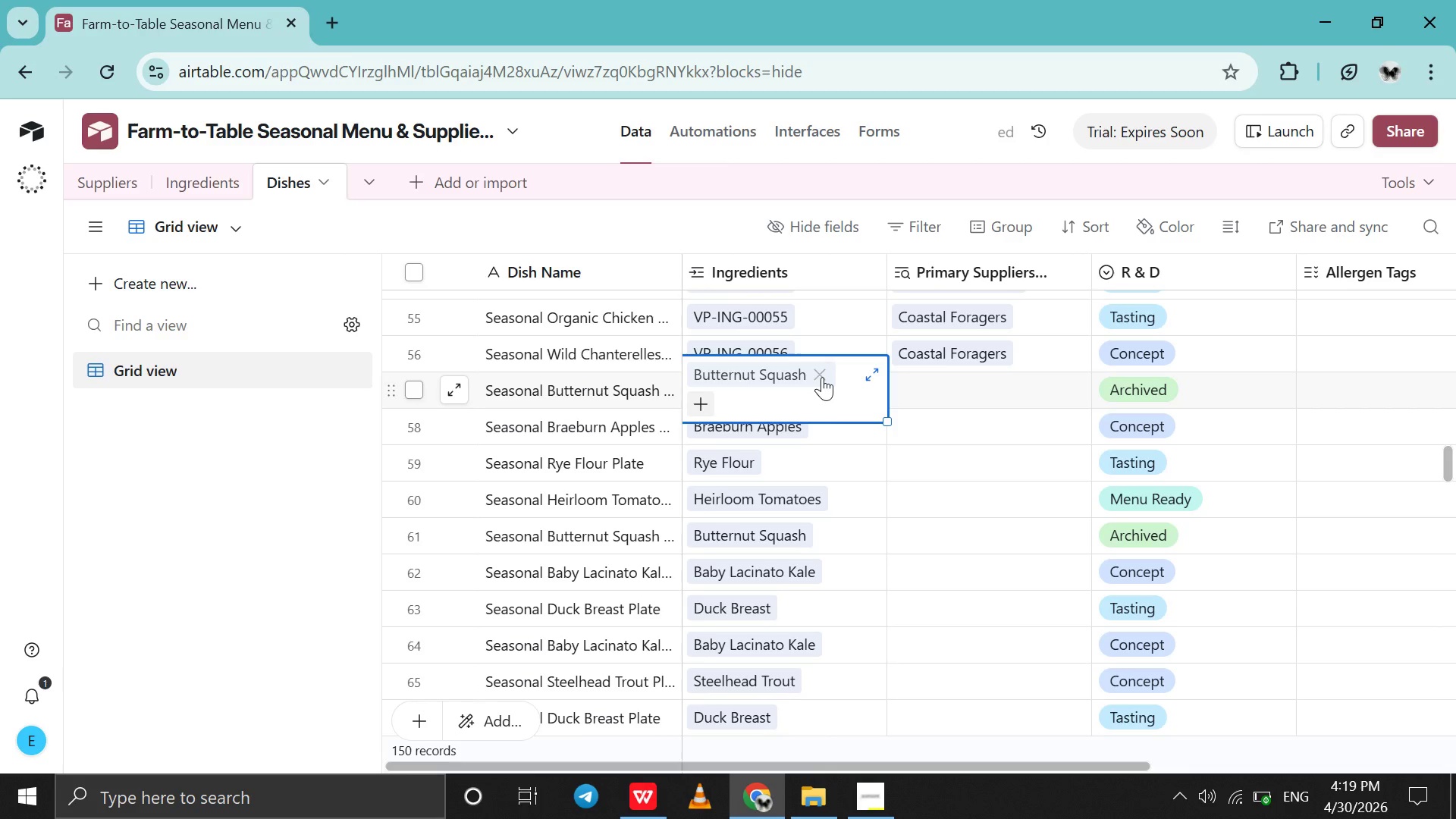 
left_click([822, 377])
 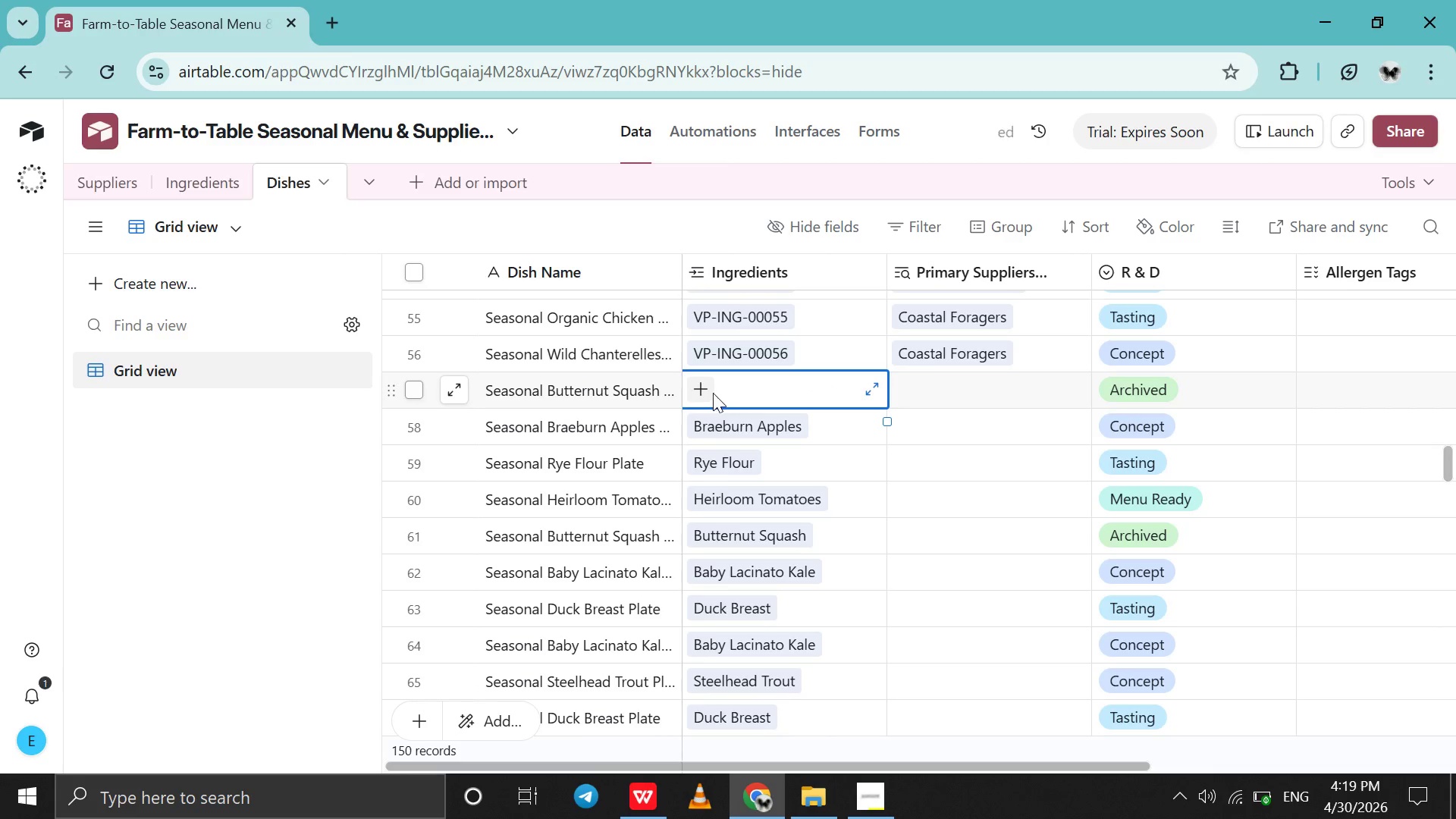 
left_click([705, 393])
 